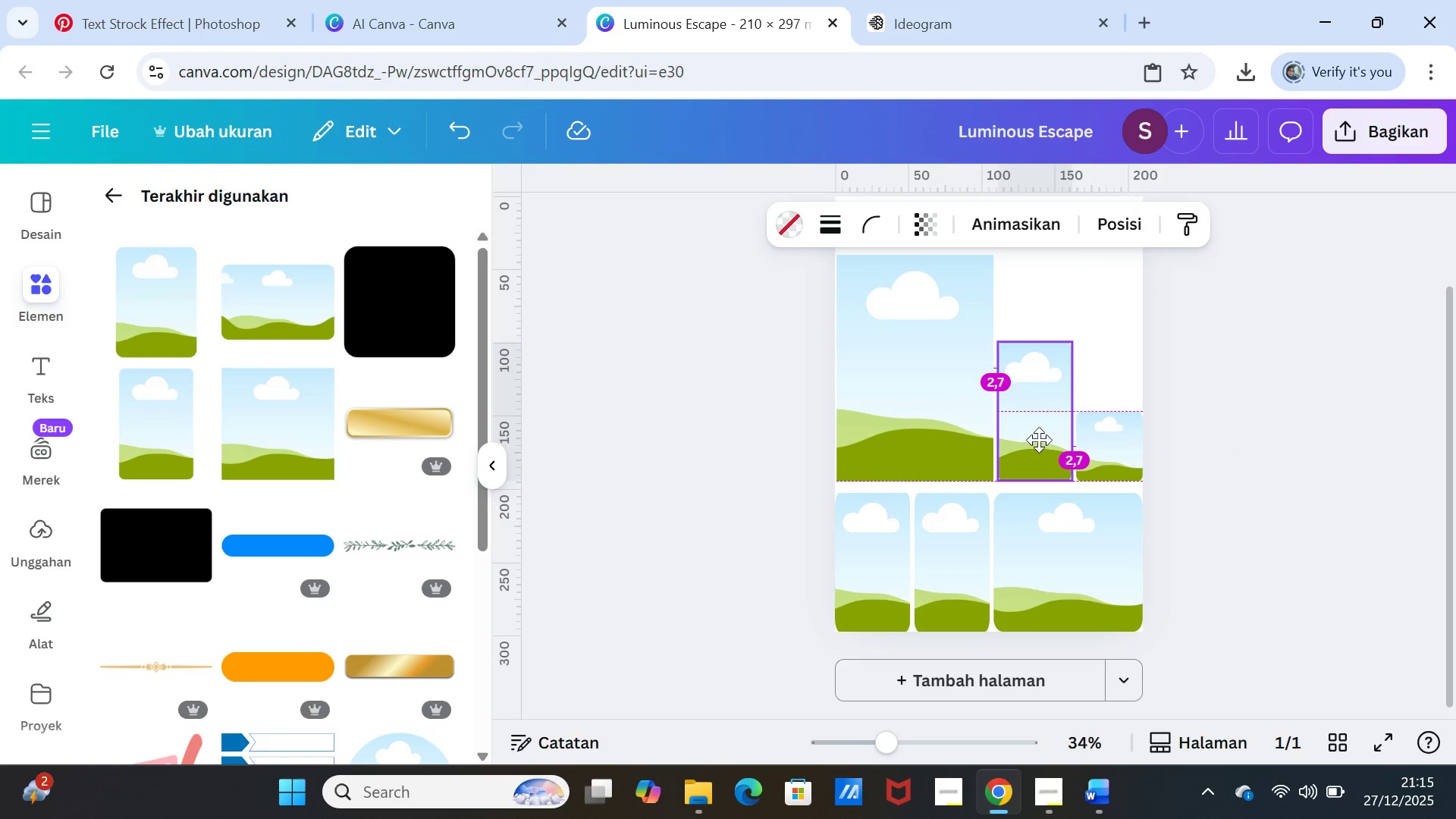 
left_click([1285, 446])
 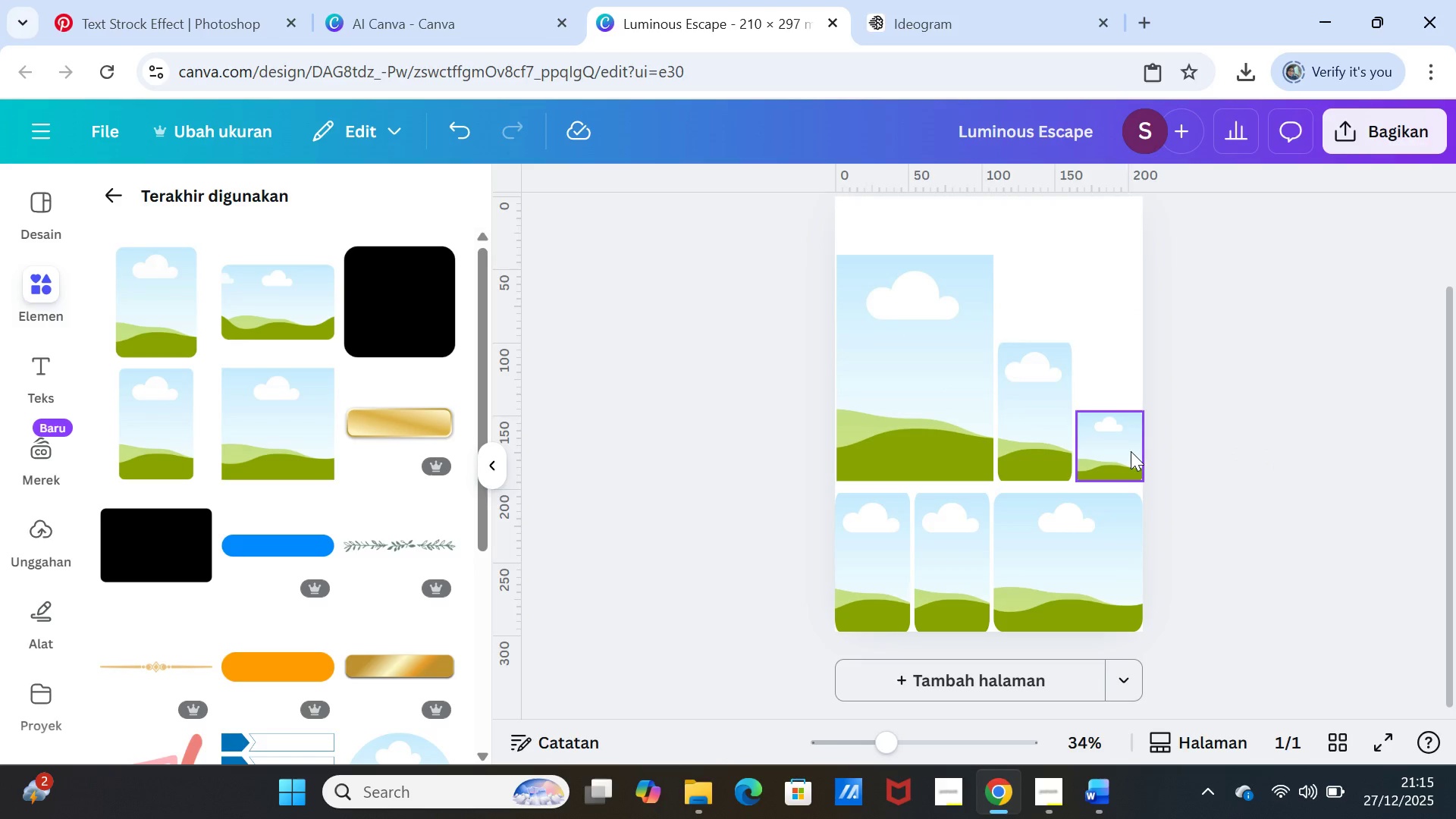 
left_click([1131, 451])
 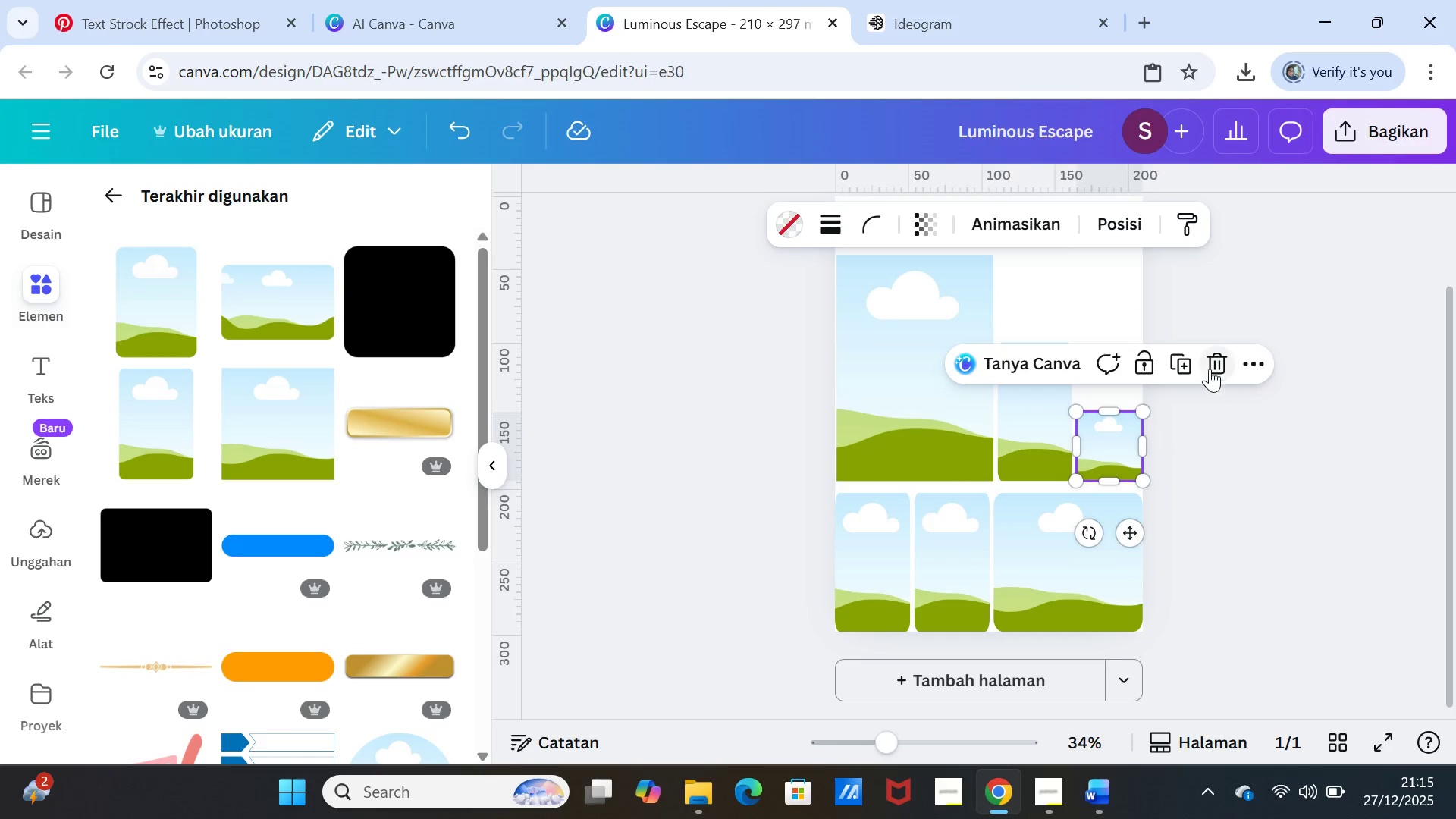 
left_click([1184, 360])
 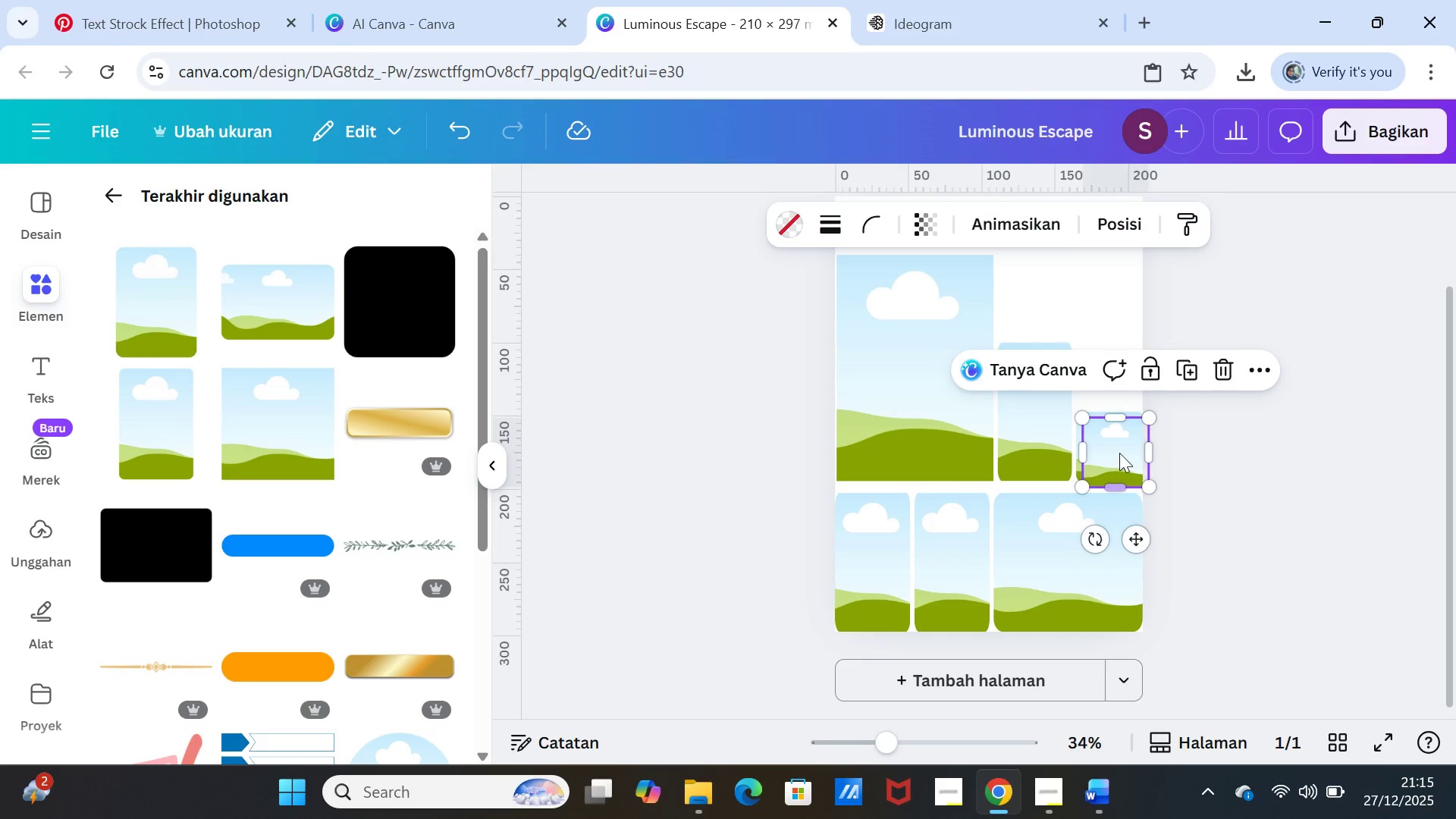 
left_click_drag(start_coordinate=[1119, 450], to_coordinate=[1117, 374])
 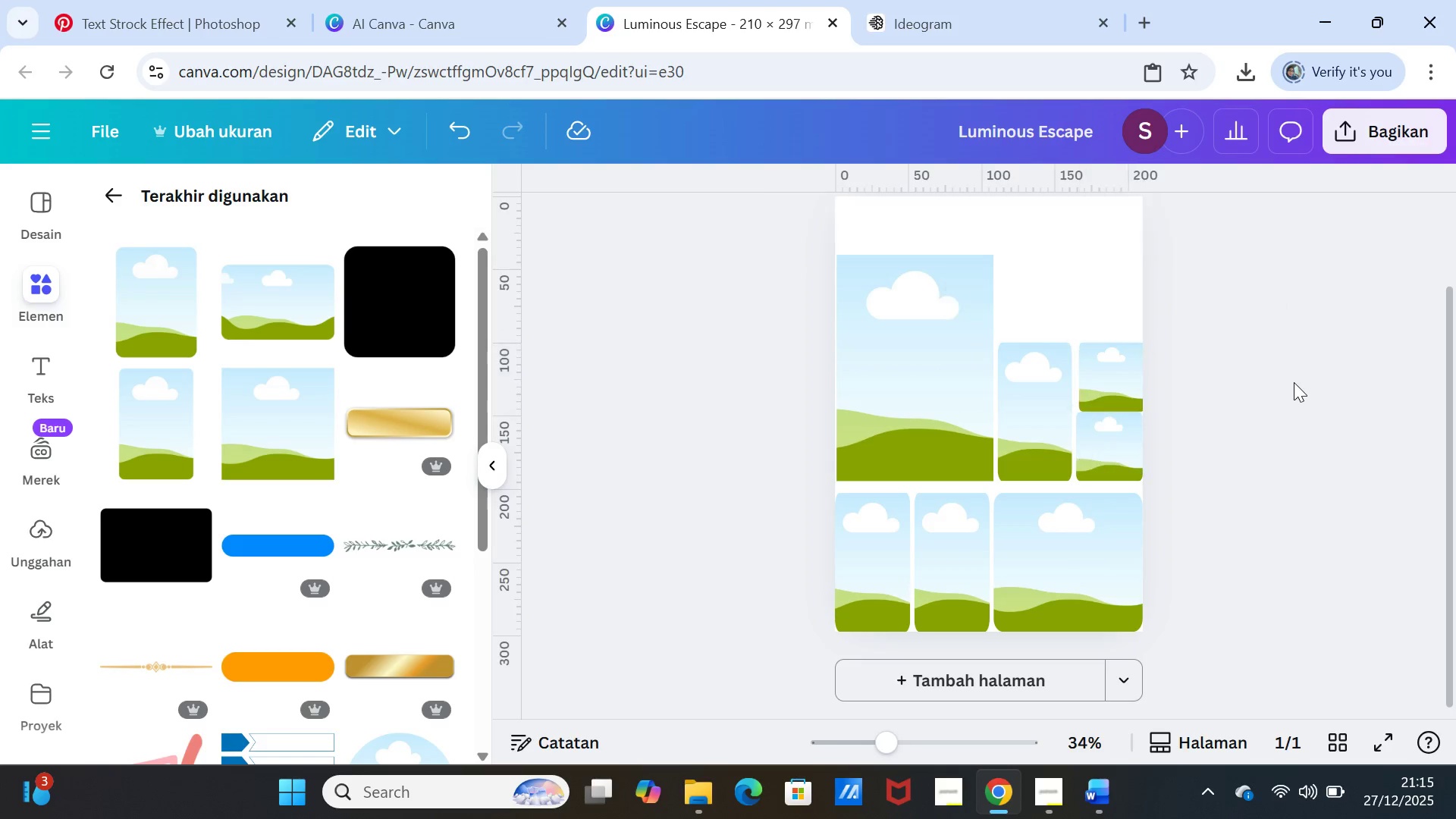 
left_click([1294, 382])
 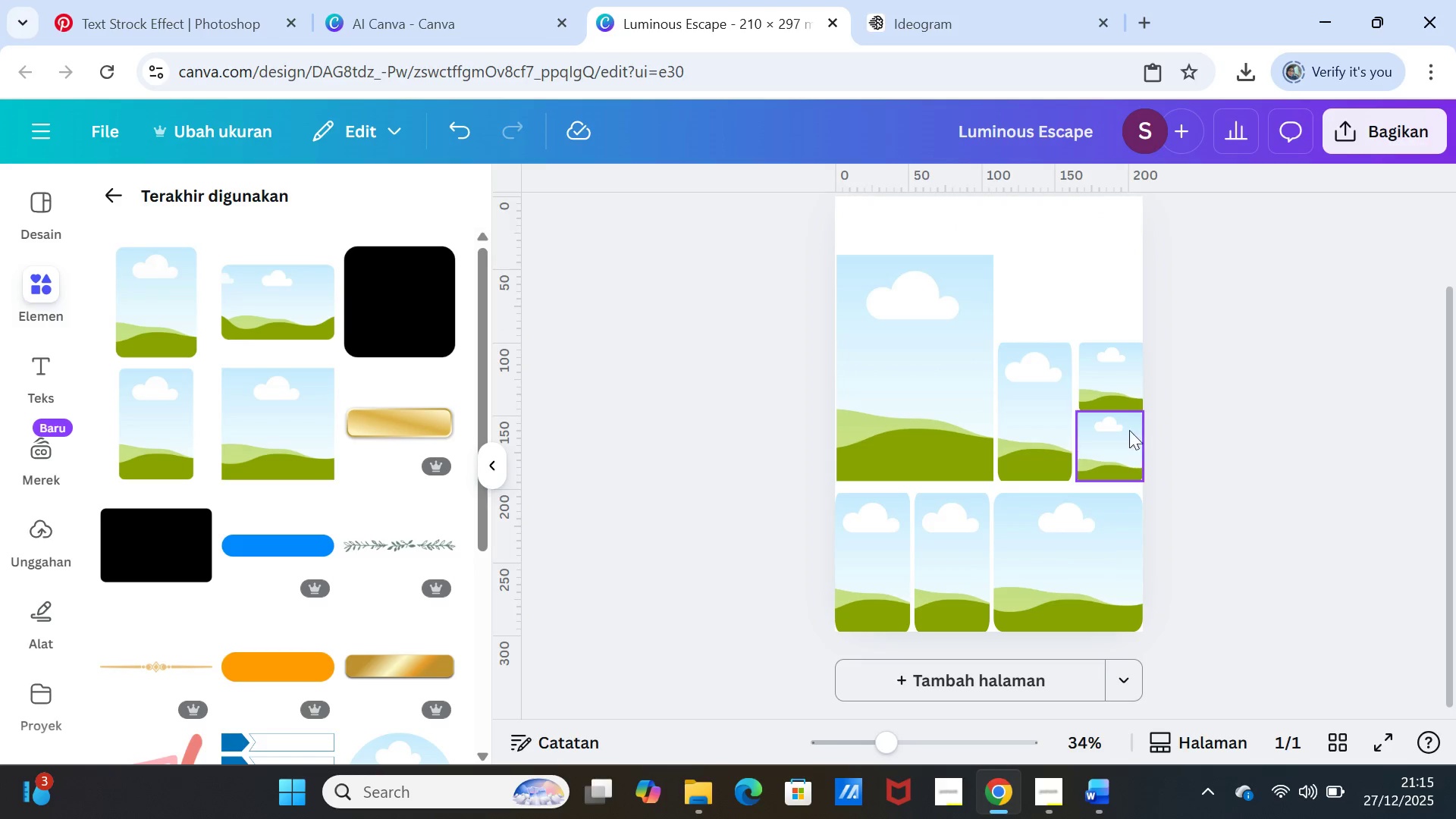 
left_click([1116, 381])
 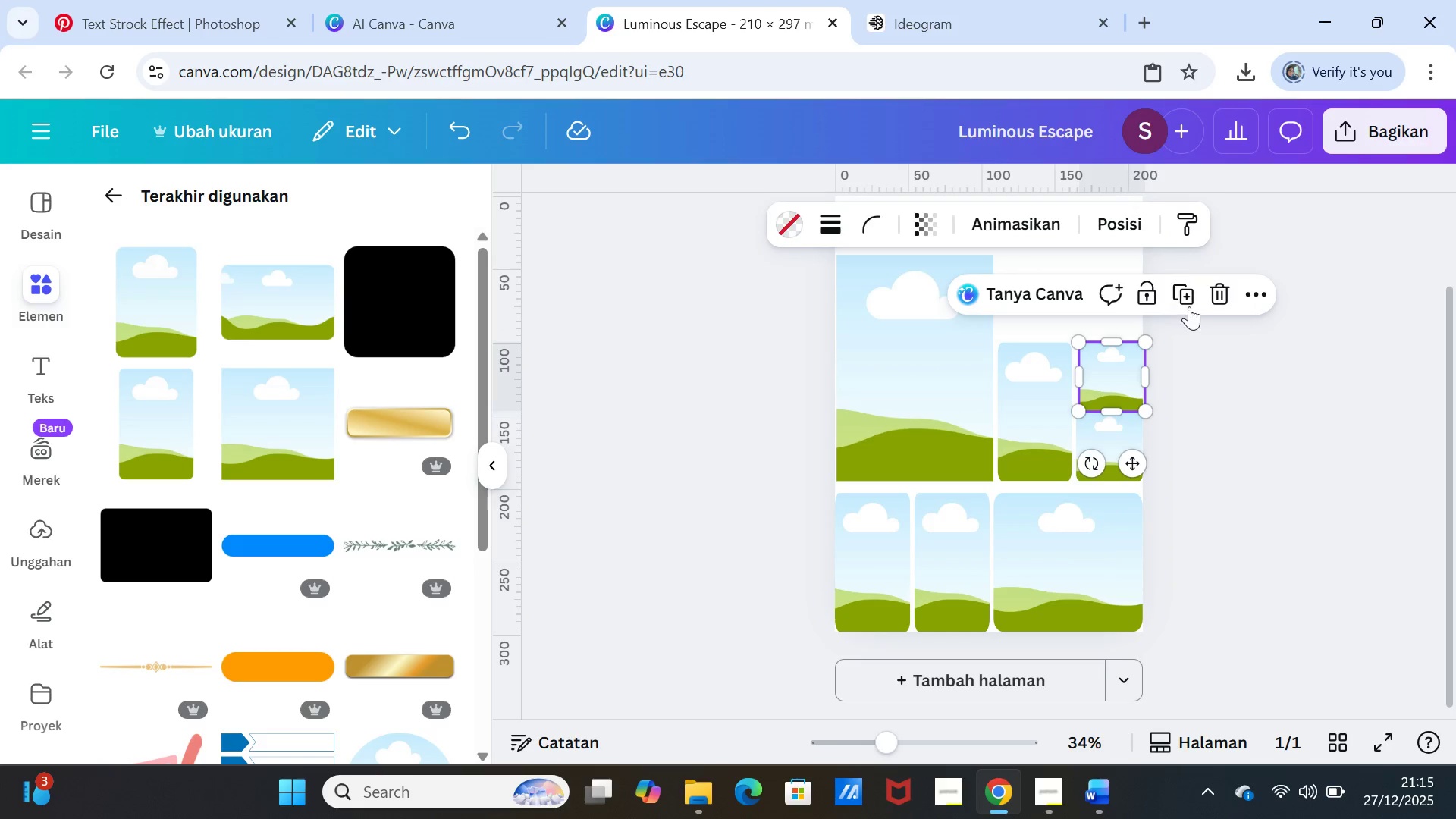 
left_click([1189, 297])
 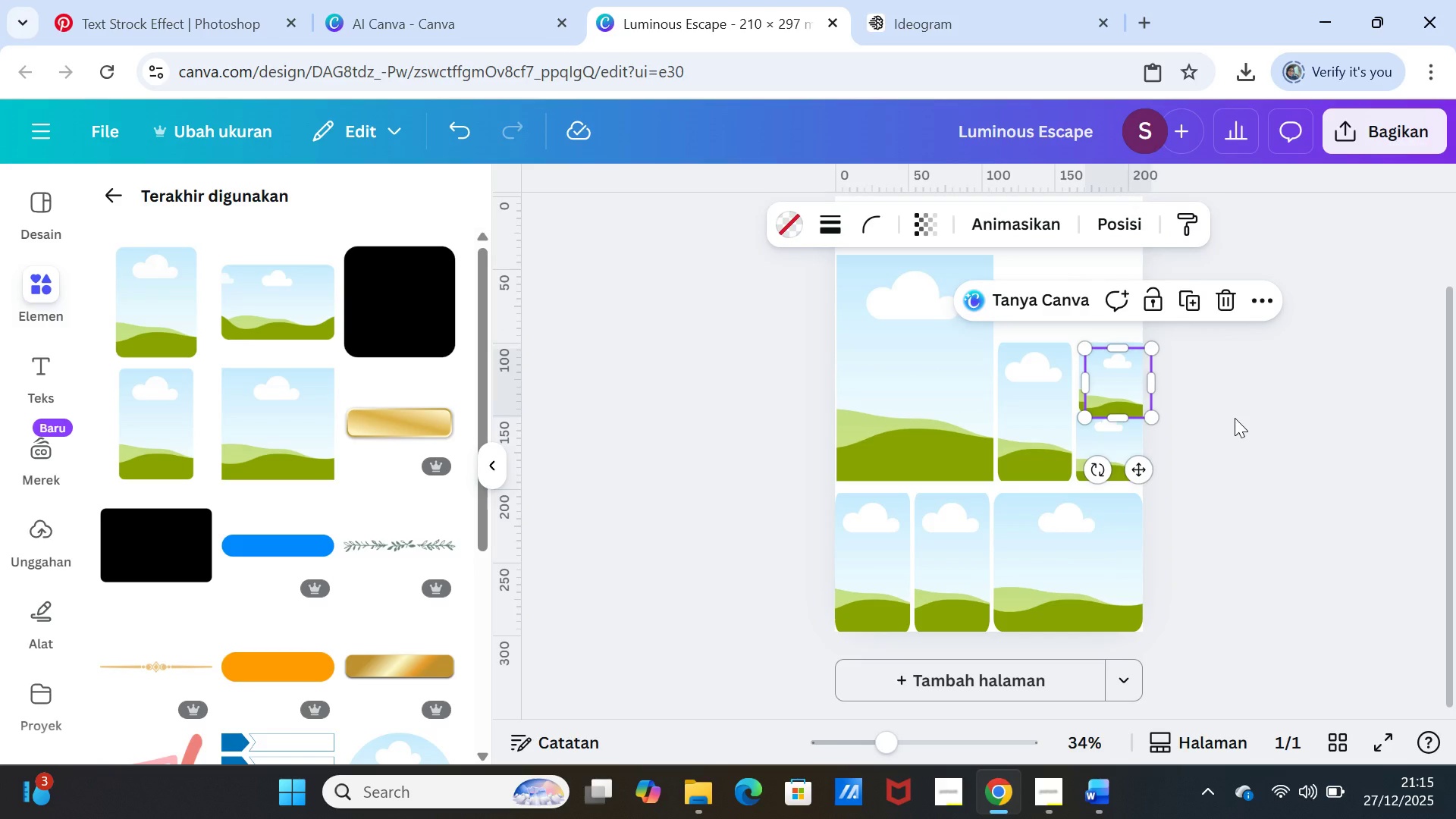 
key(Delete)
 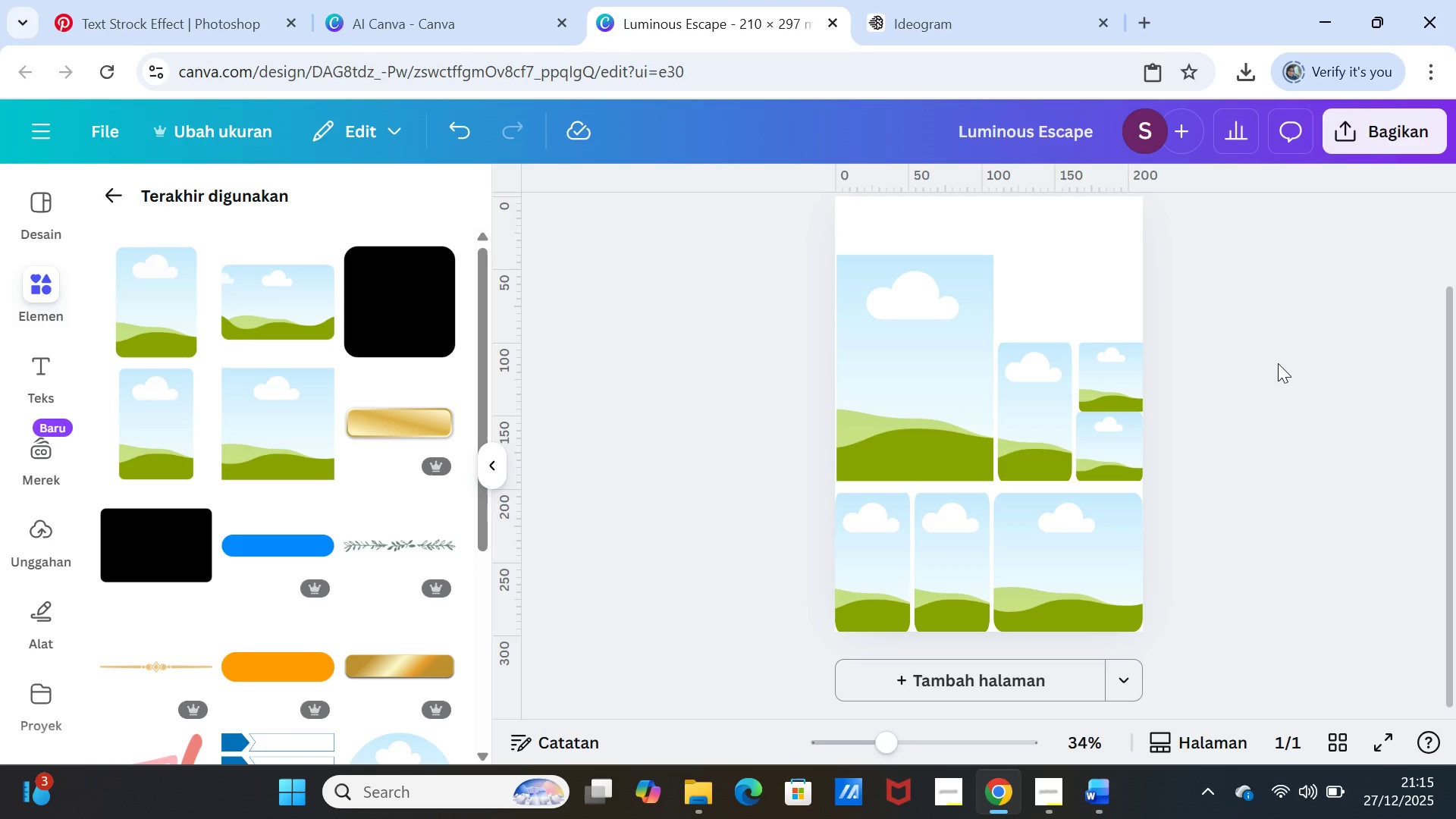 
left_click([1278, 363])
 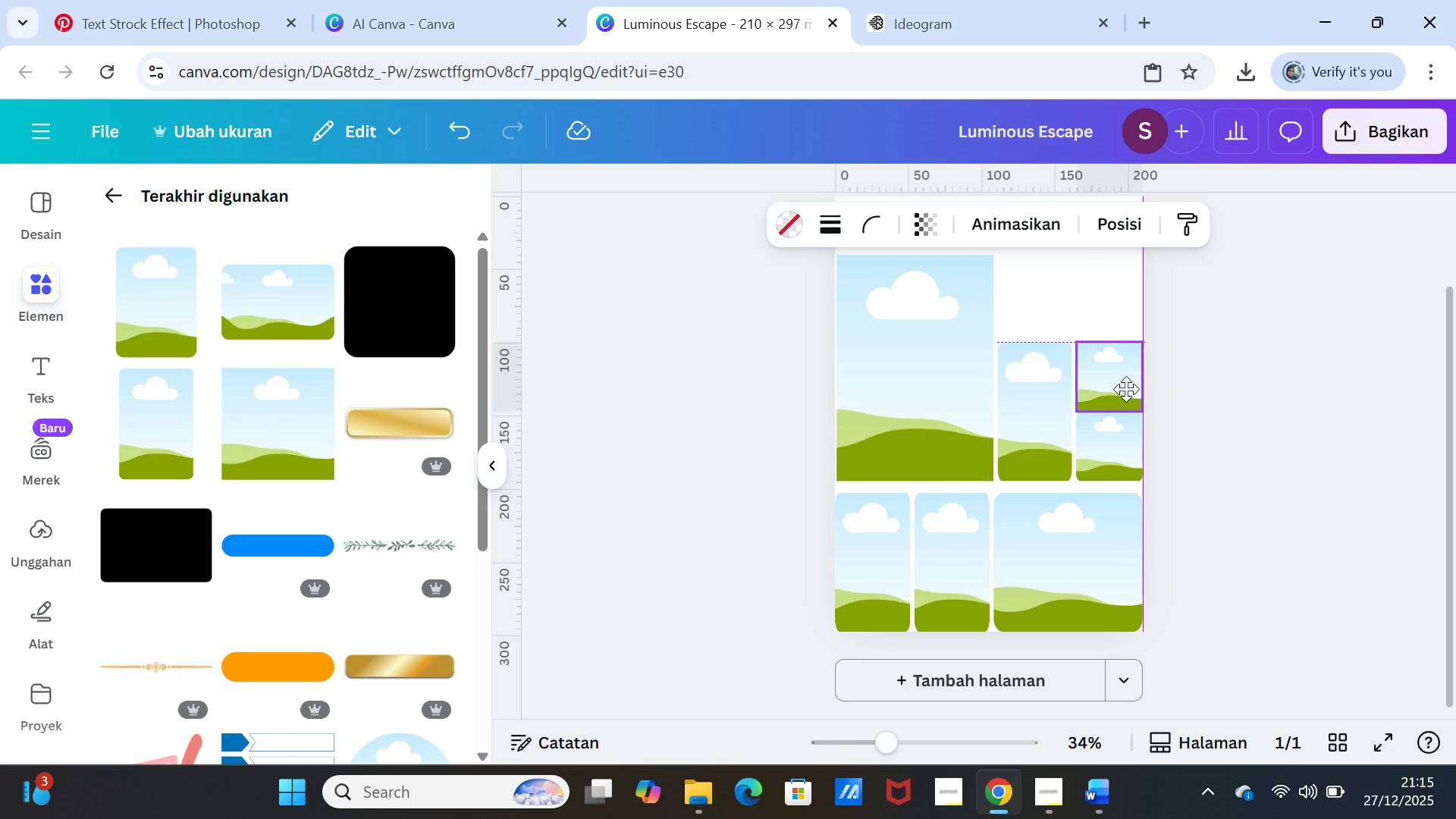 
left_click([1235, 410])
 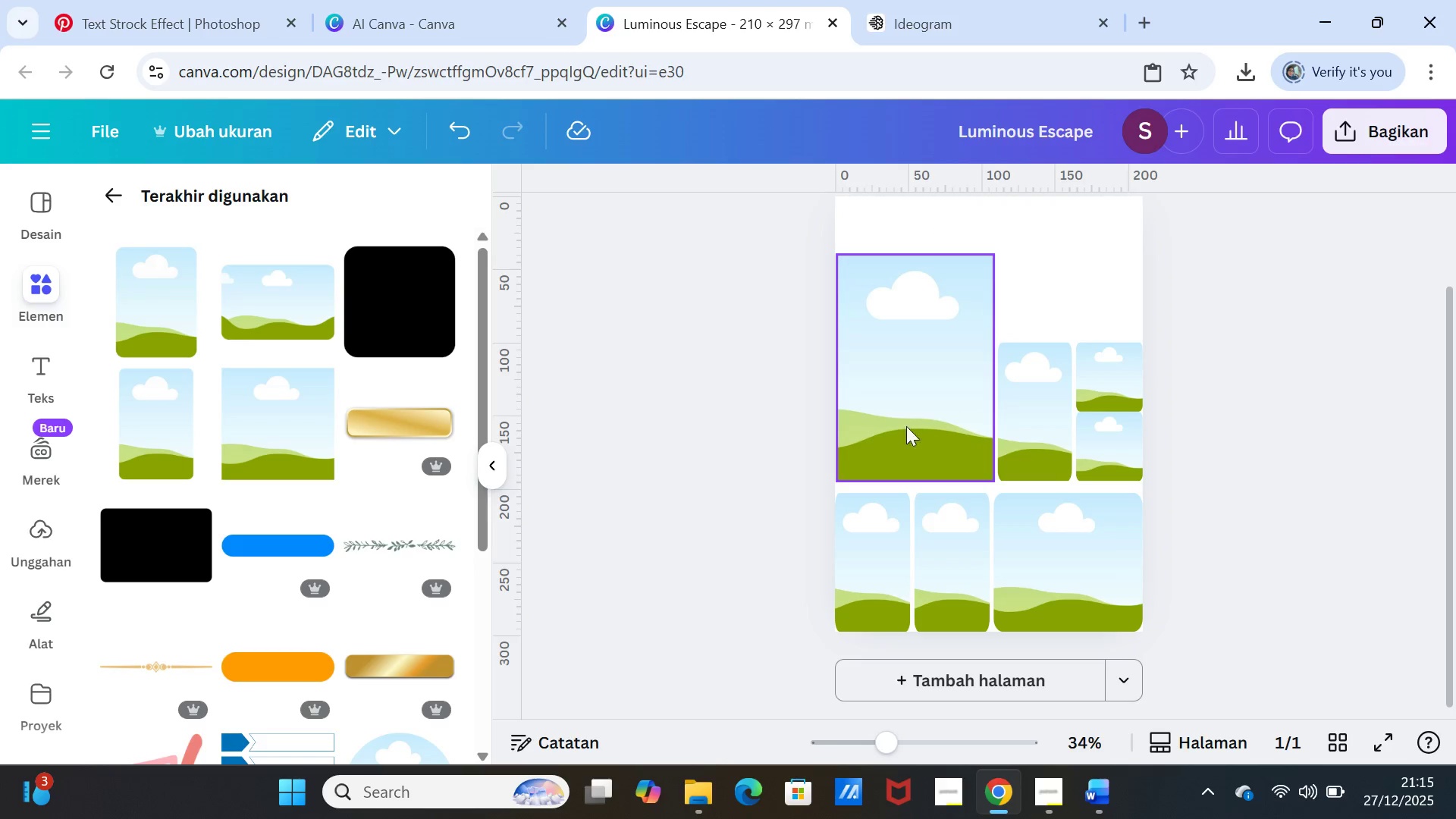 
left_click([896, 407])
 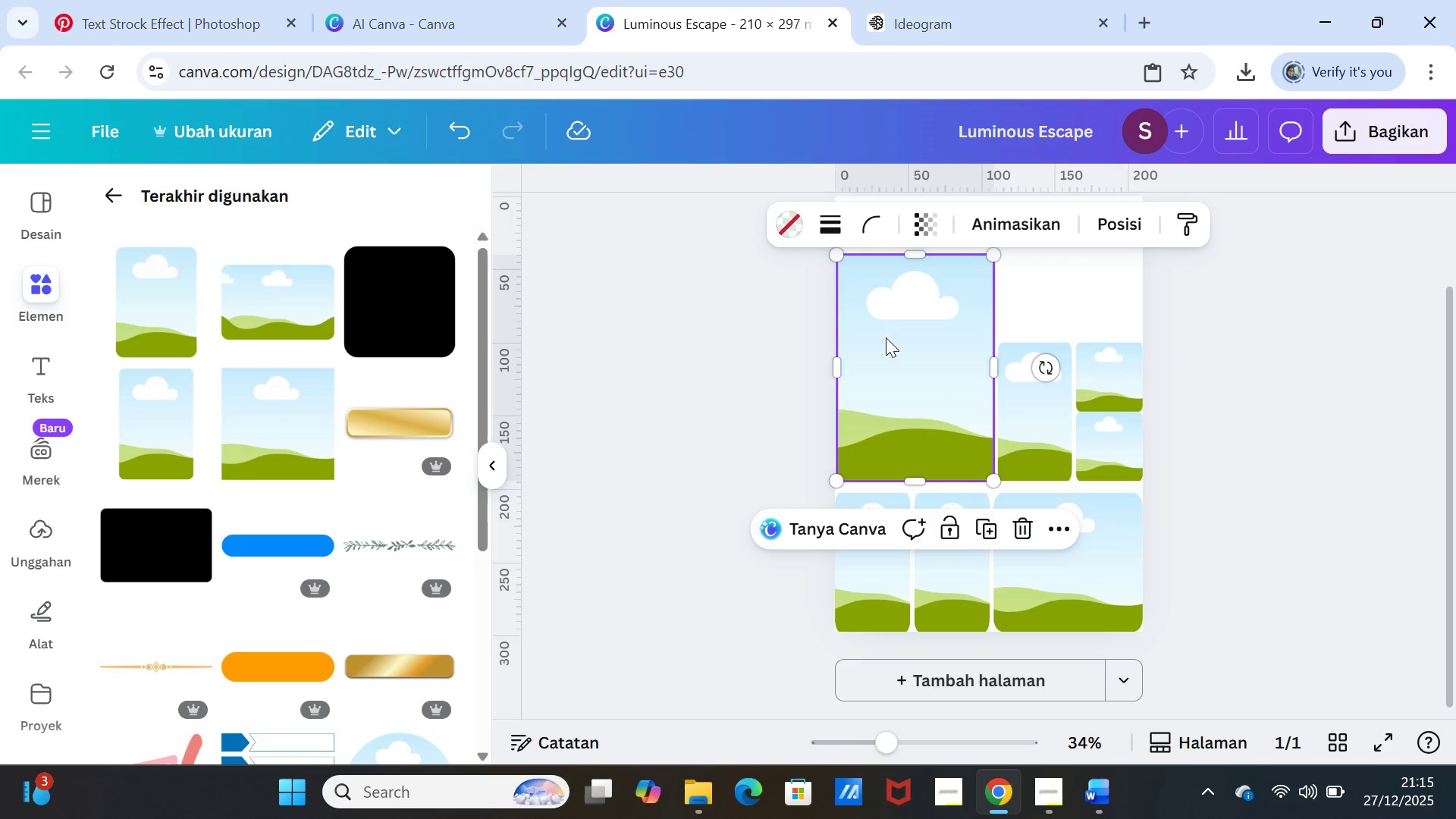 
mouse_move([857, 223])
 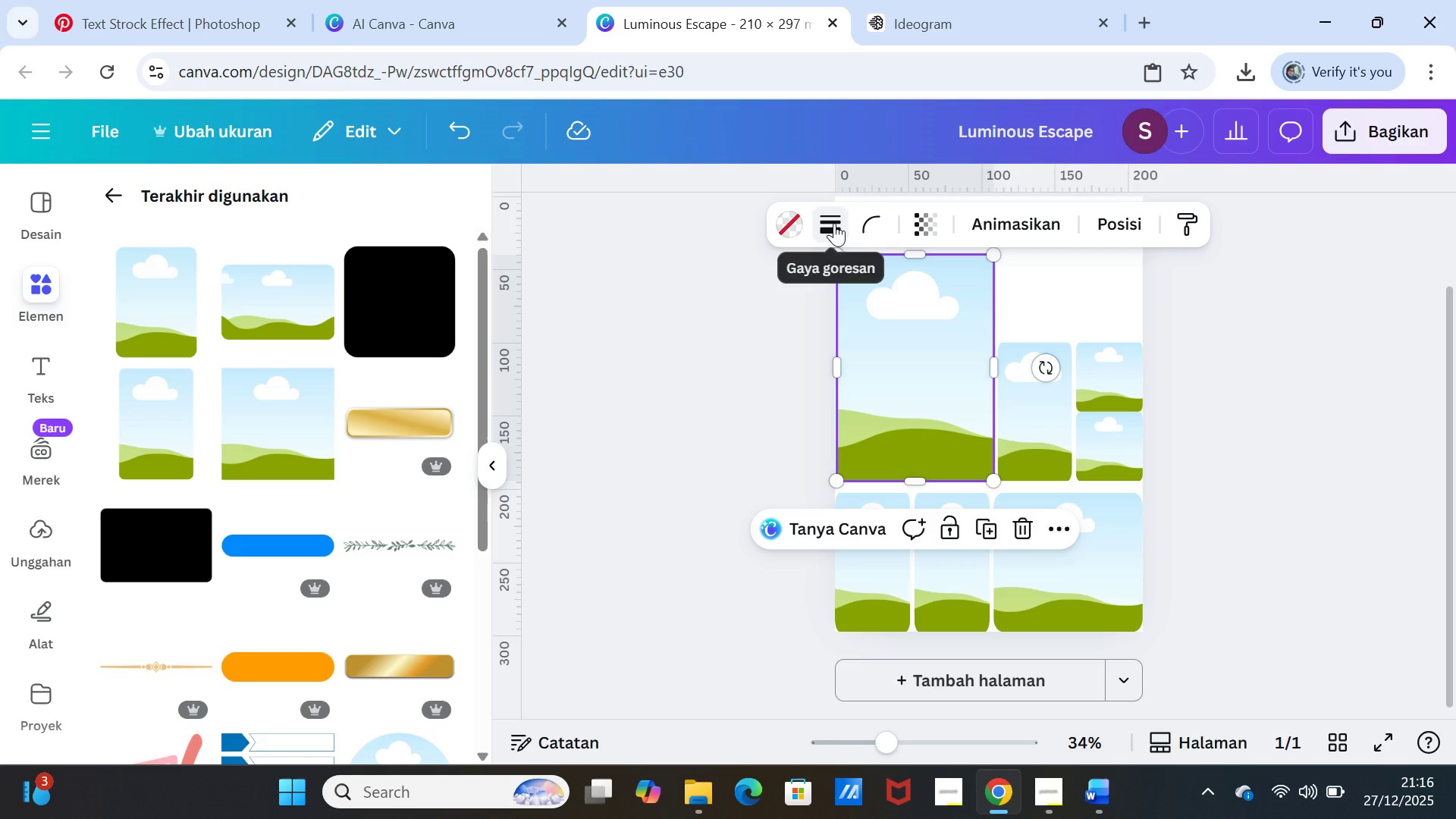 
left_click([834, 223])
 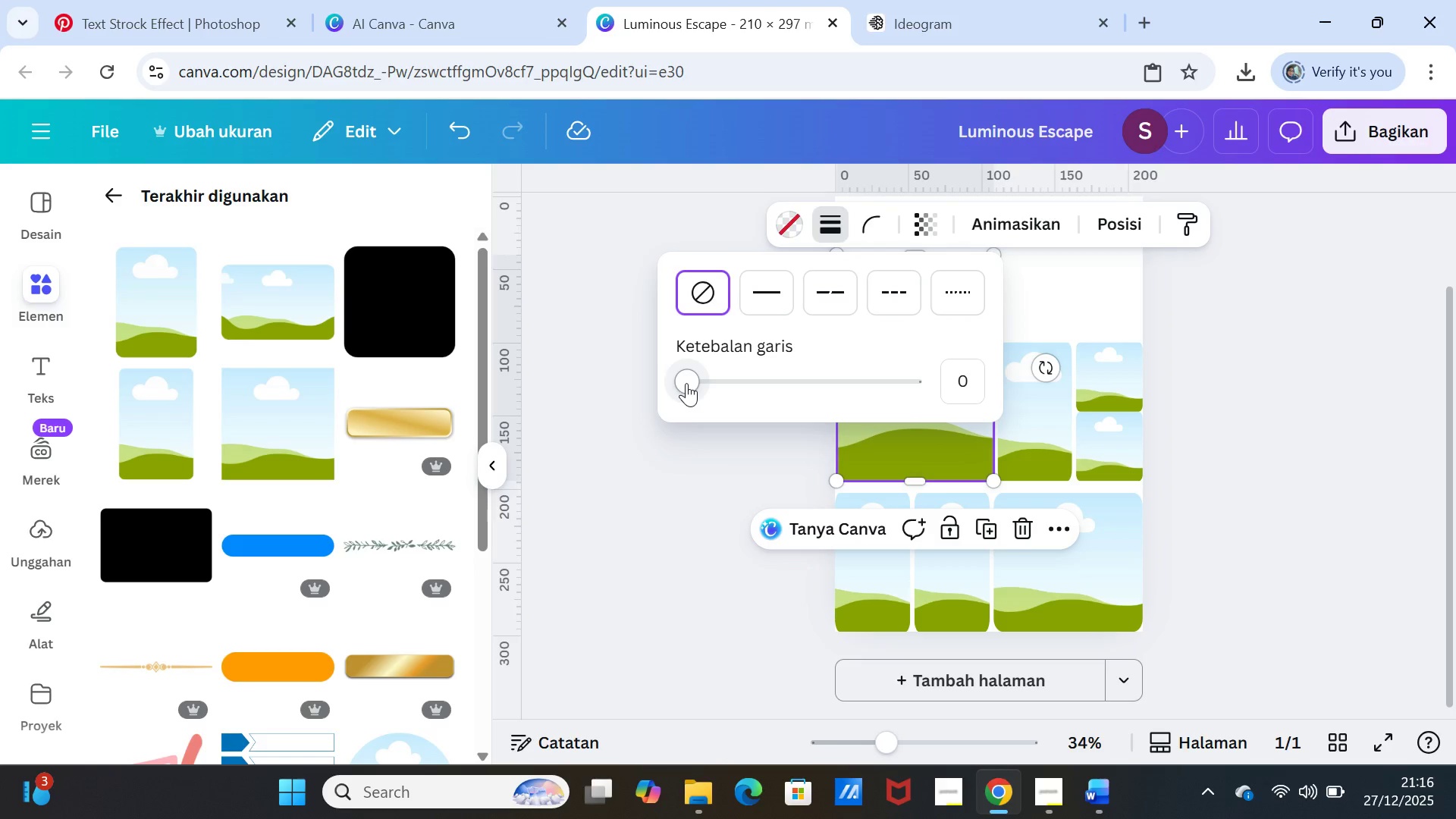 
left_click([758, 300])
 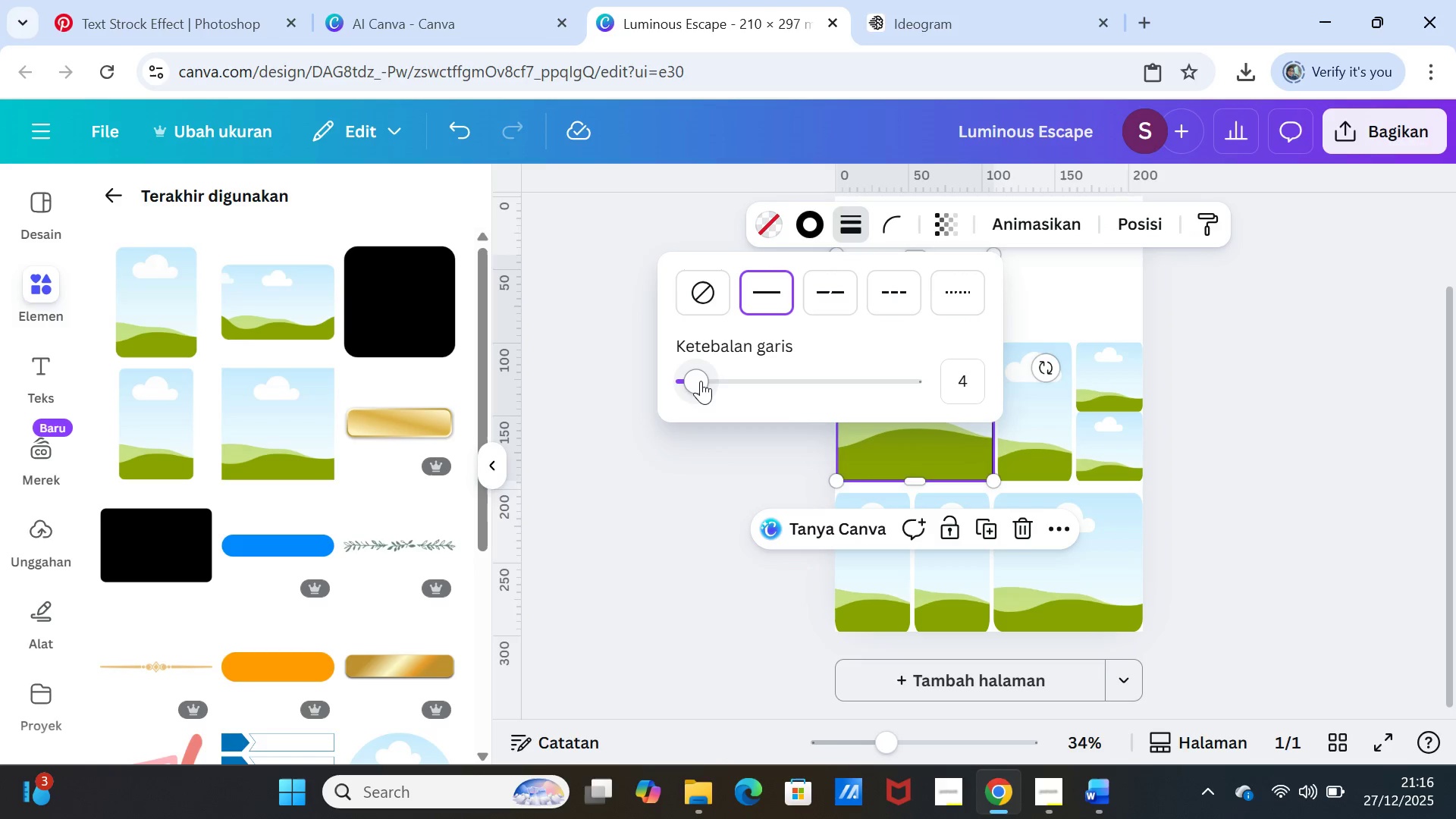 
left_click_drag(start_coordinate=[701, 381], to_coordinate=[704, 381])
 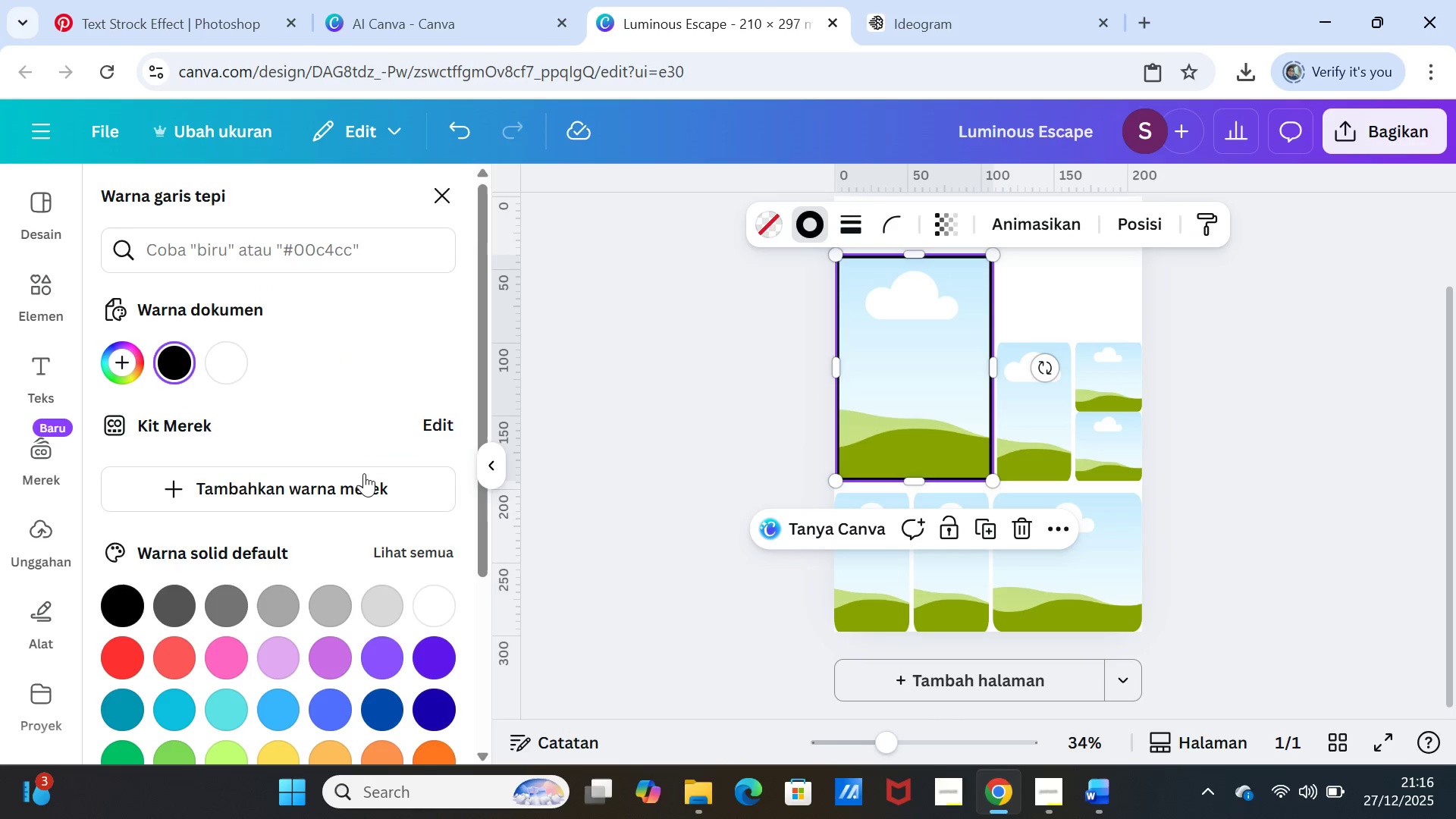 
left_click([232, 361])
 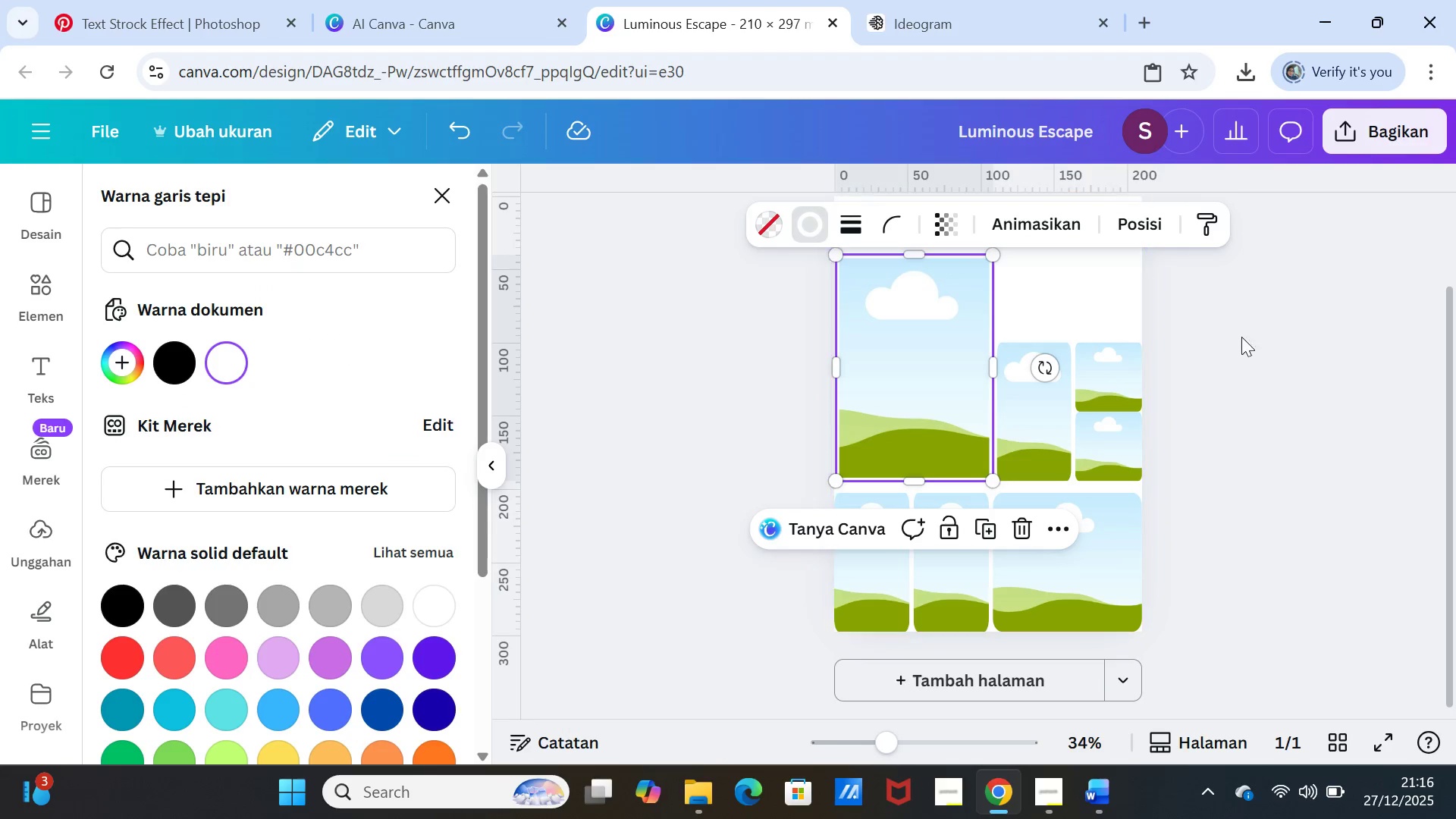 
left_click([1256, 341])
 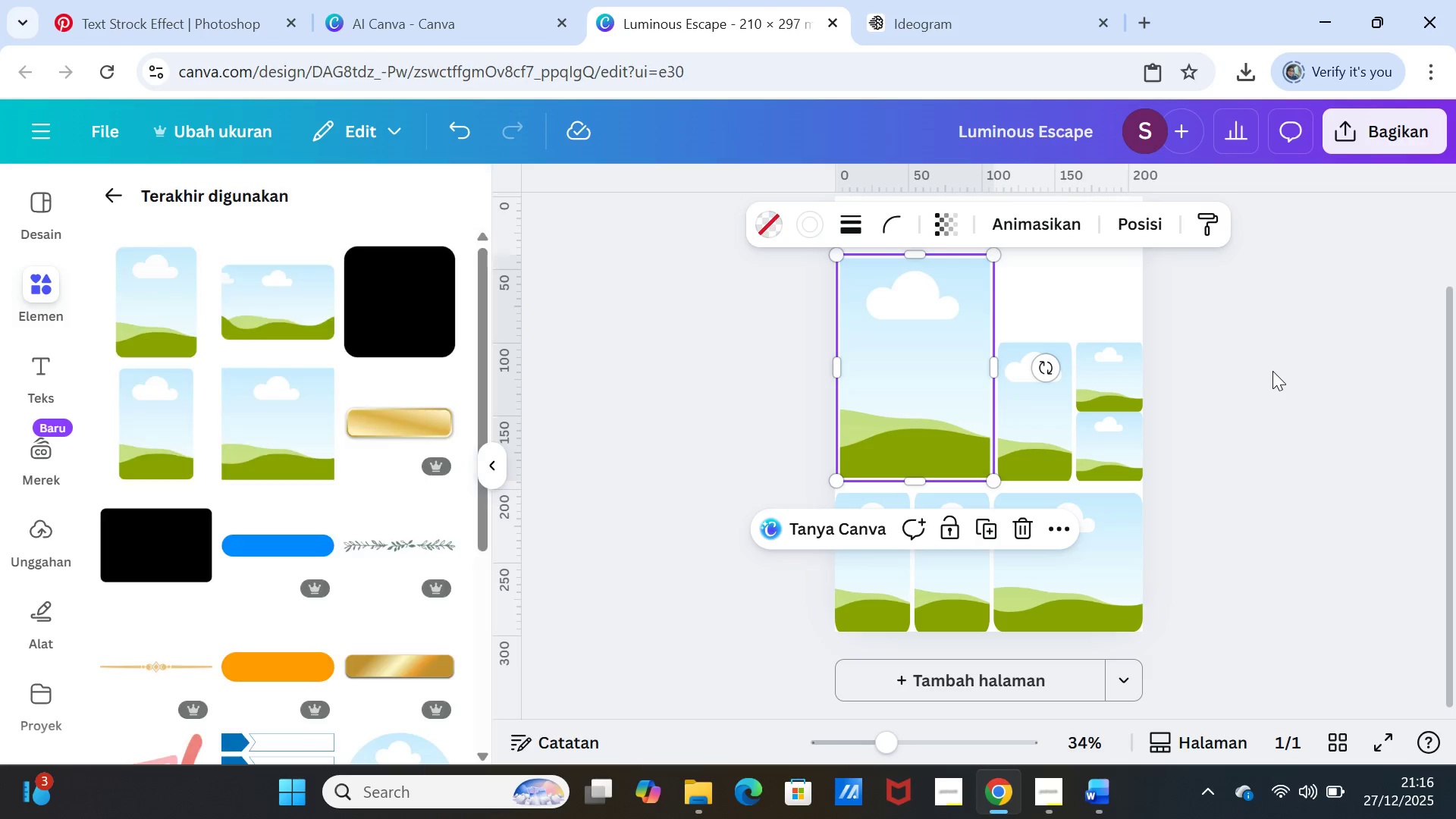 
left_click([1272, 371])
 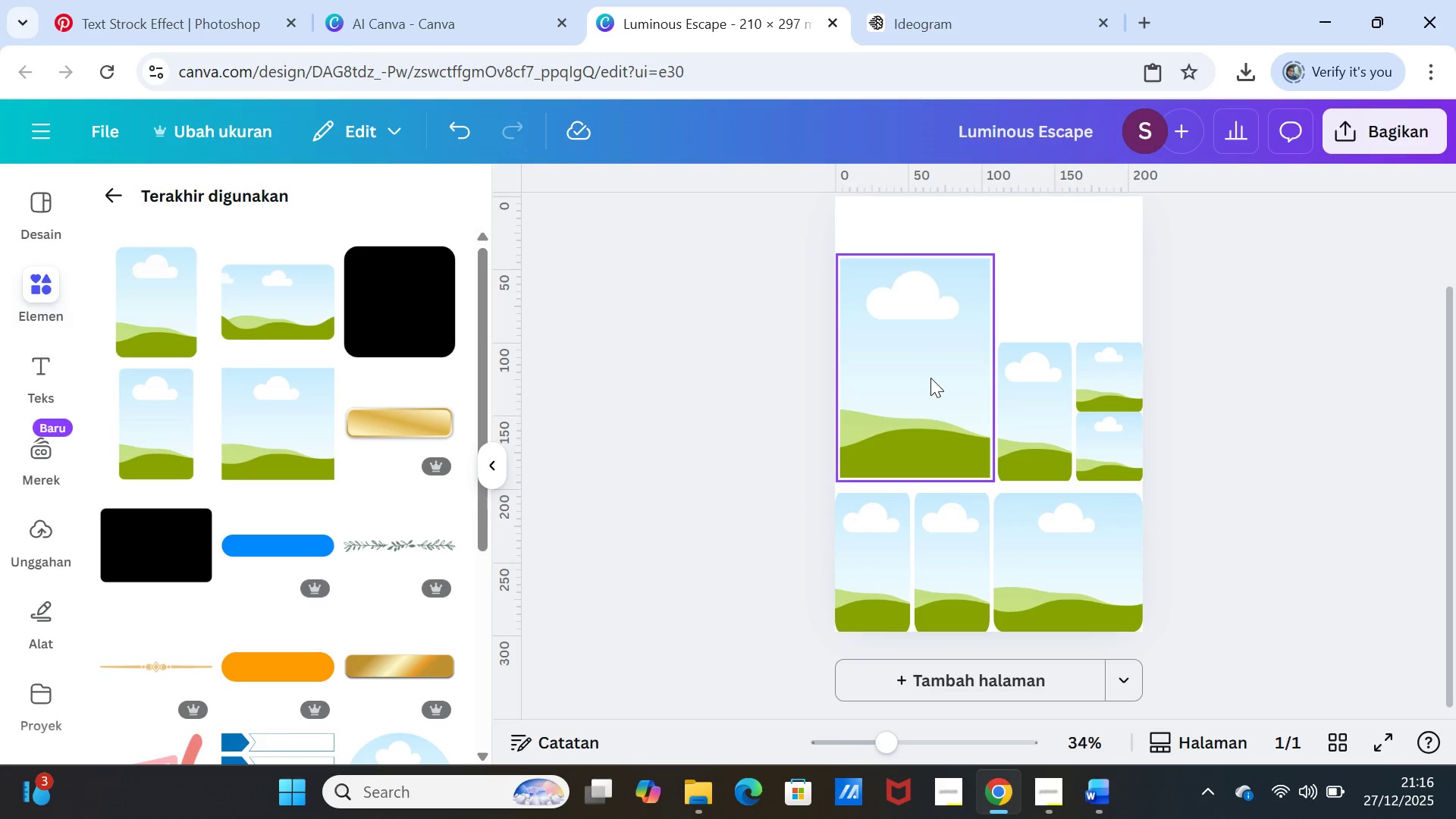 
left_click([931, 373])
 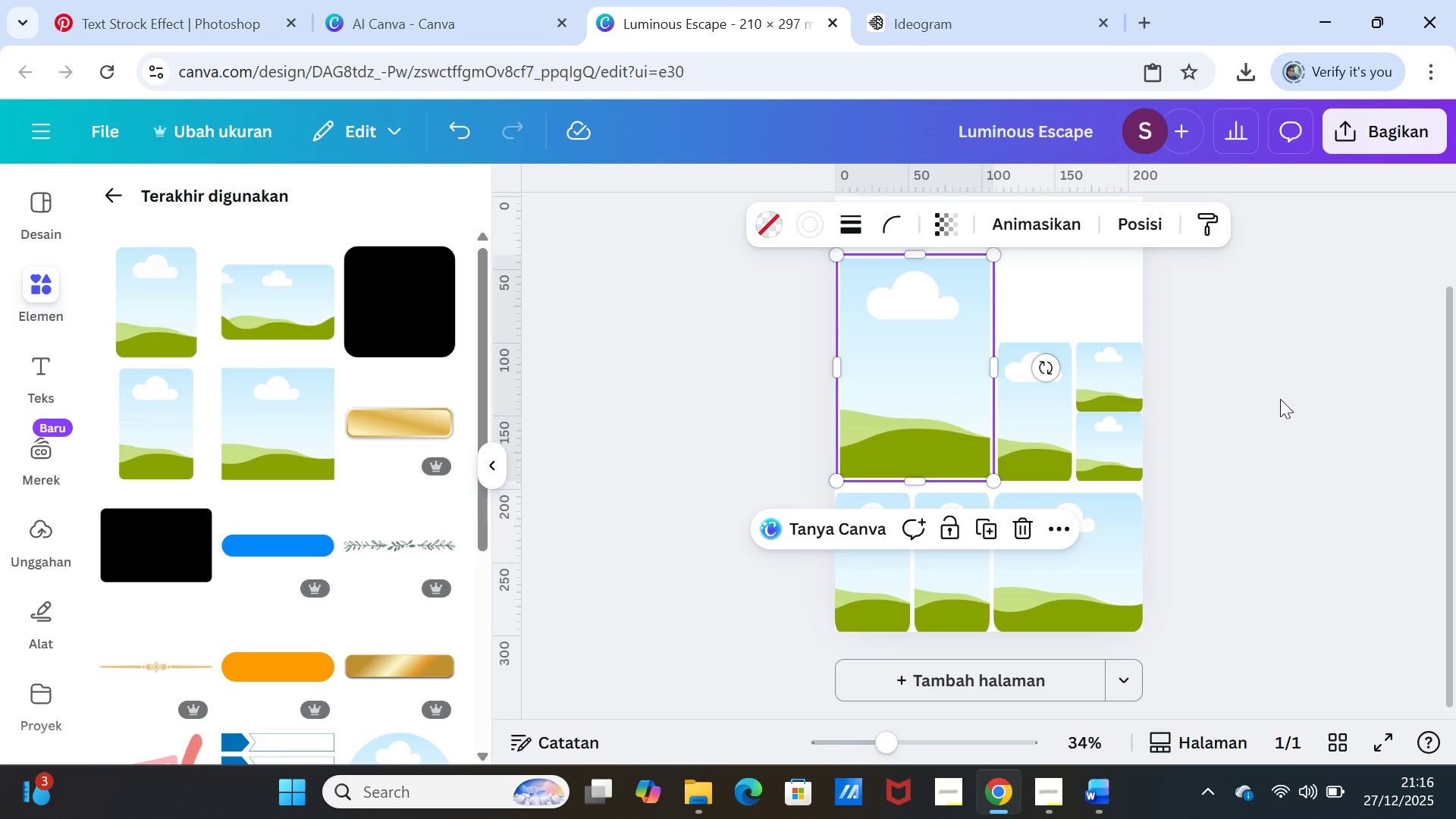 
left_click([1298, 399])
 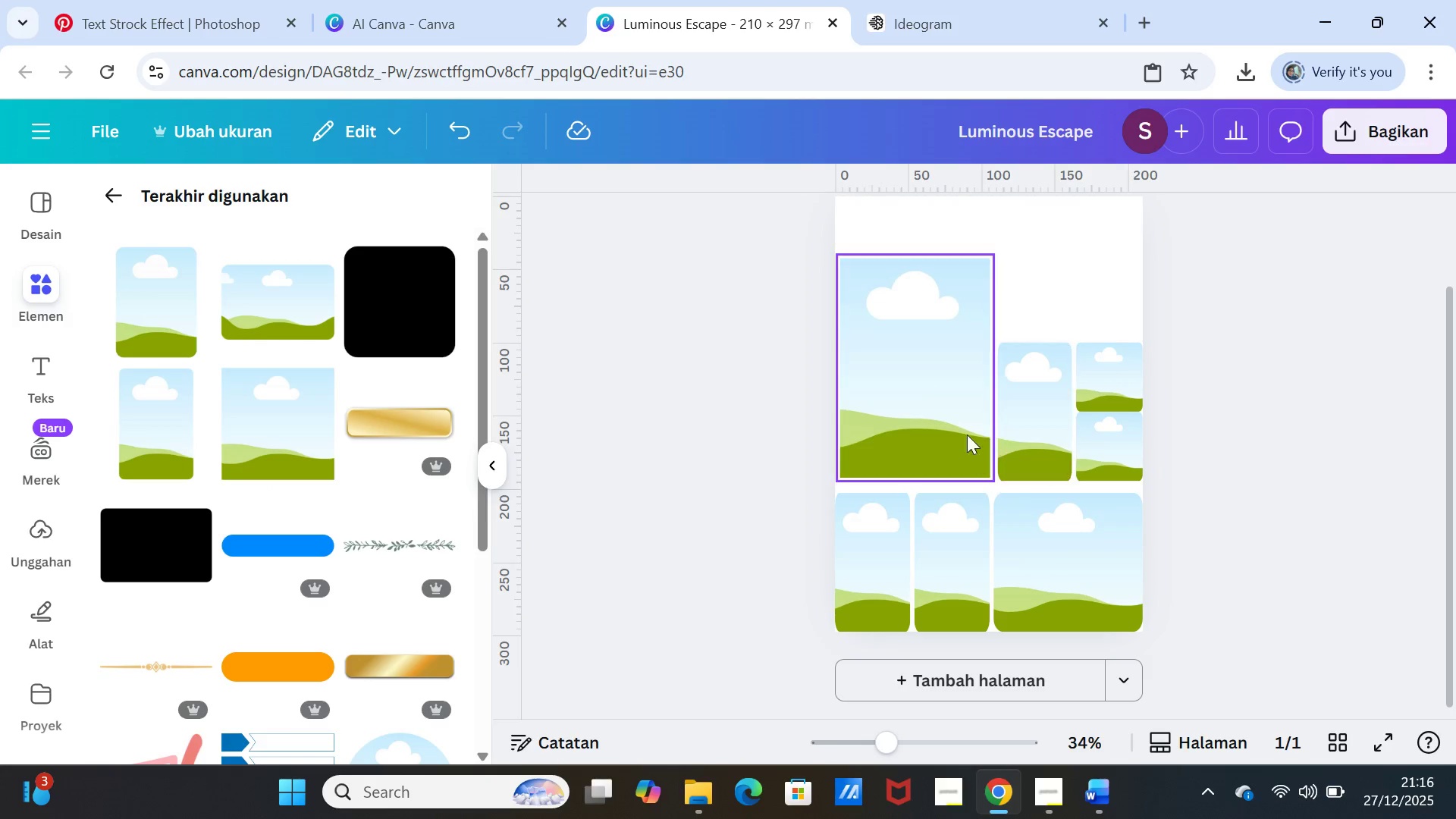 
left_click([959, 411])
 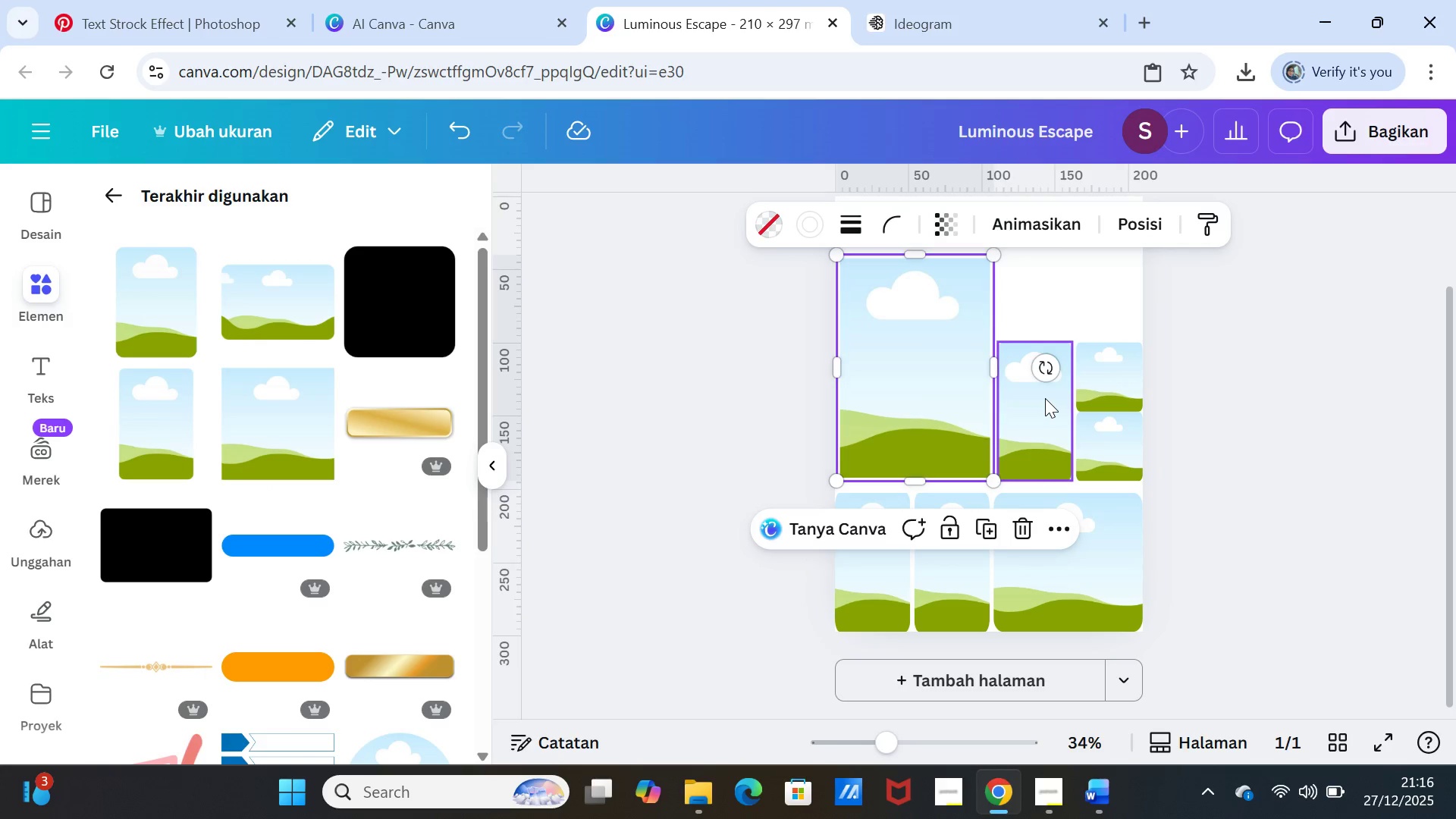 
left_click([1045, 398])
 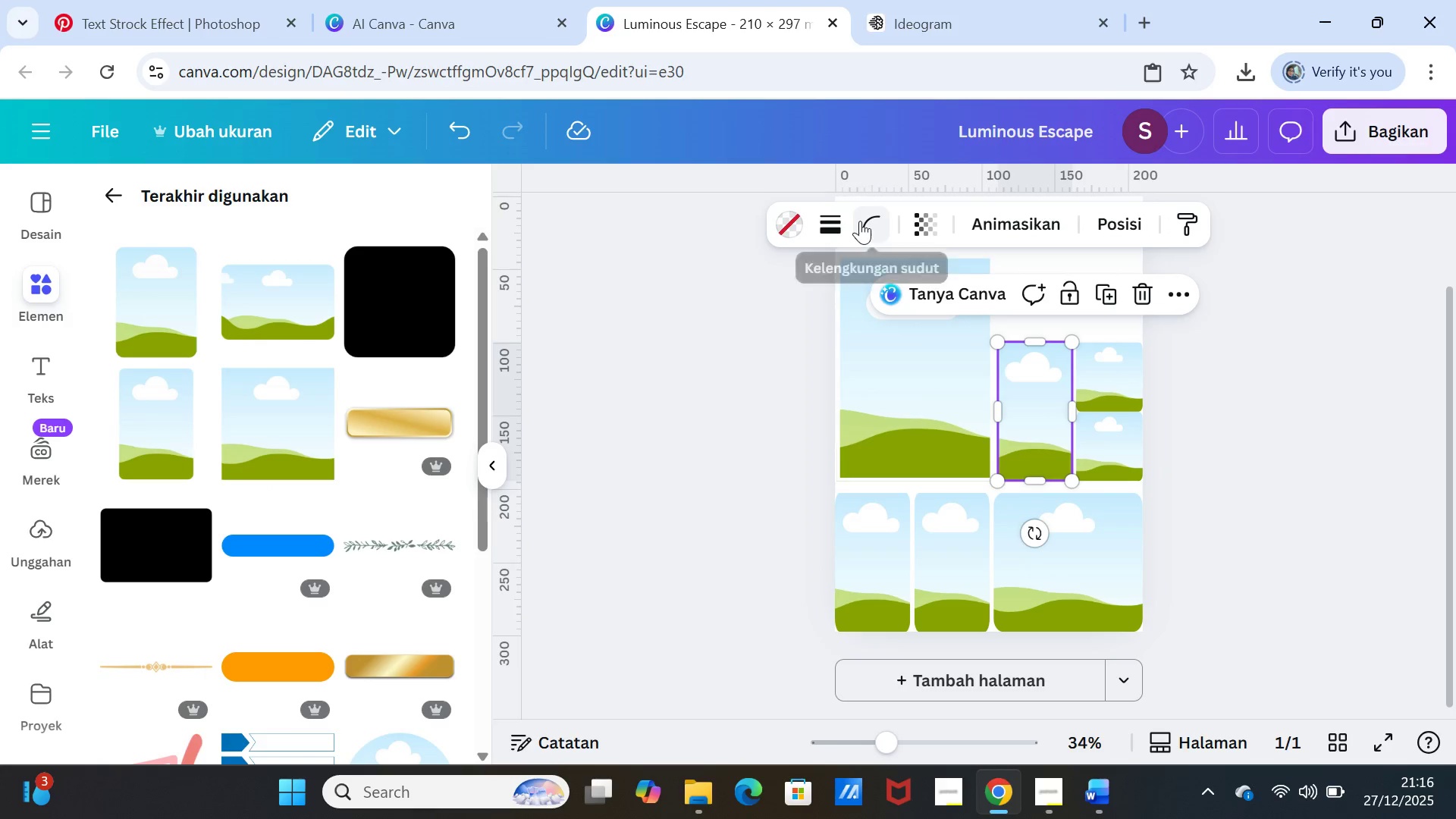 
left_click([836, 226])
 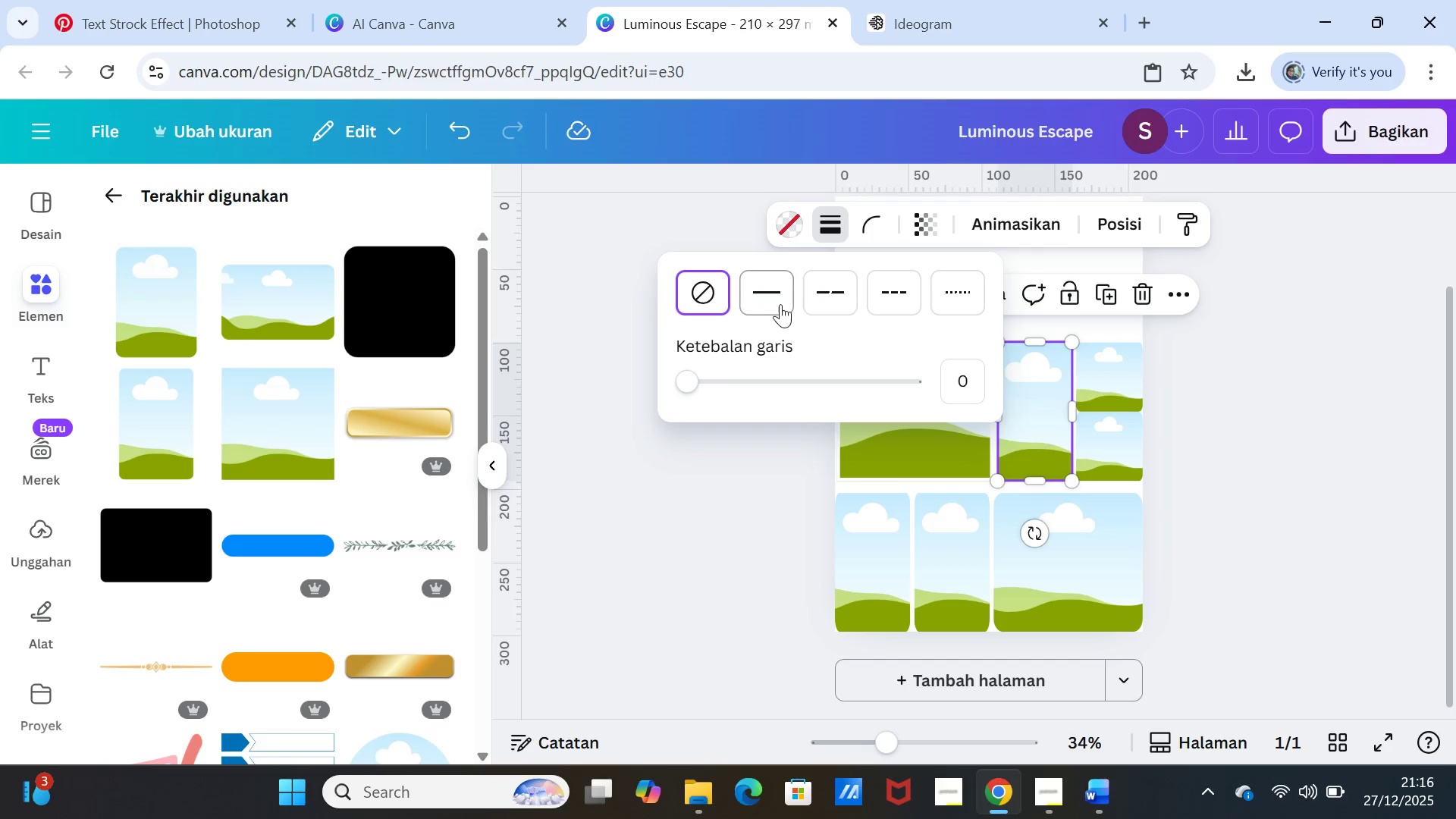 
left_click([774, 297])
 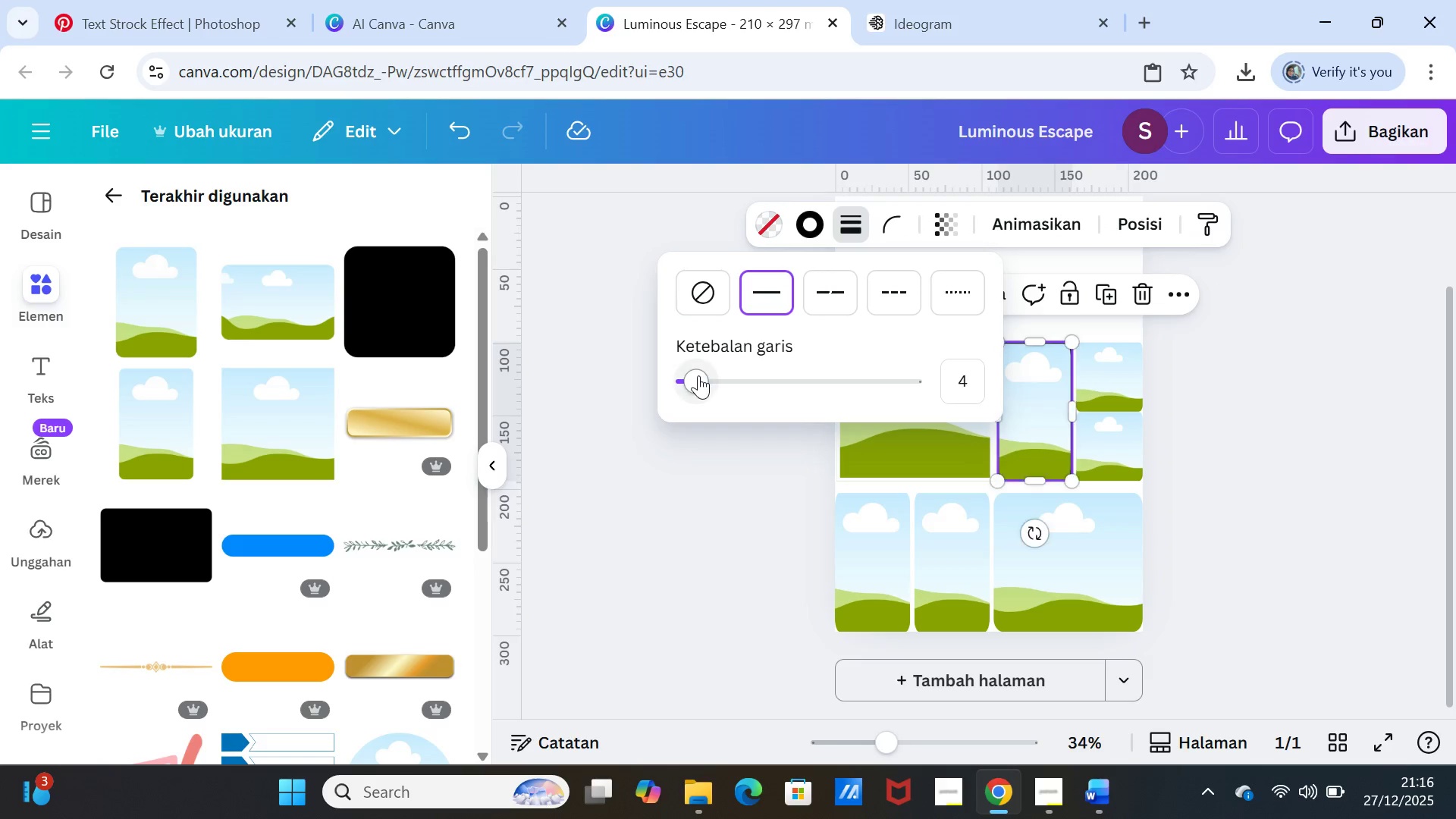 
left_click_drag(start_coordinate=[698, 375], to_coordinate=[704, 375])
 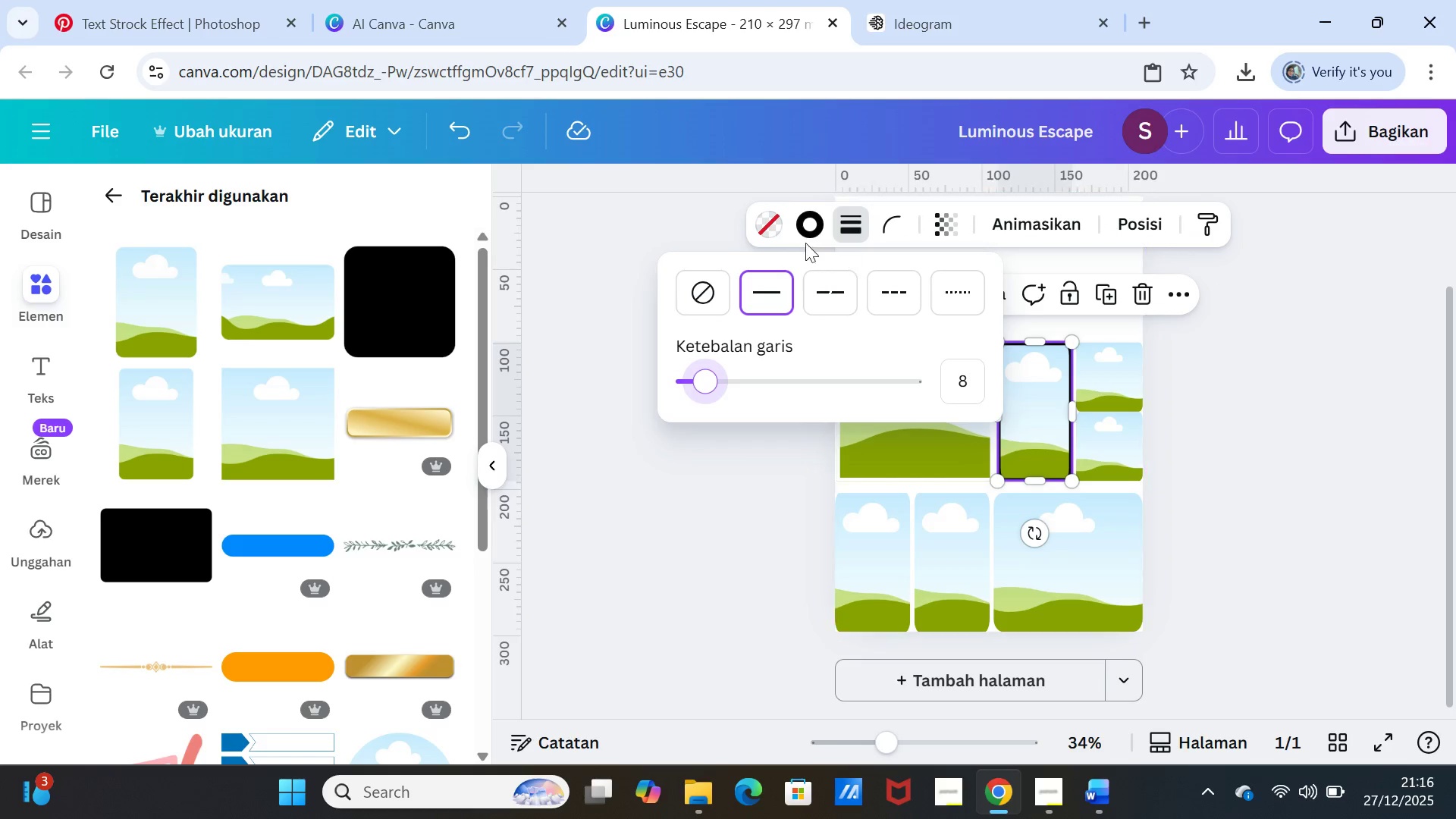 
left_click([802, 227])
 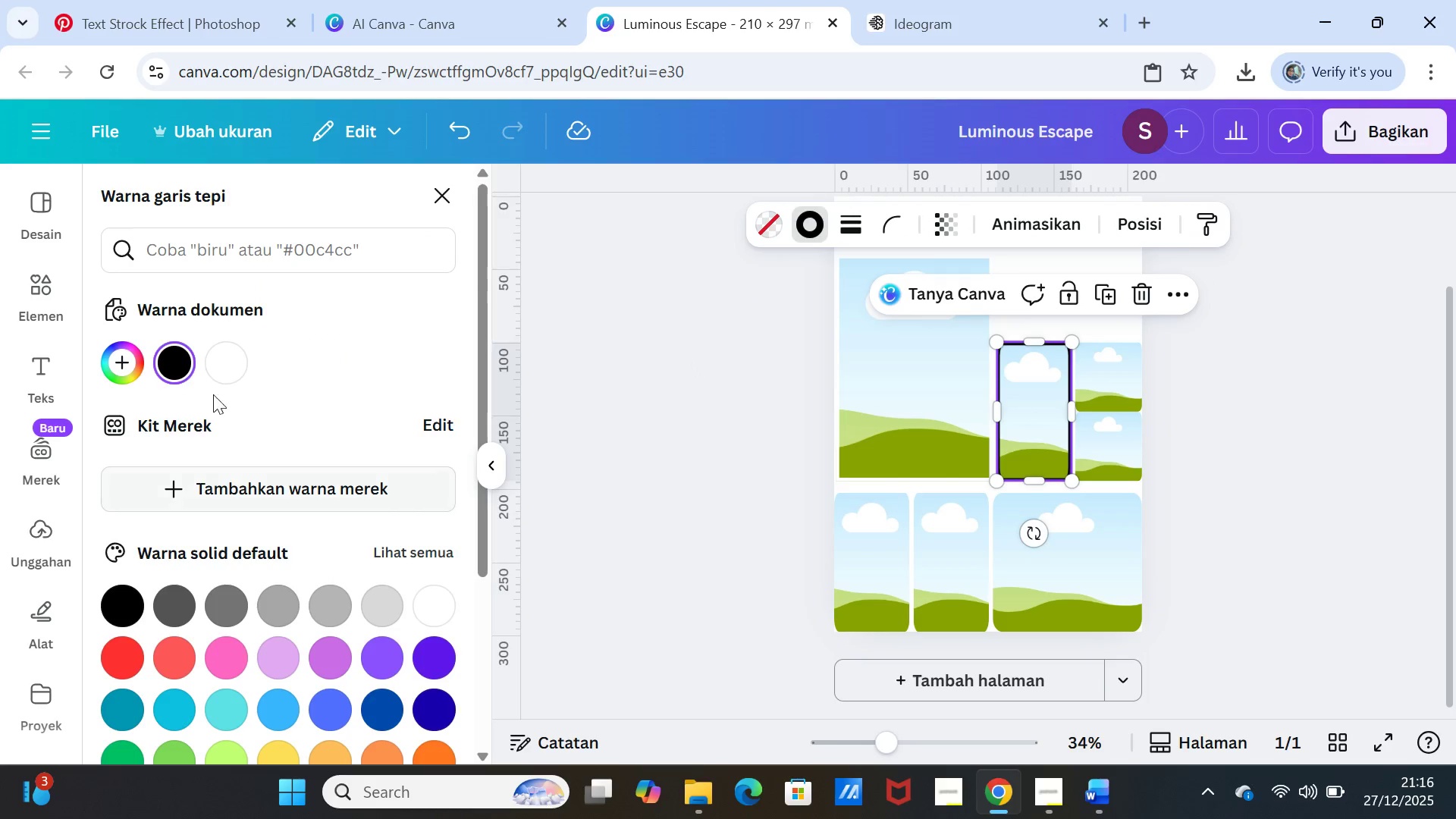 
left_click([212, 360])
 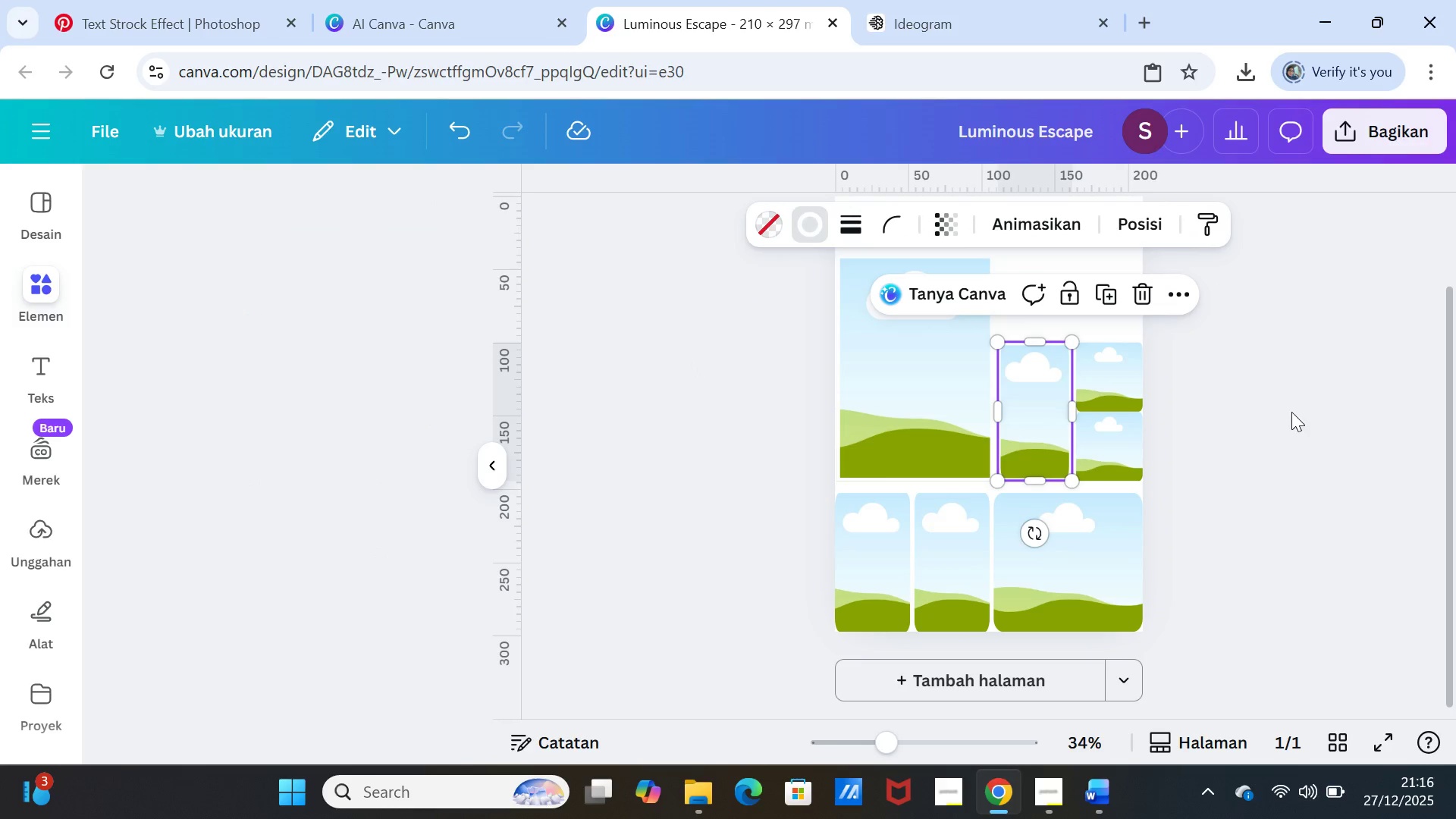 
double_click([1291, 412])
 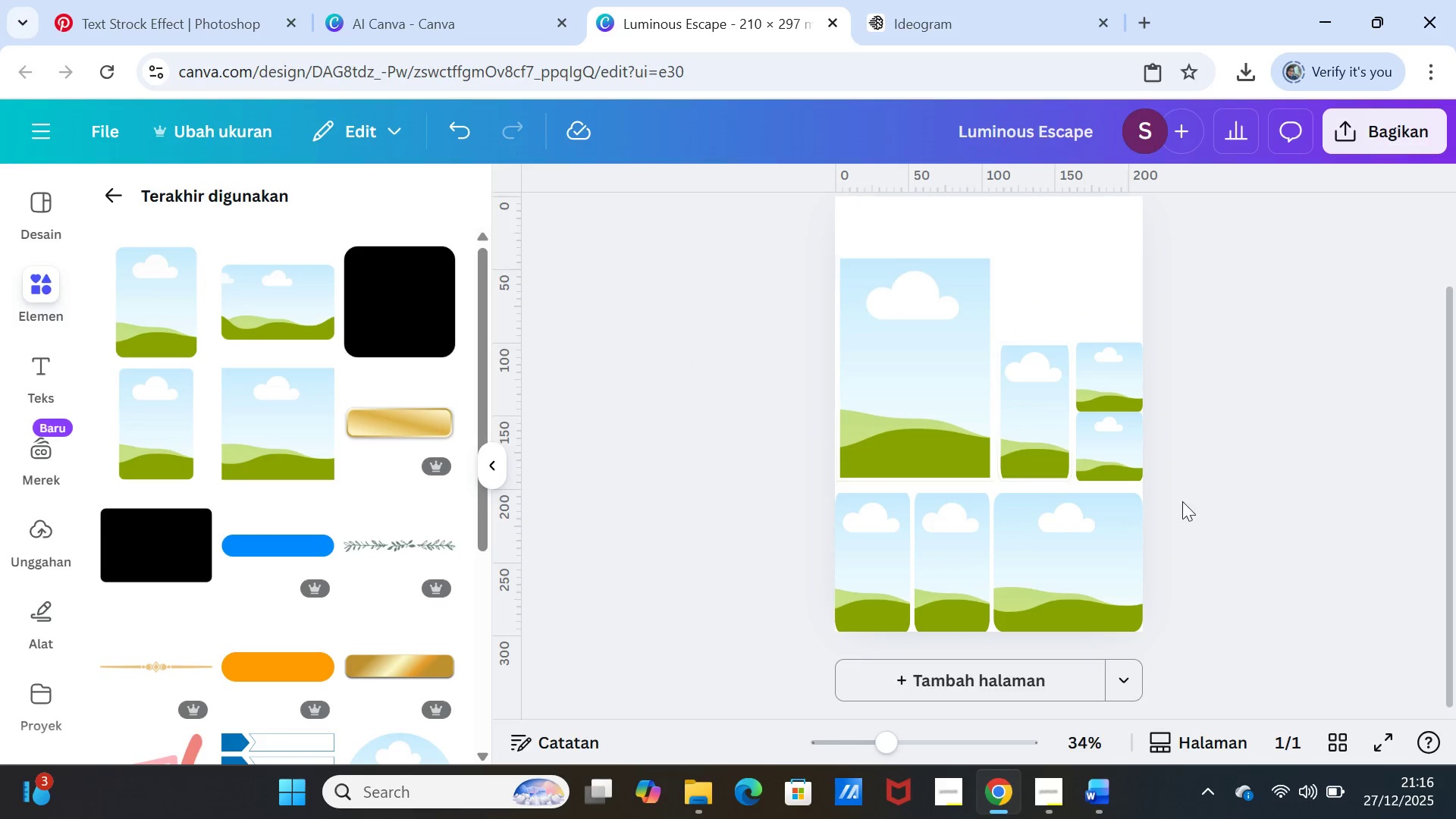 
left_click_drag(start_coordinate=[1034, 438], to_coordinate=[1028, 437])
 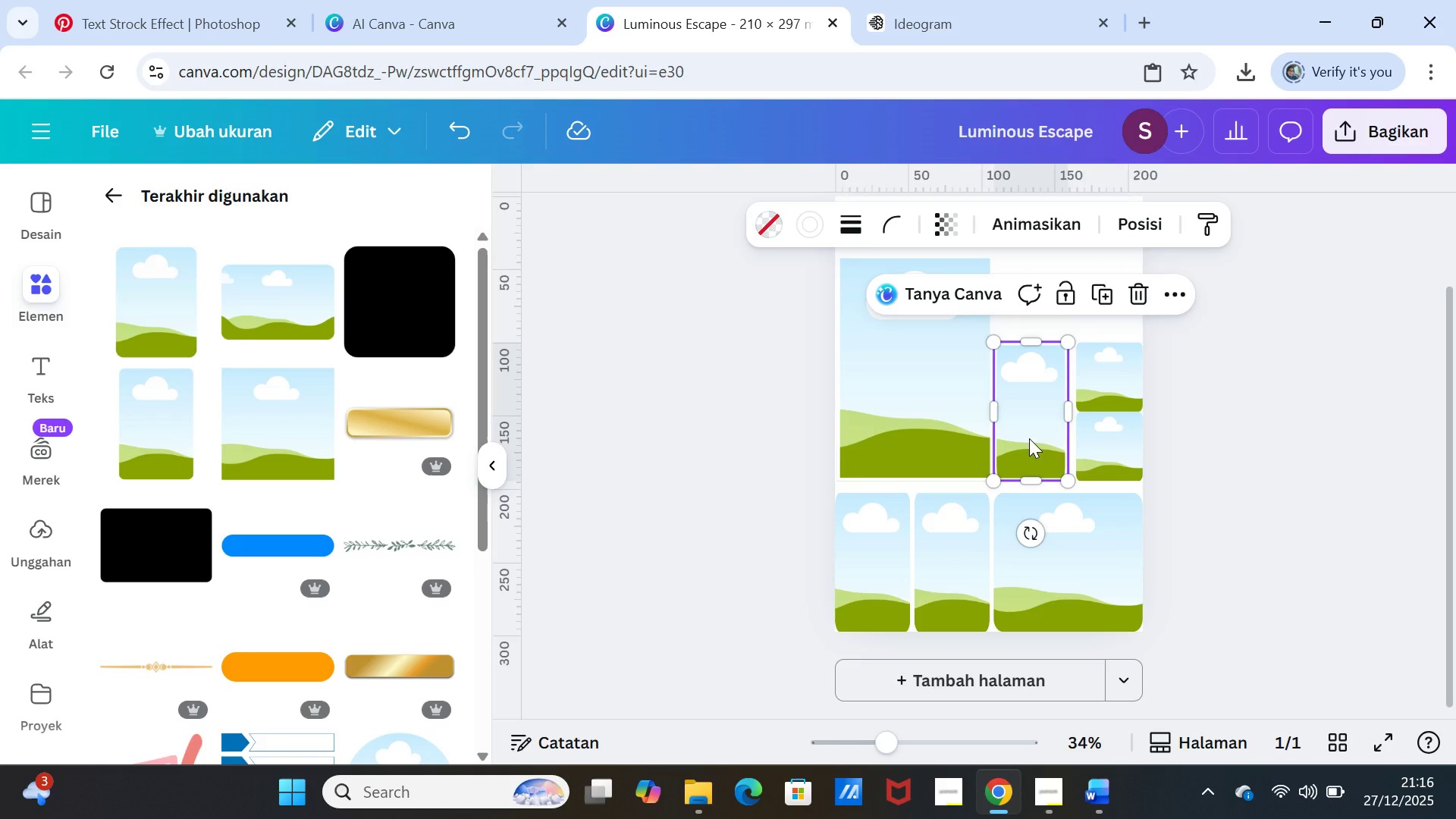 
key(Delete)
 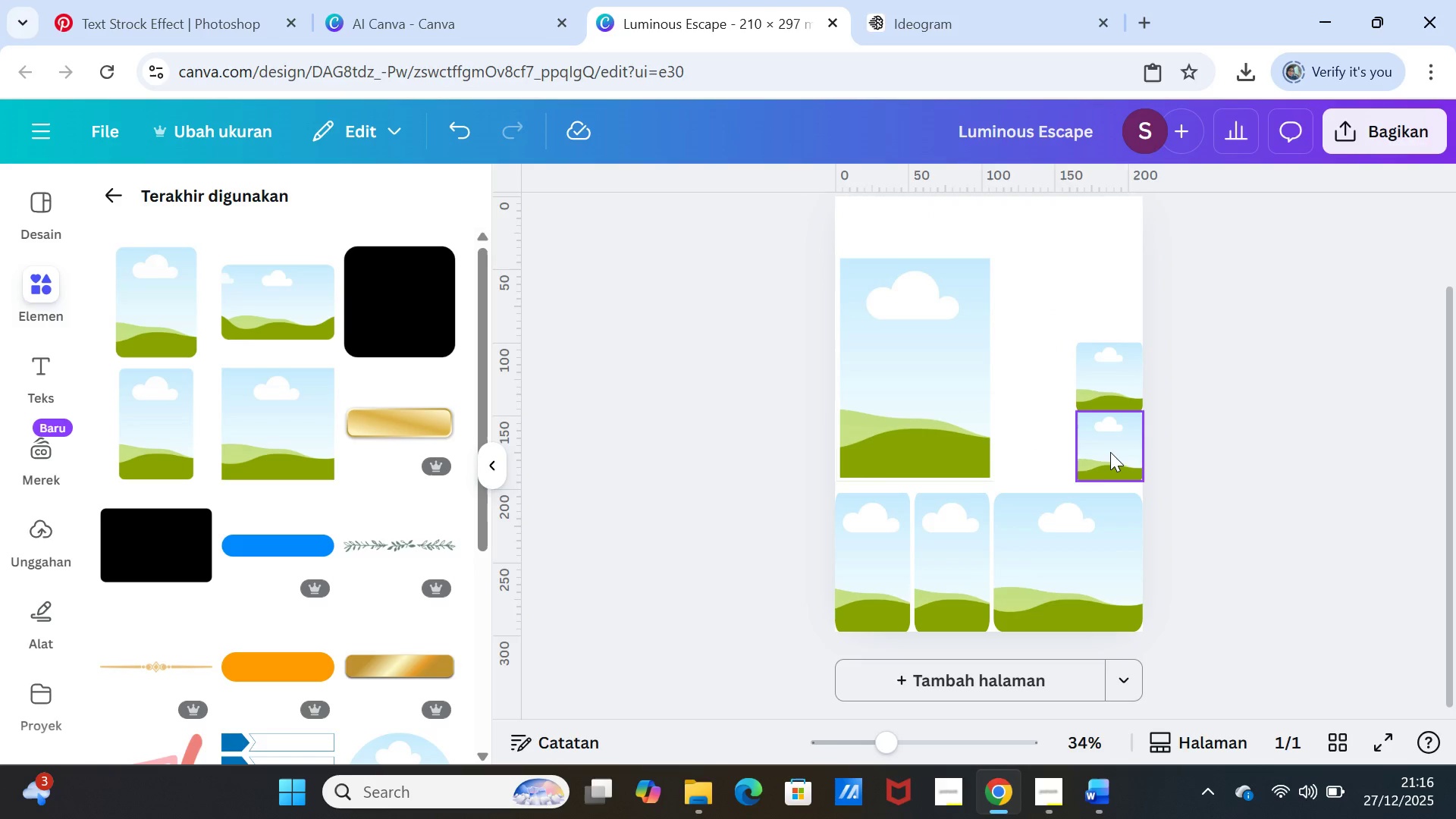 
left_click([1113, 450])
 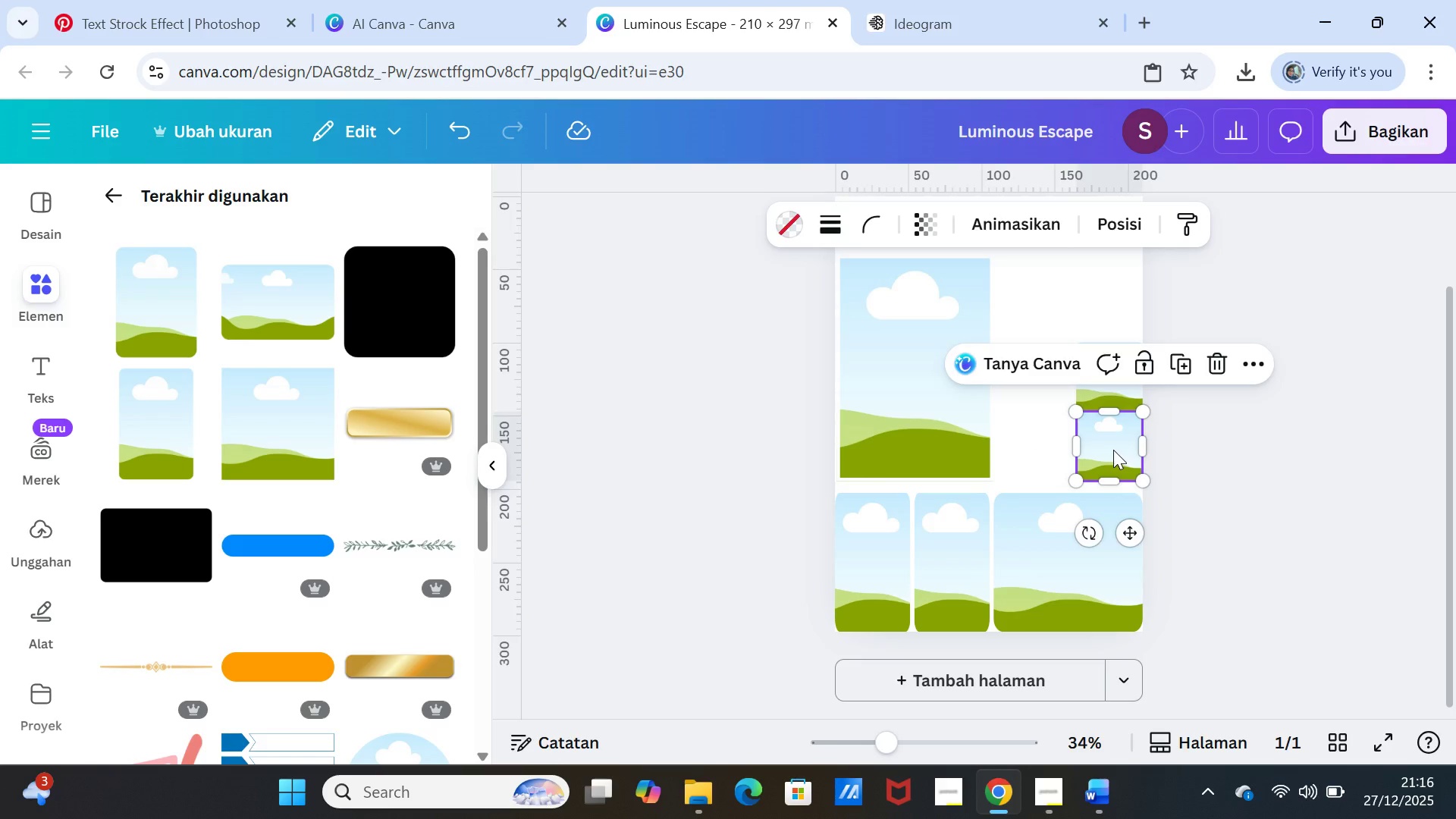 
key(Delete)
 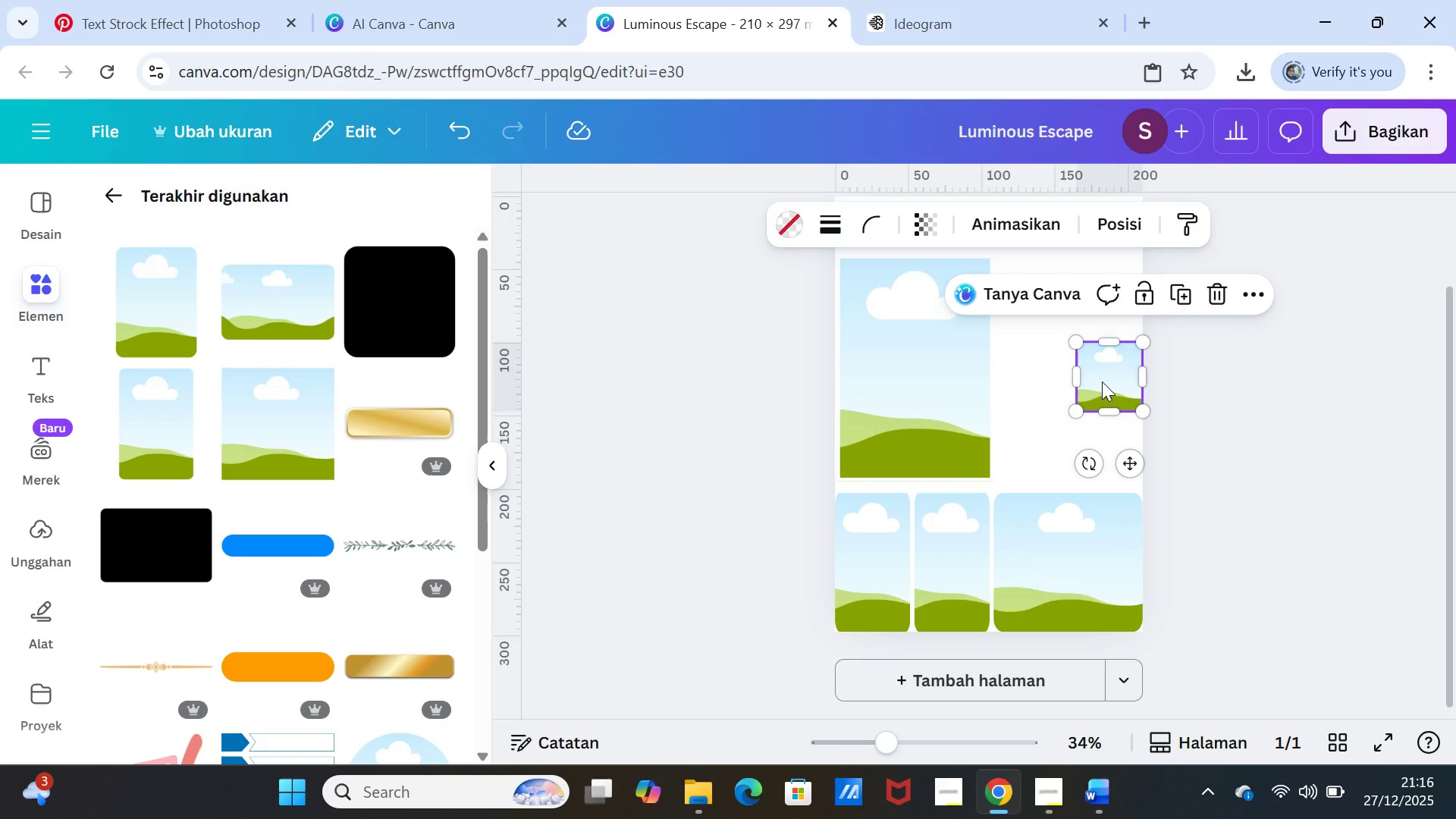 
key(Delete)
 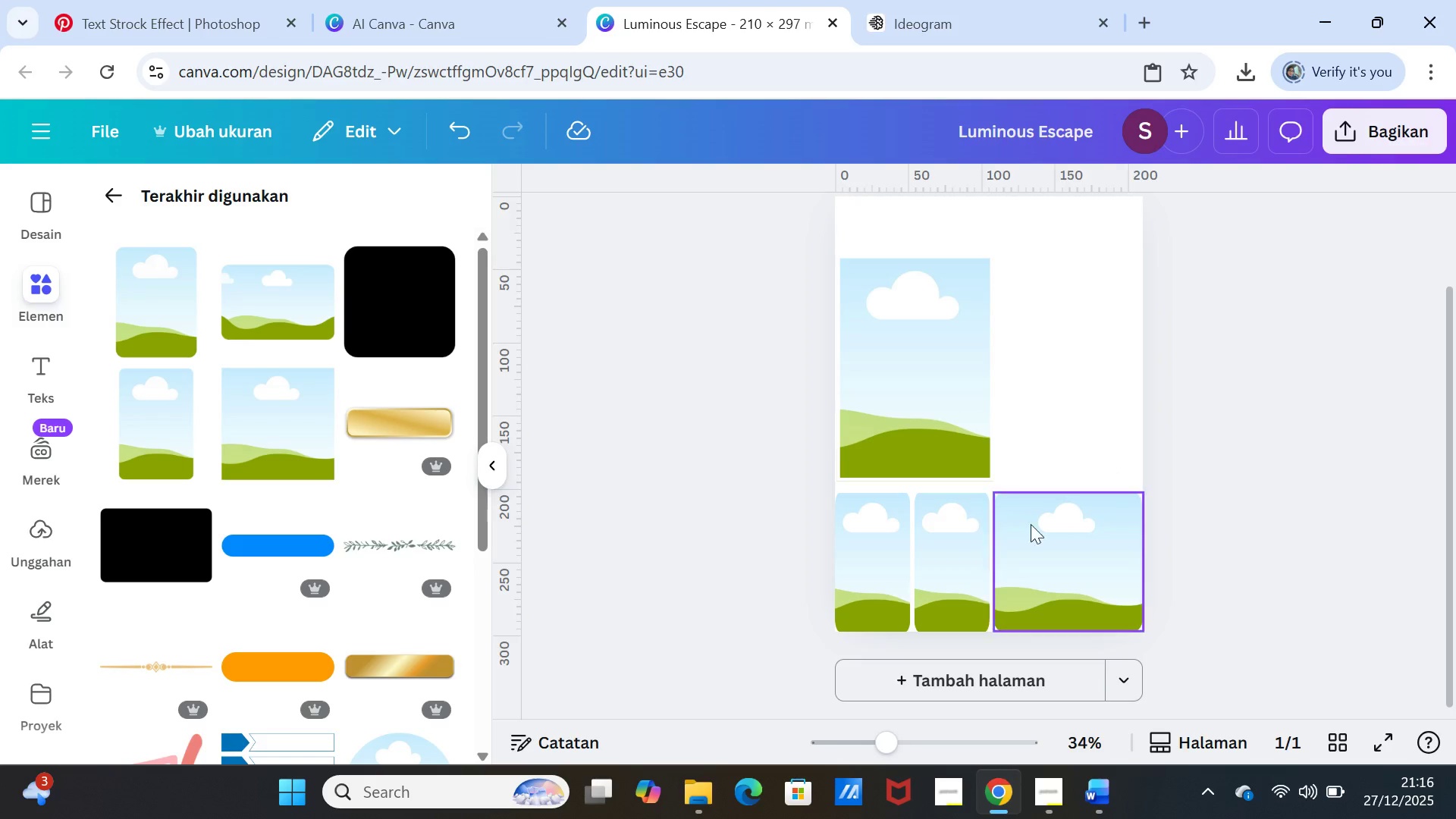 
left_click([969, 557])
 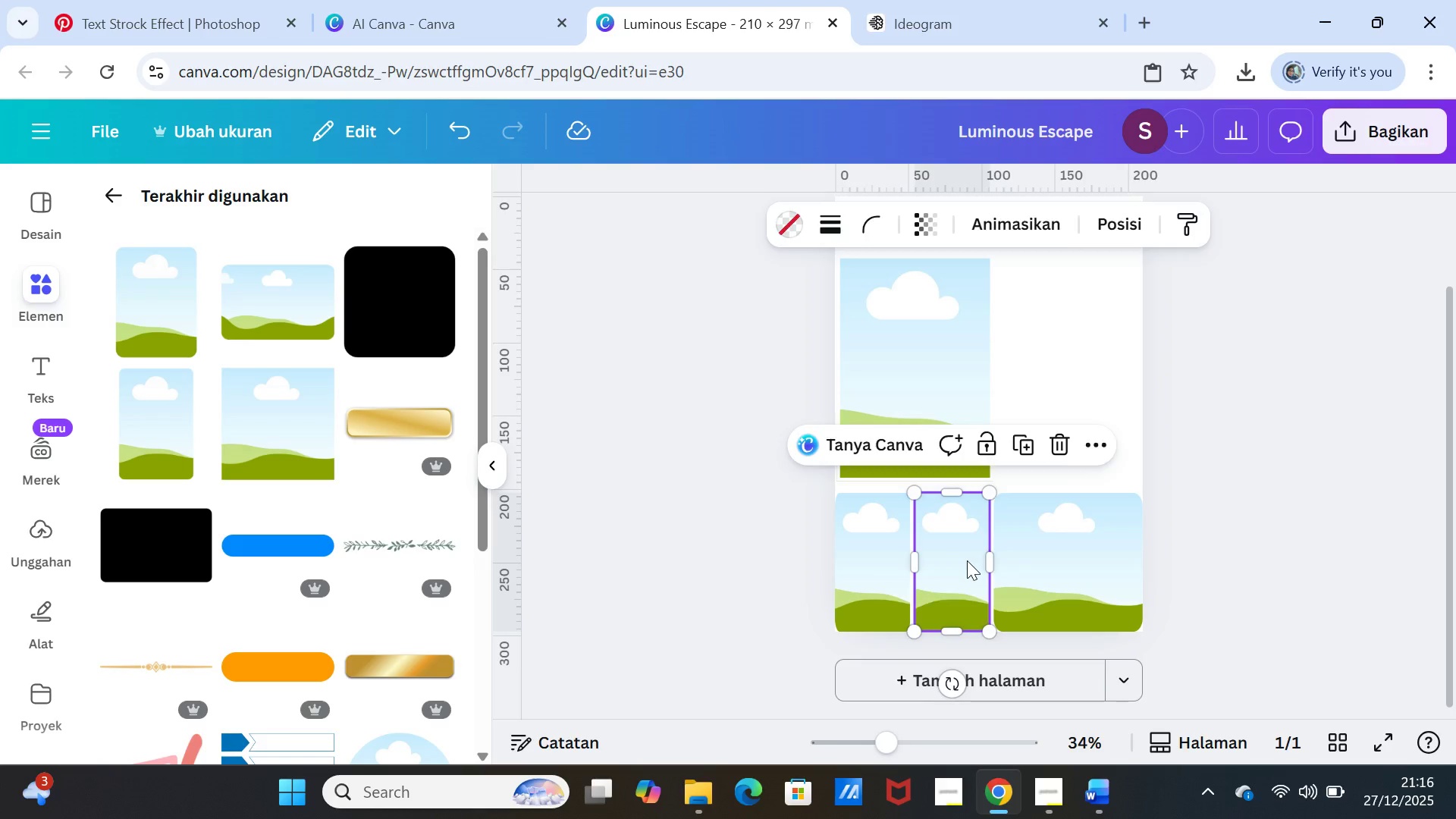 
key(Delete)
 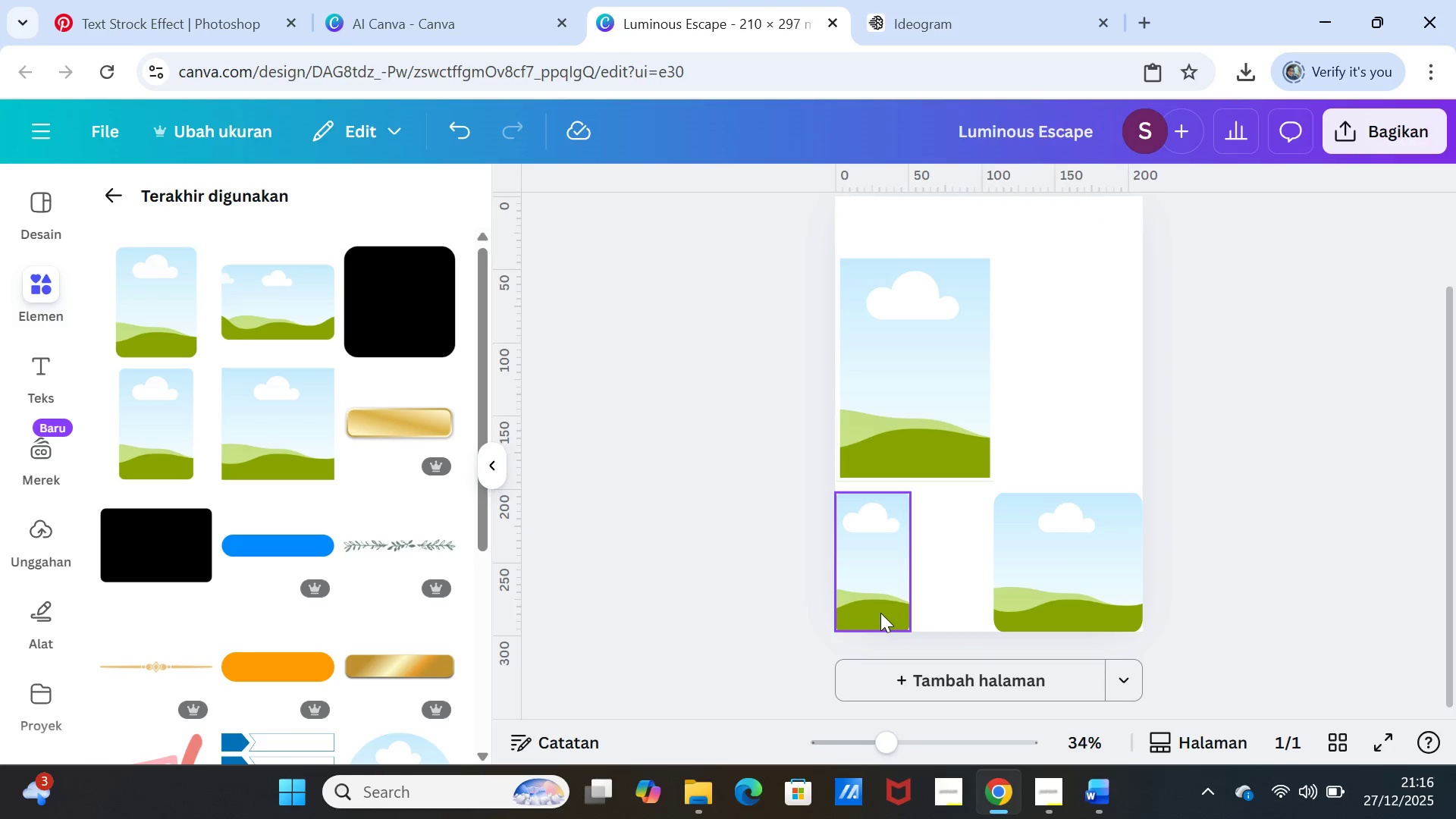 
left_click([877, 613])
 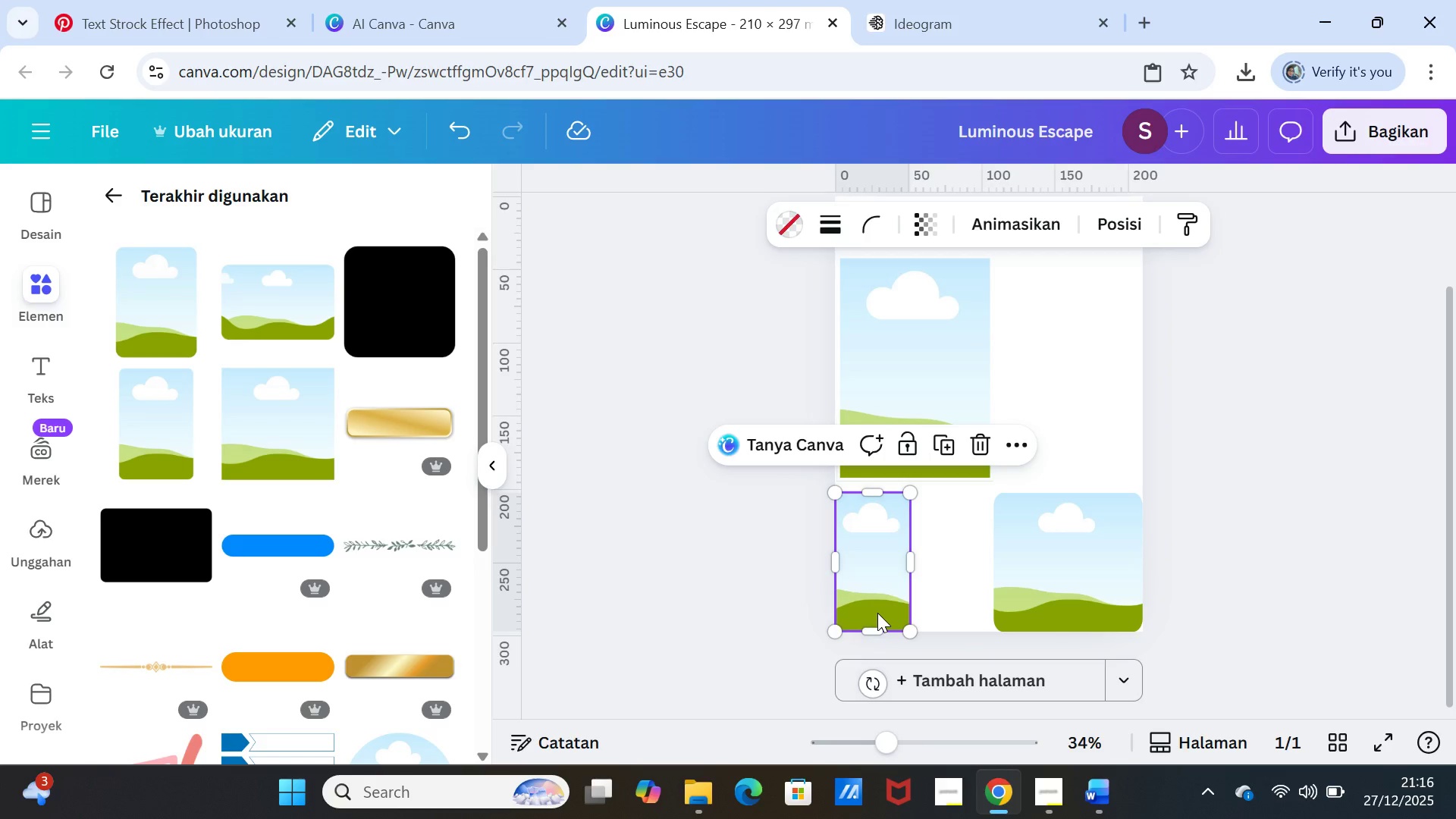 
key(Delete)
 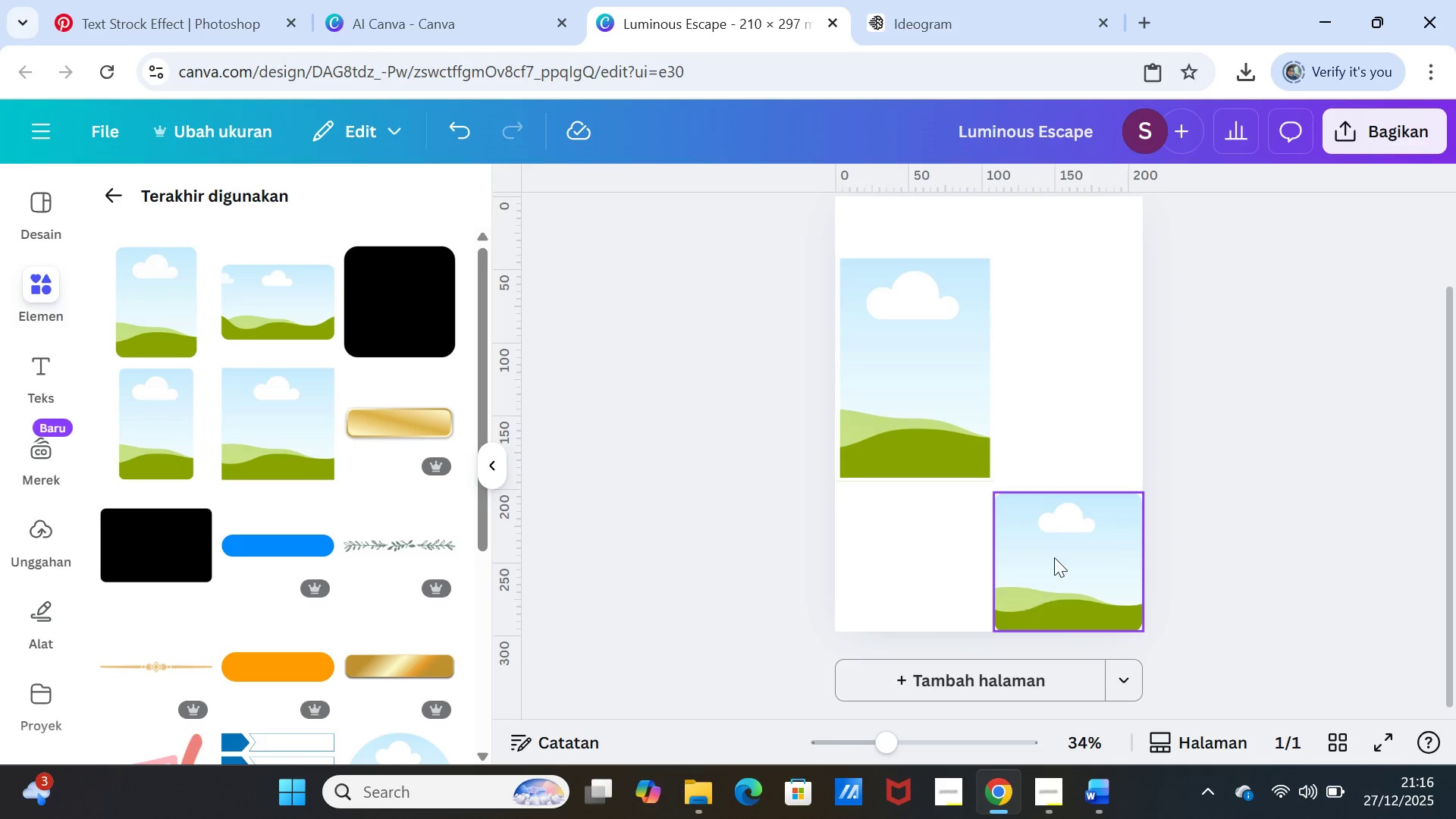 
left_click([1054, 555])
 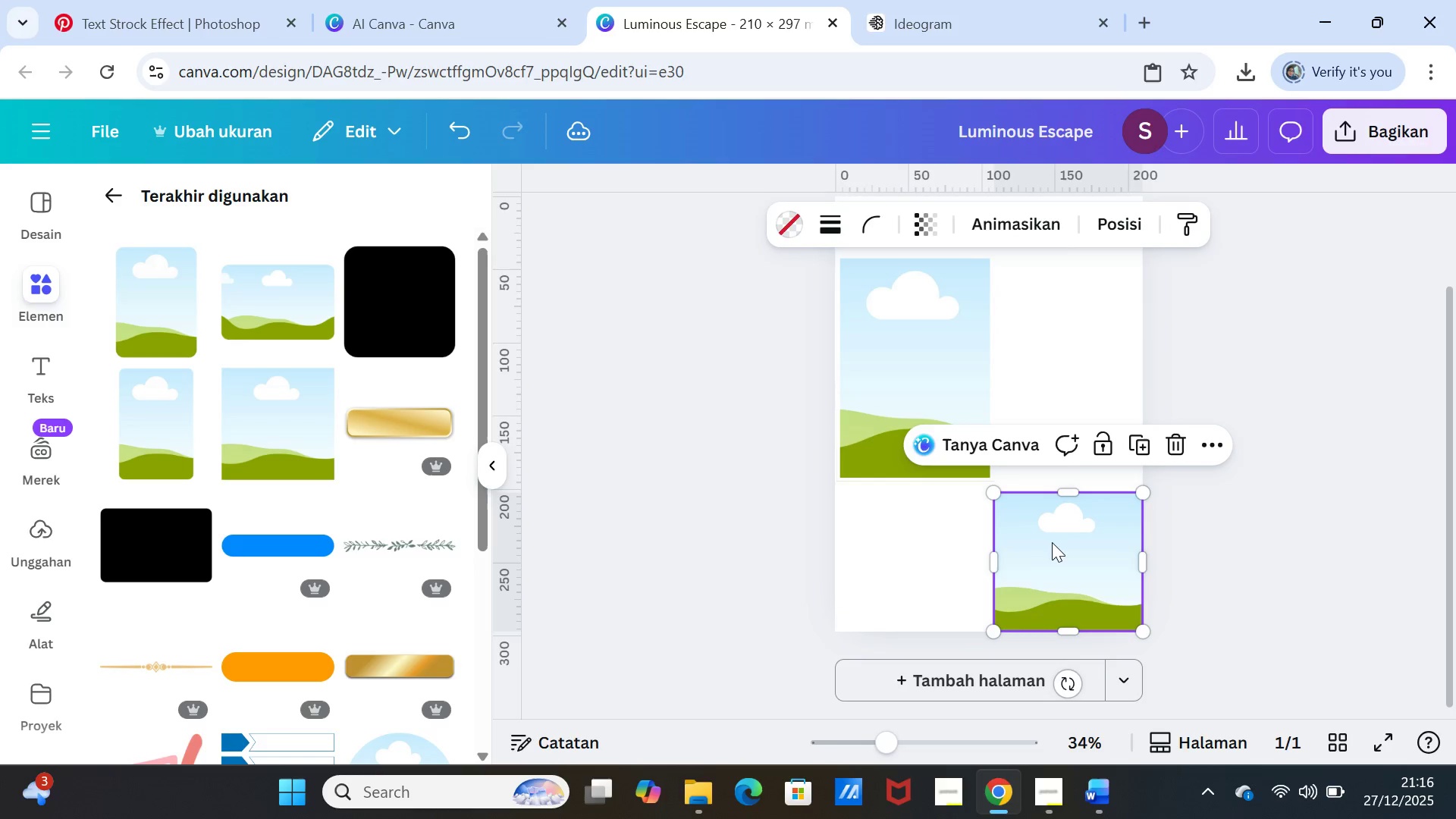 
left_click_drag(start_coordinate=[1072, 494], to_coordinate=[1072, 485])
 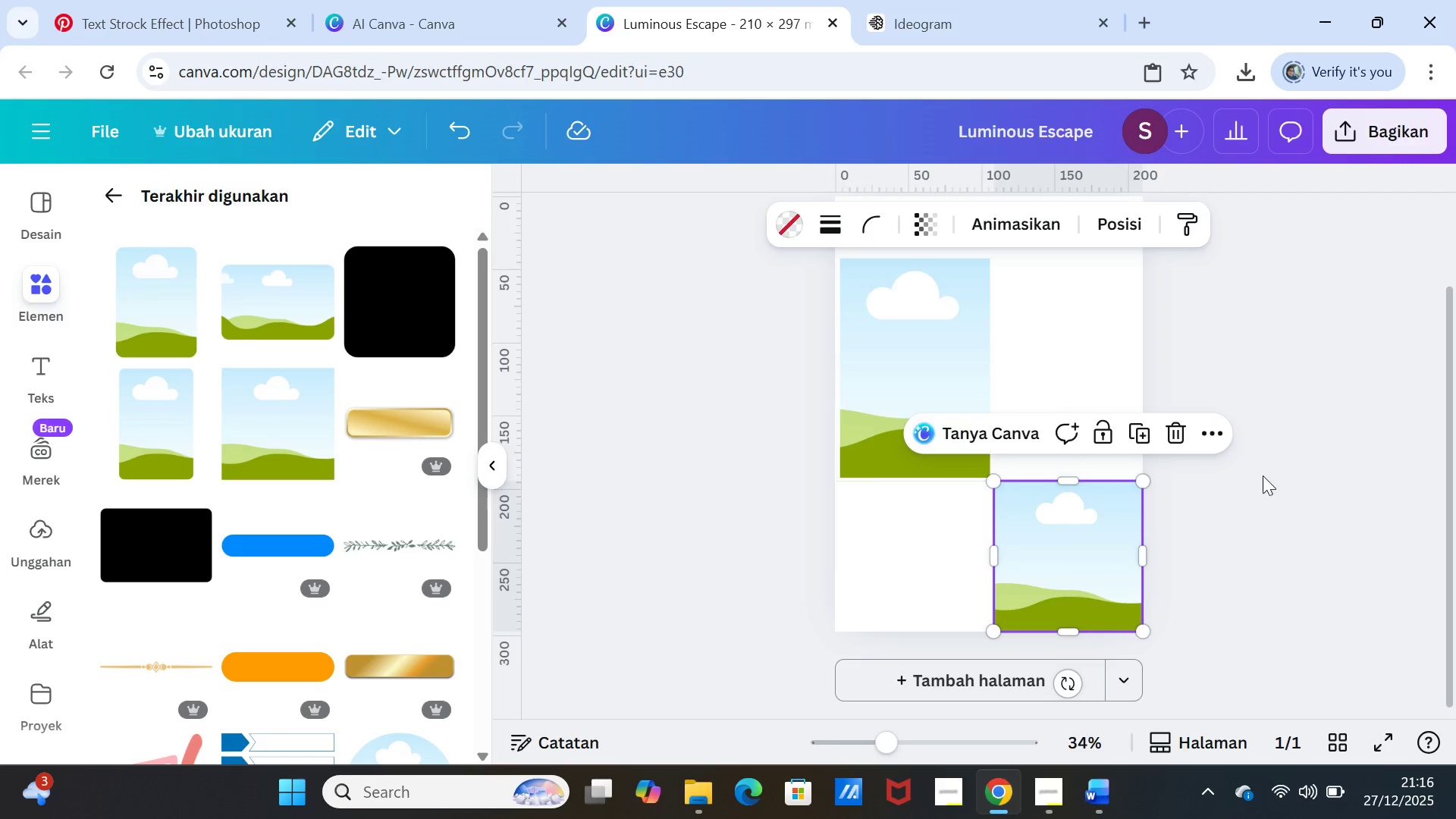 
left_click([1263, 475])
 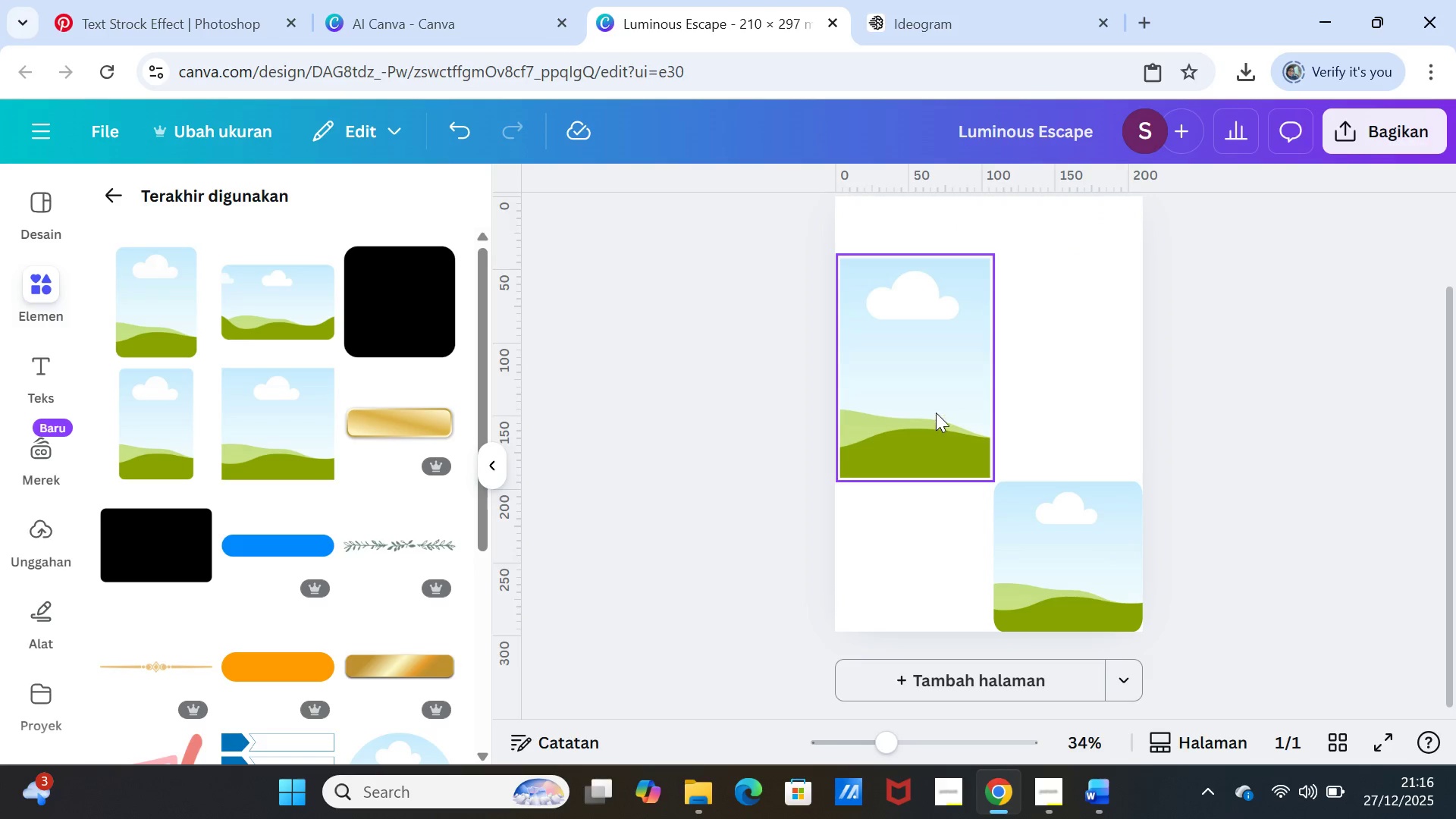 
left_click([936, 406])
 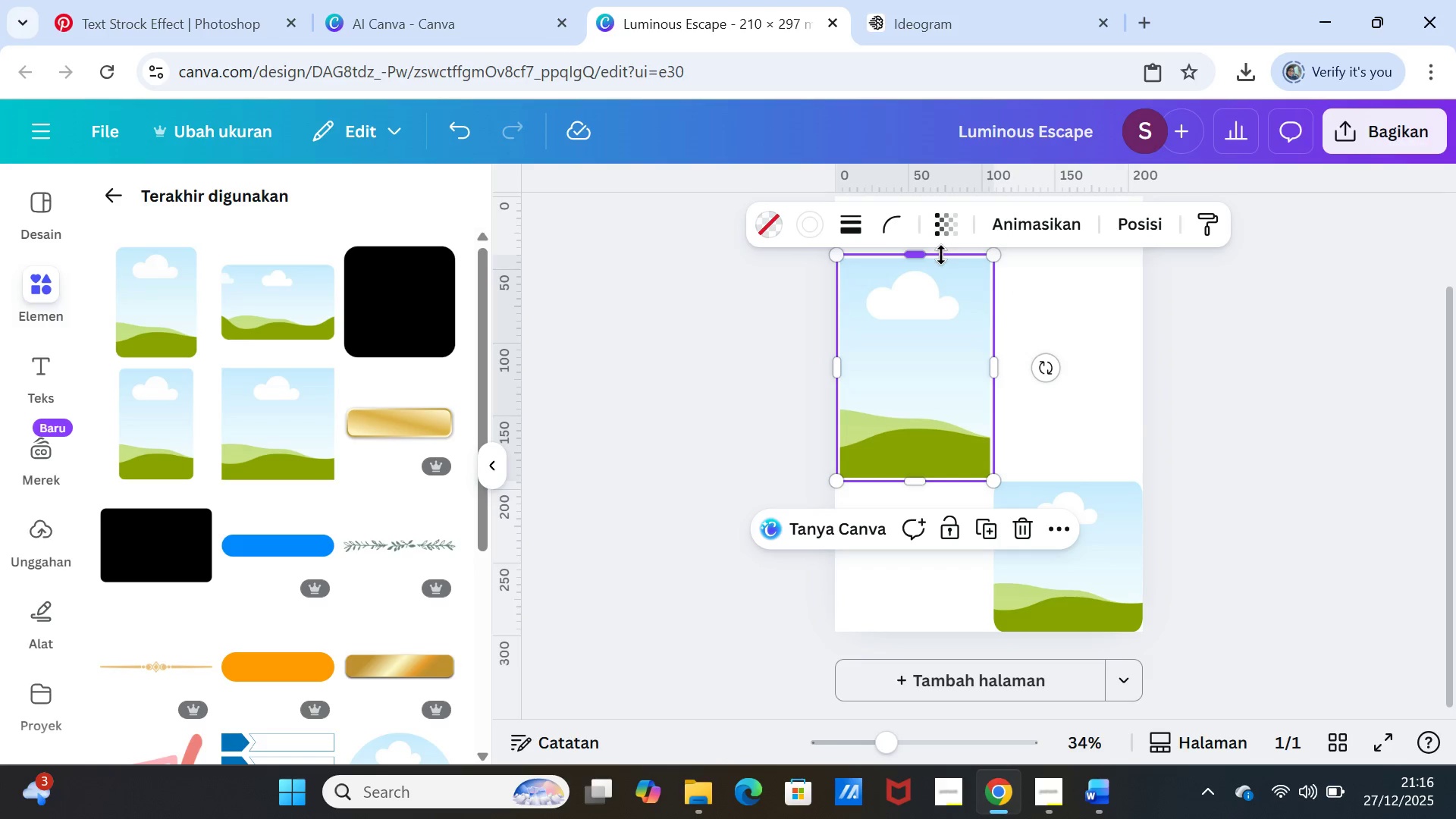 
left_click_drag(start_coordinate=[921, 256], to_coordinate=[918, 322])
 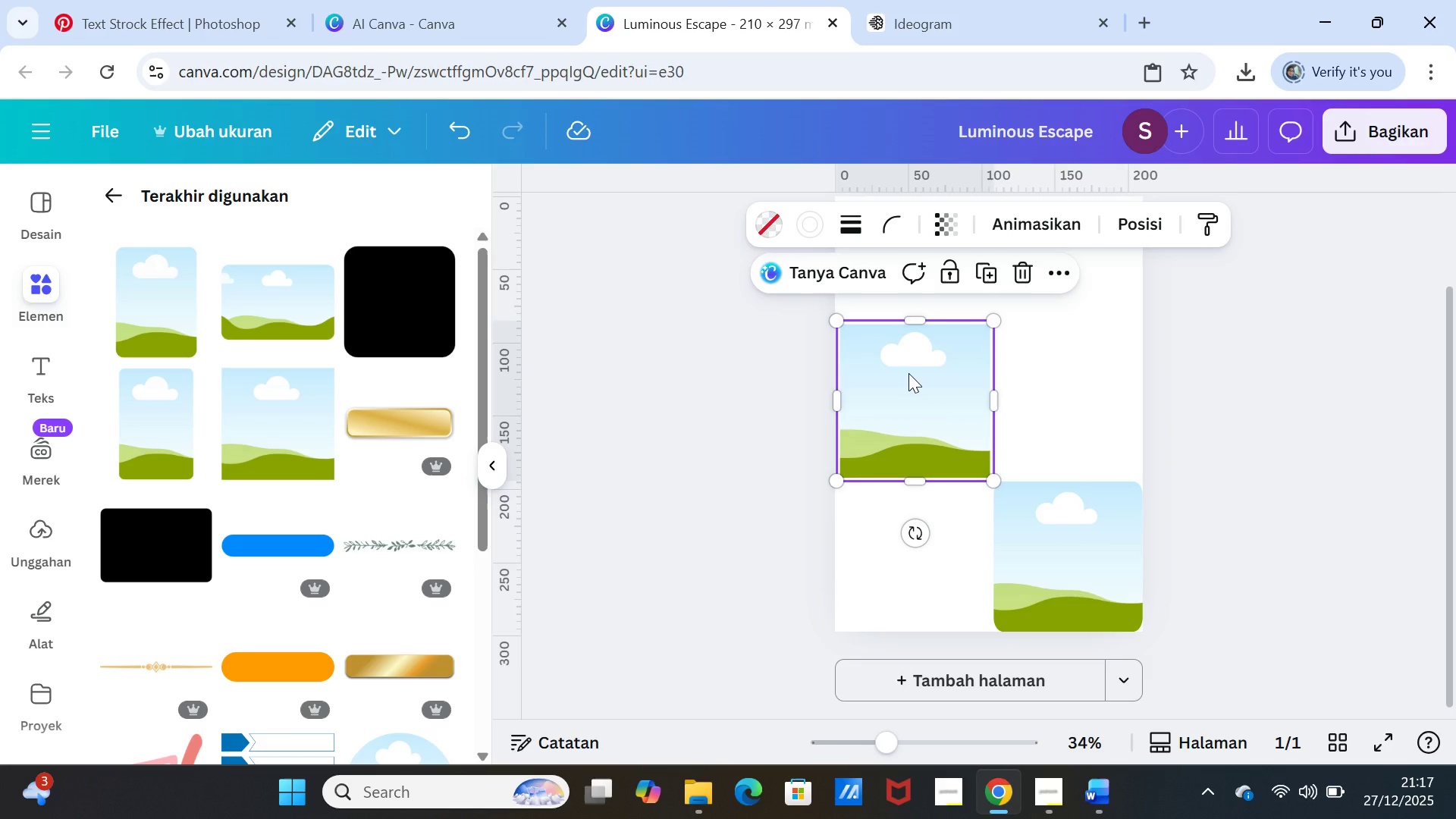 
left_click([908, 373])
 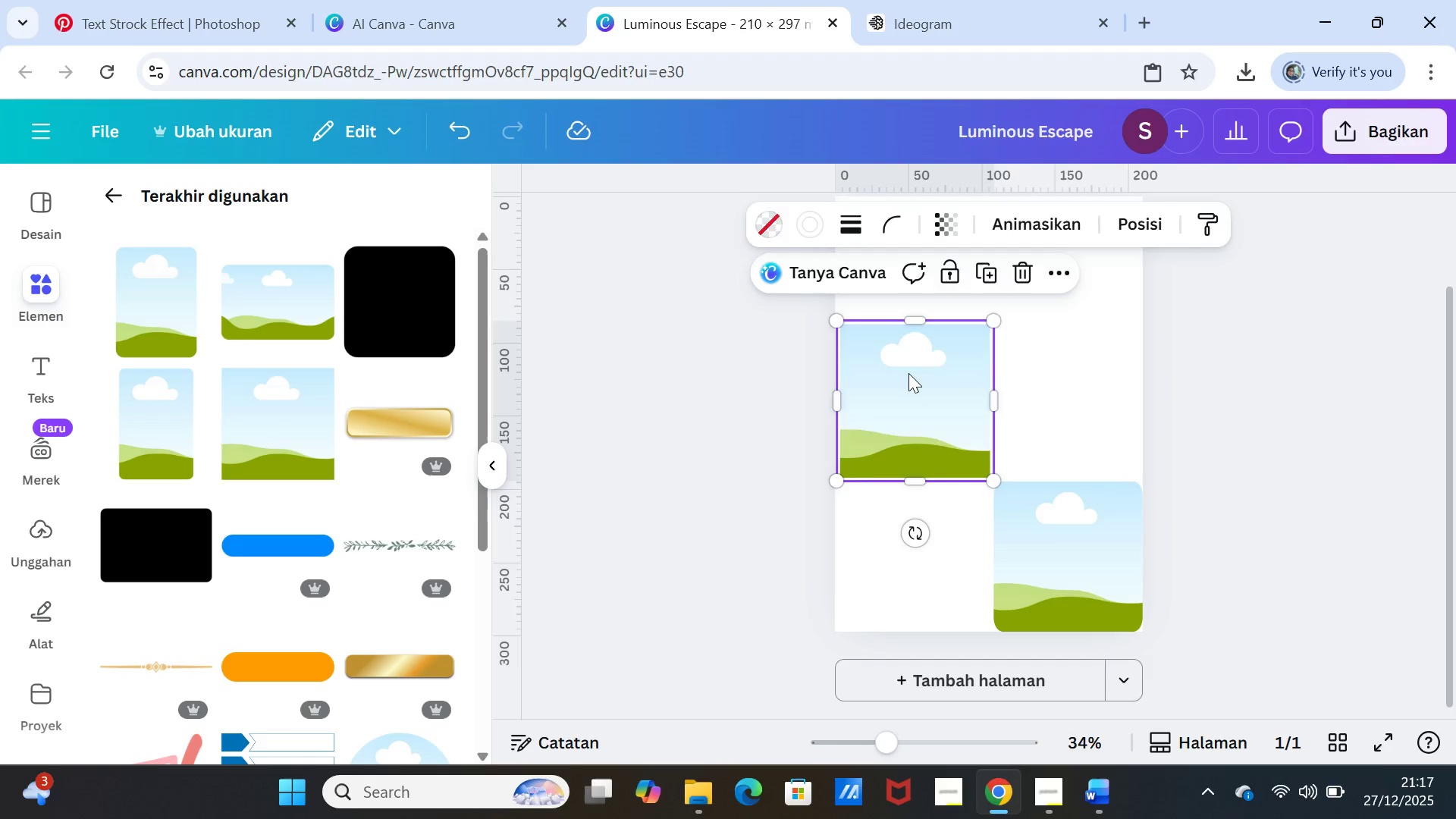 
key(Delete)
 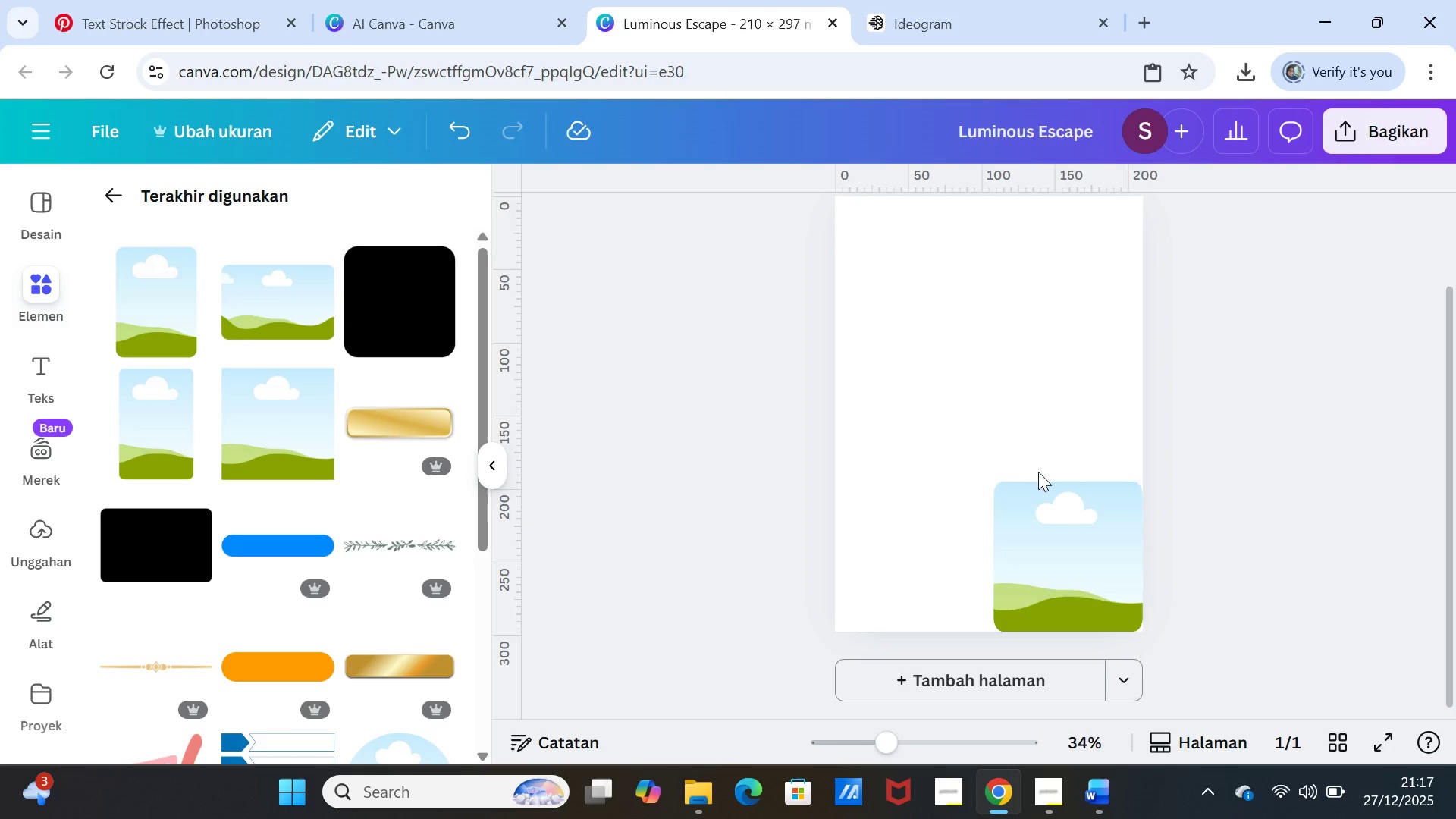 
left_click([1050, 524])
 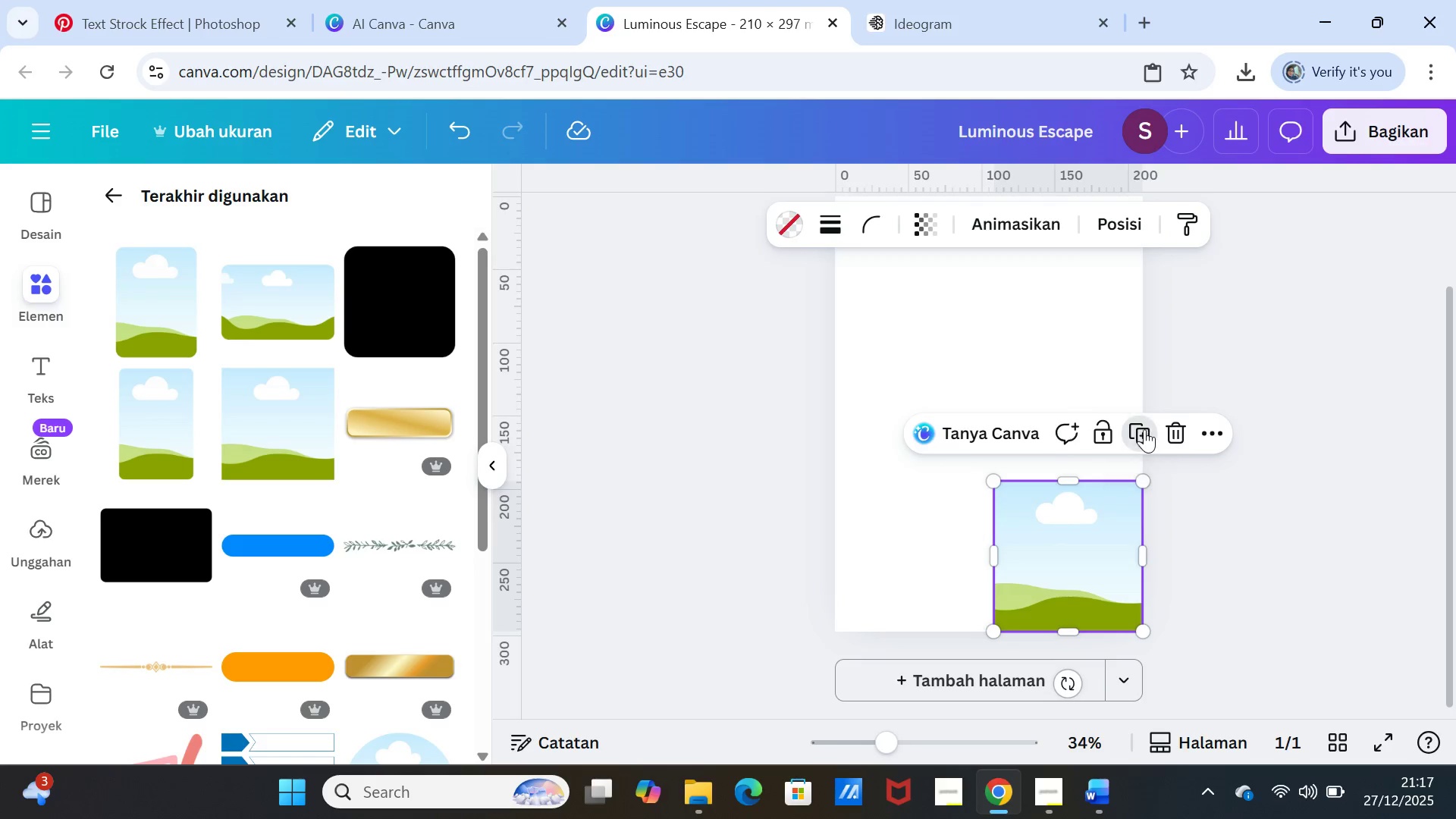 
left_click_drag(start_coordinate=[1054, 532], to_coordinate=[892, 350])
 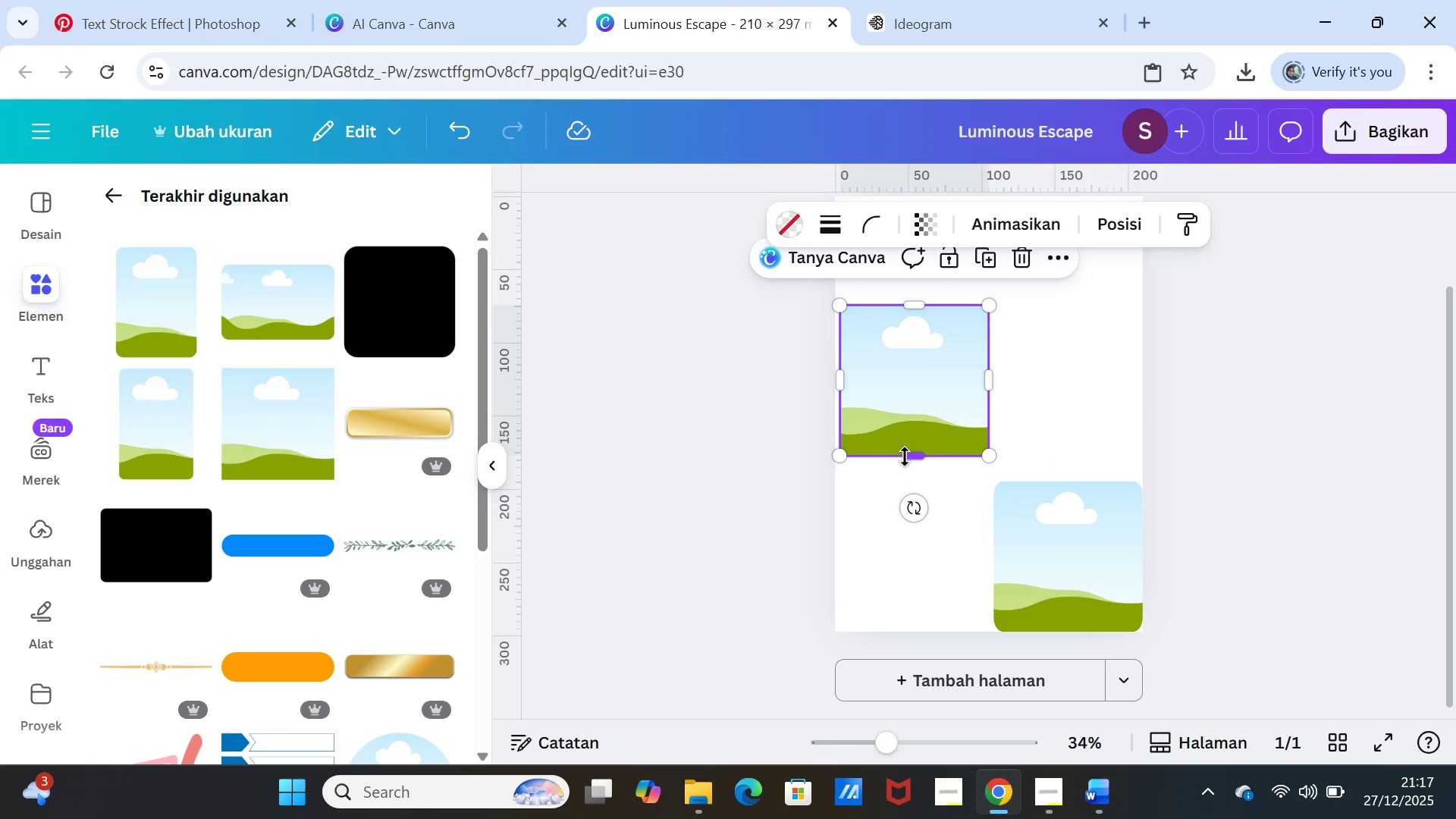 
left_click([910, 456])
 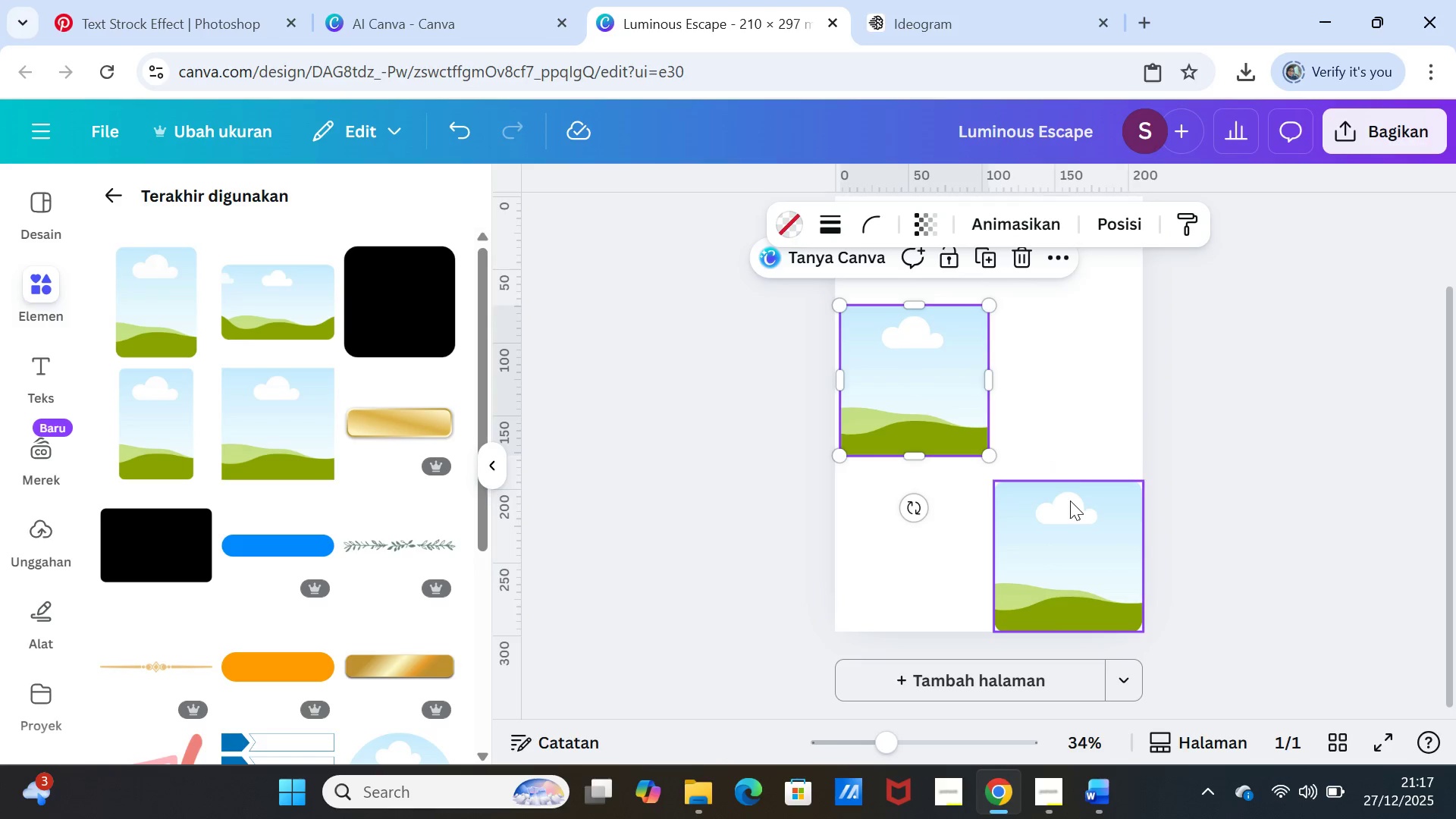 
left_click([1070, 501])
 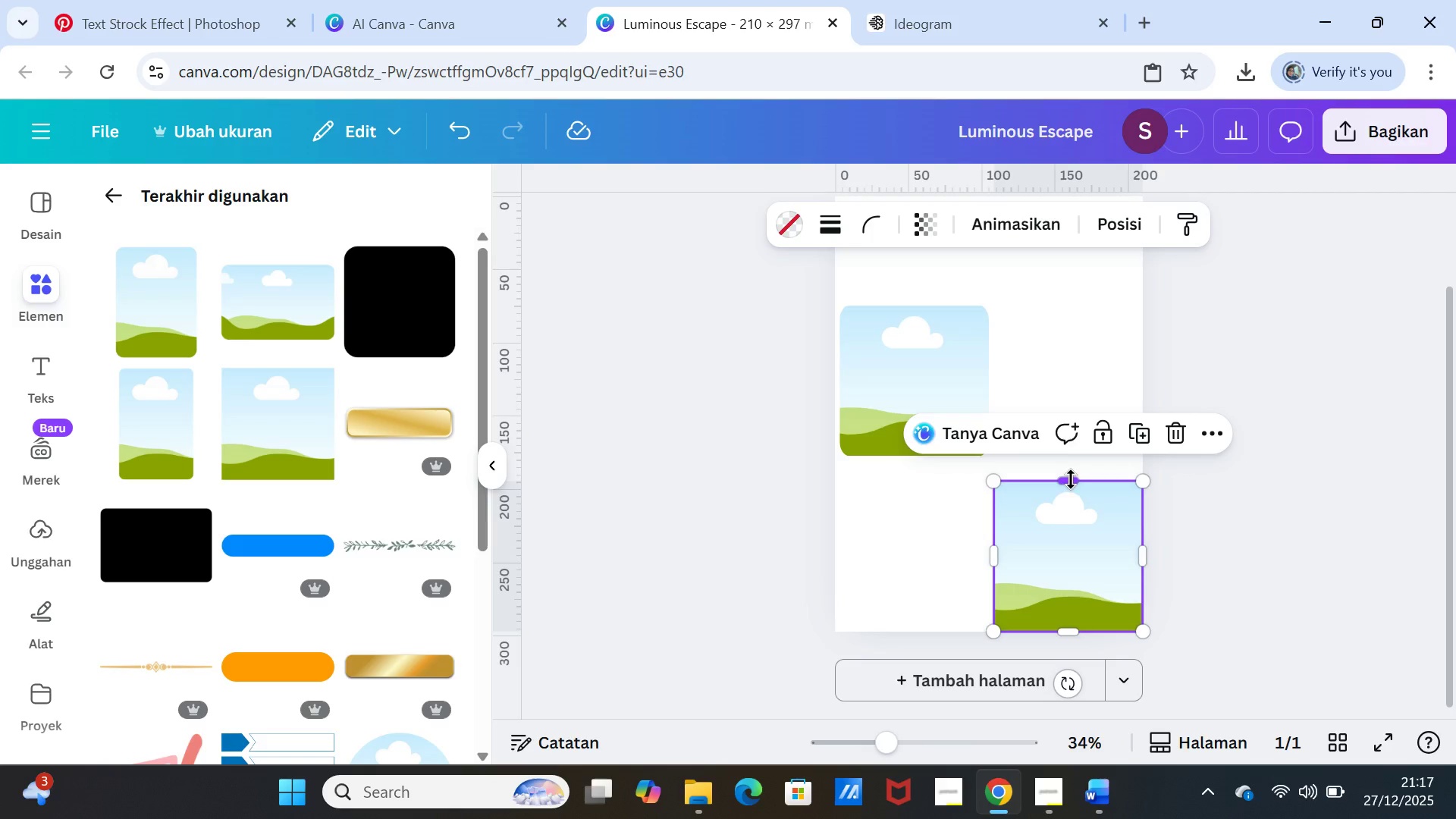 
left_click_drag(start_coordinate=[1071, 479], to_coordinate=[1068, 462])
 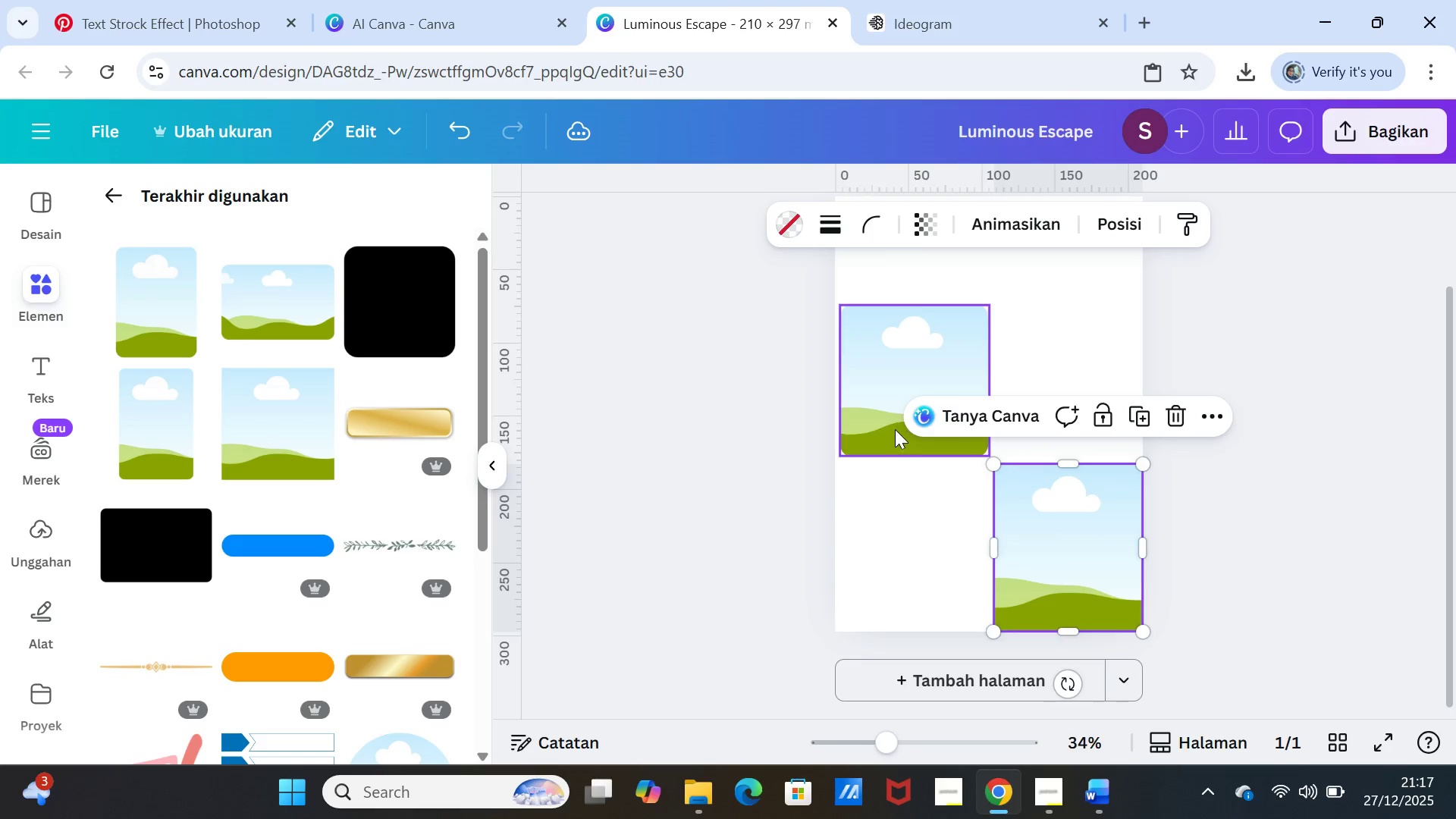 
left_click([895, 429])
 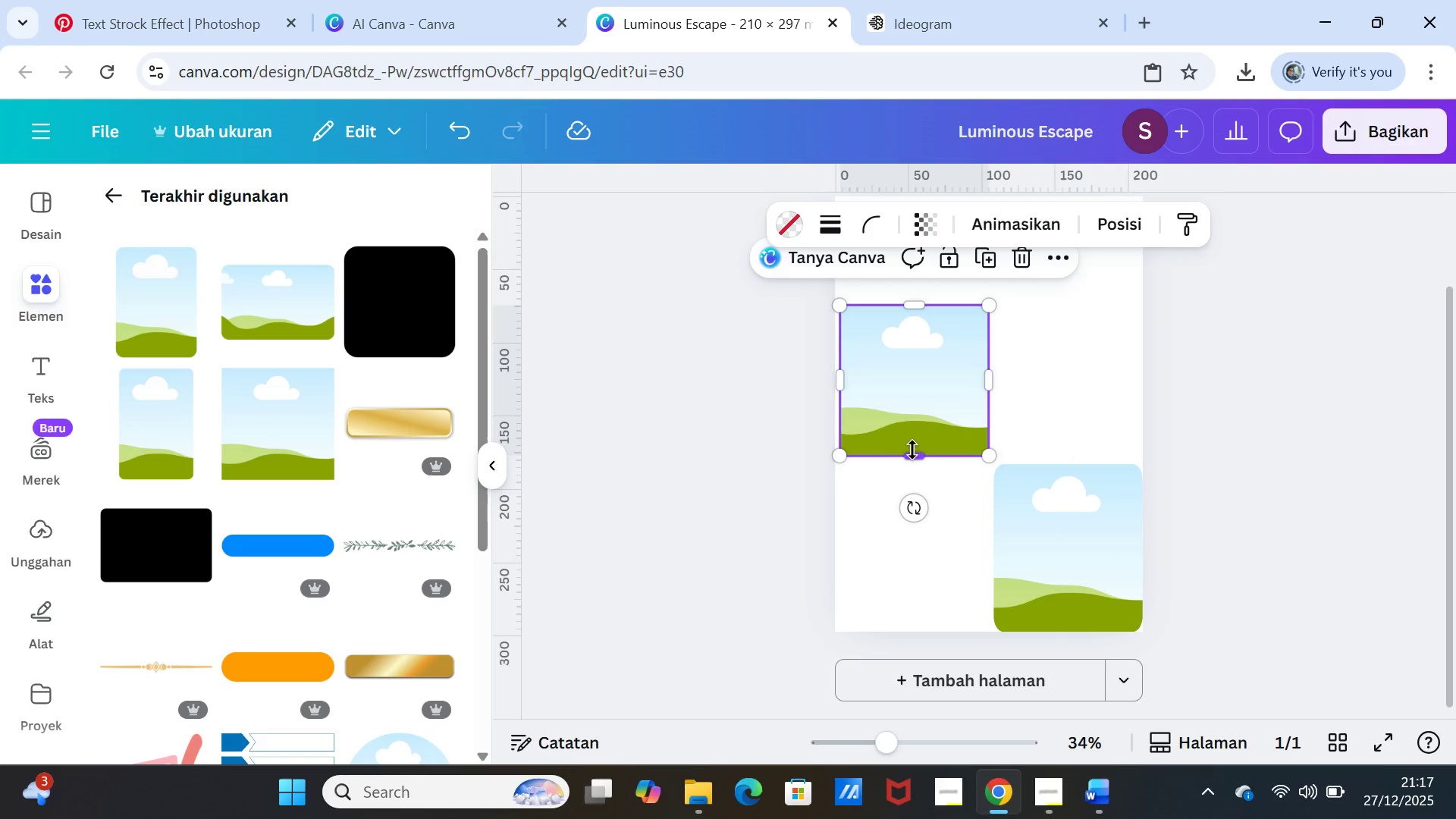 
left_click_drag(start_coordinate=[915, 453], to_coordinate=[916, 462])
 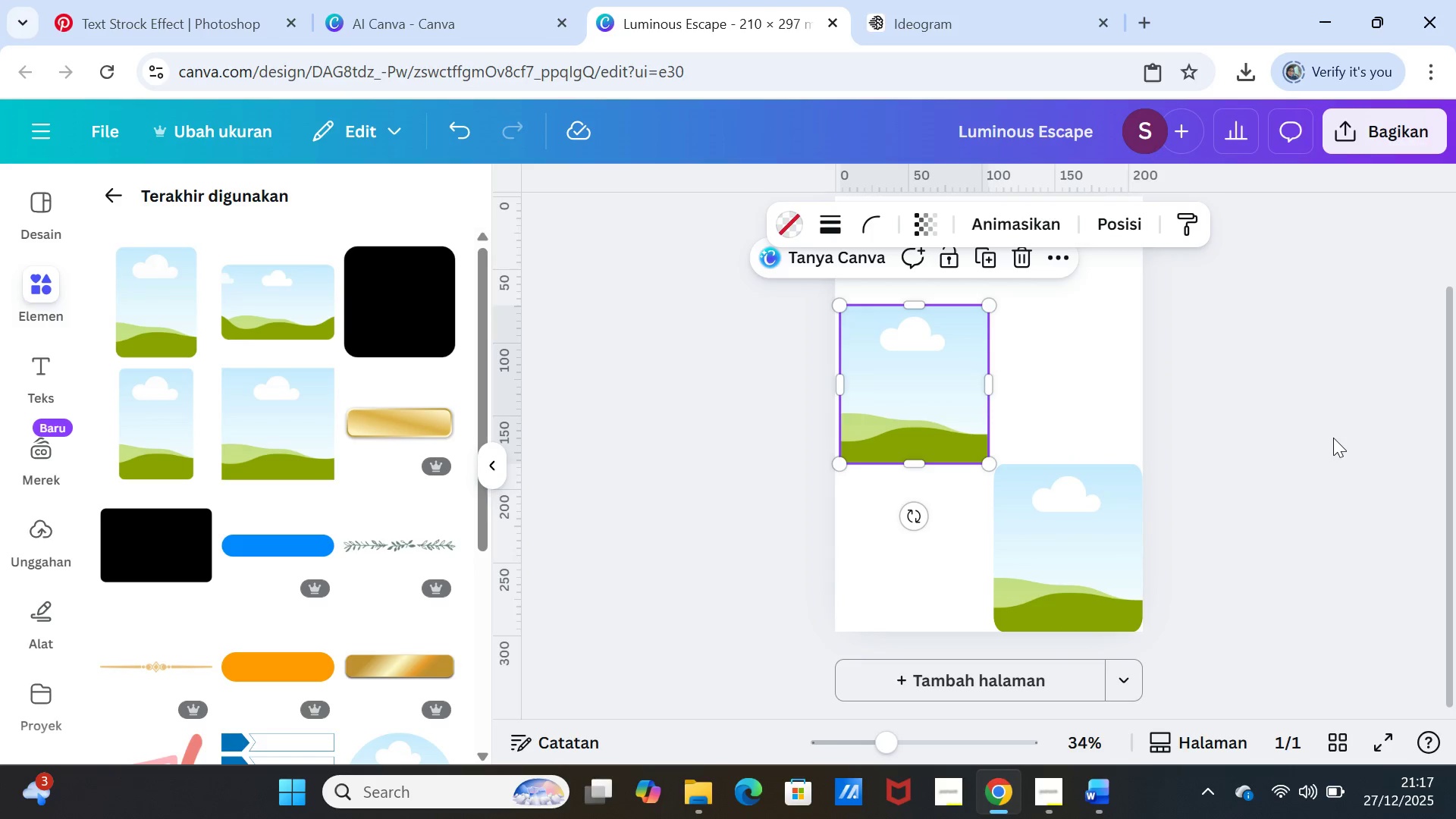 
left_click([1333, 438])
 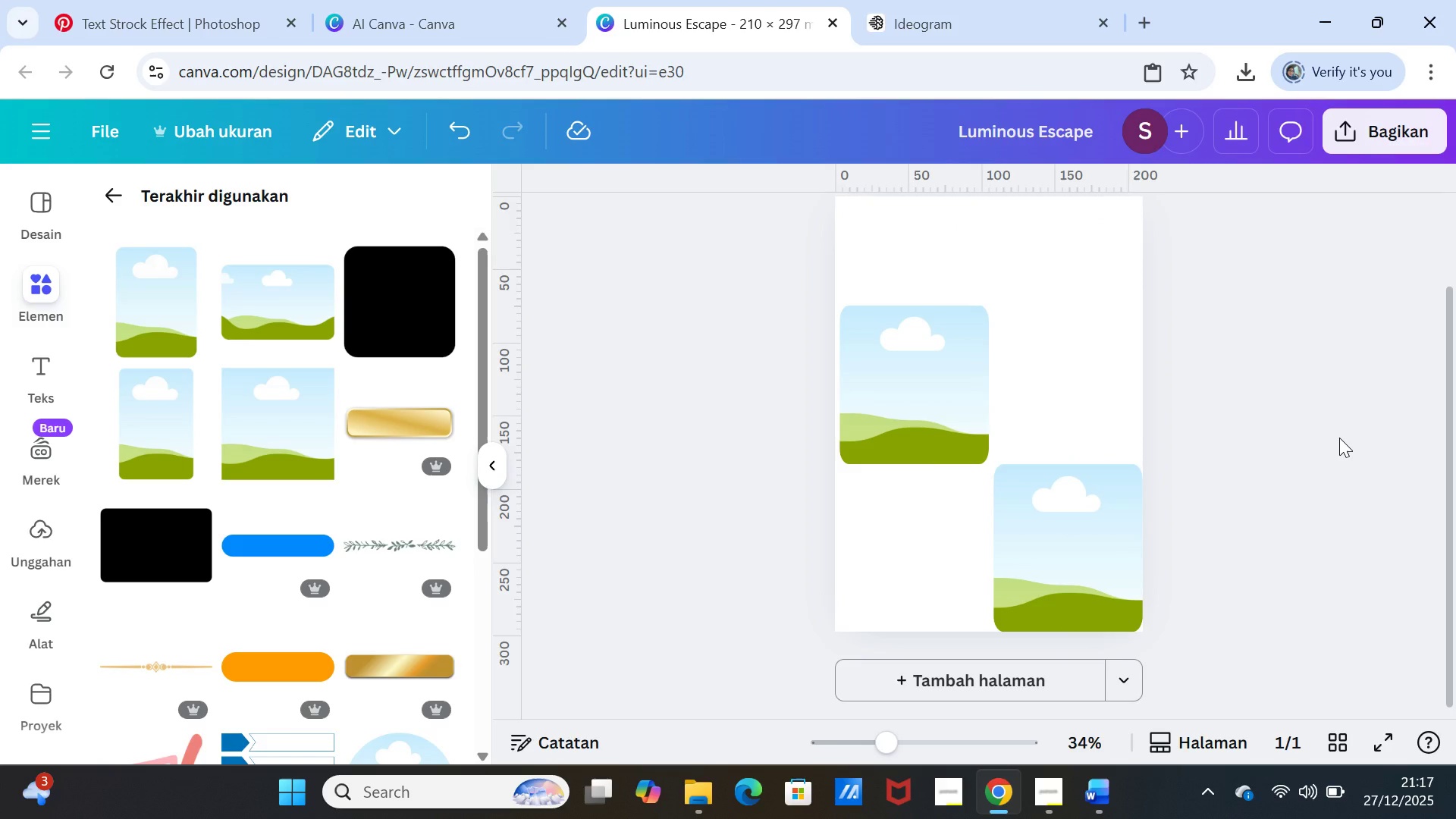 
scroll: coordinate [1339, 438], scroll_direction: up, amount: 1.0
 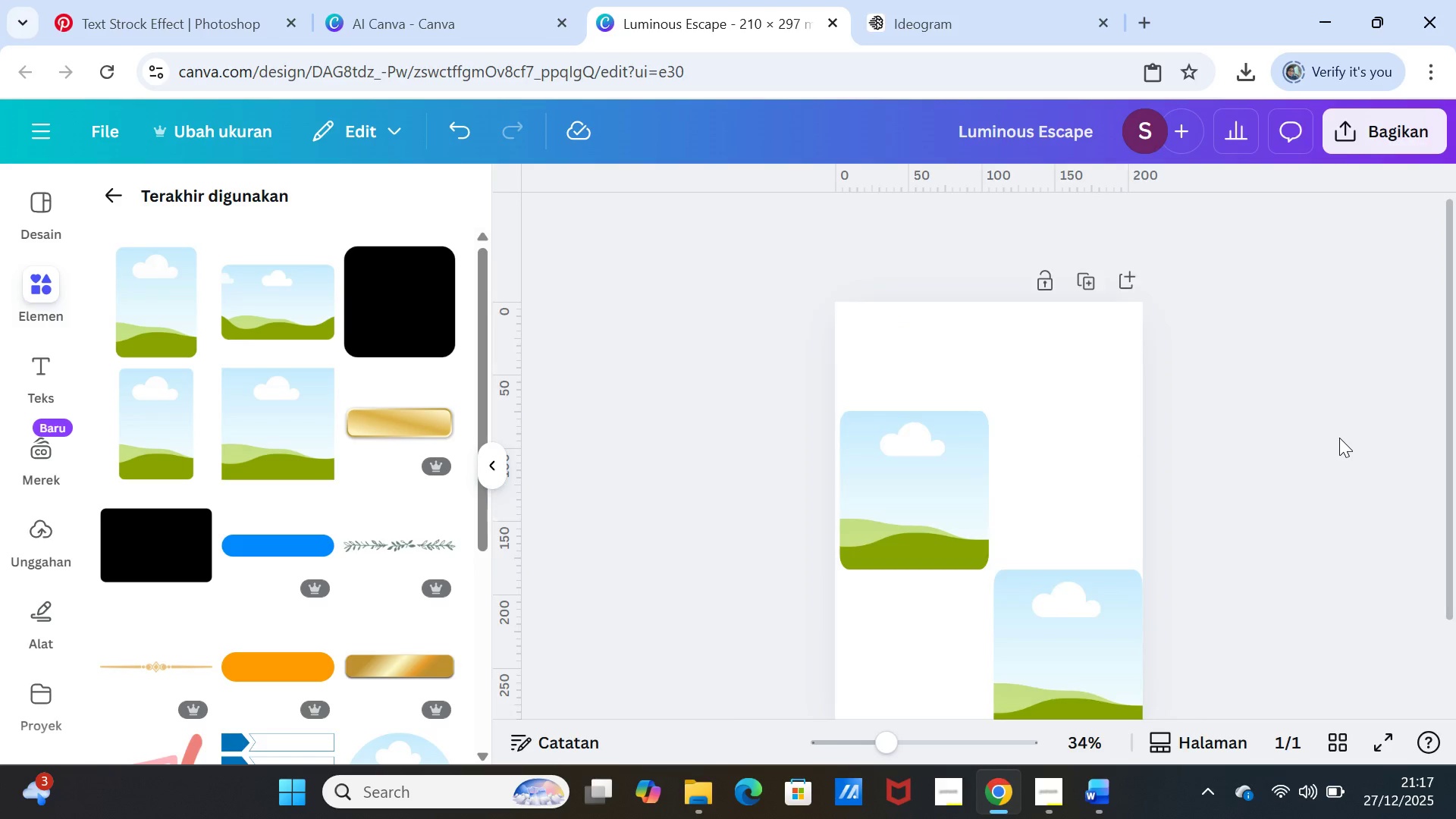 
scroll: coordinate [1339, 438], scroll_direction: down, amount: 1.0
 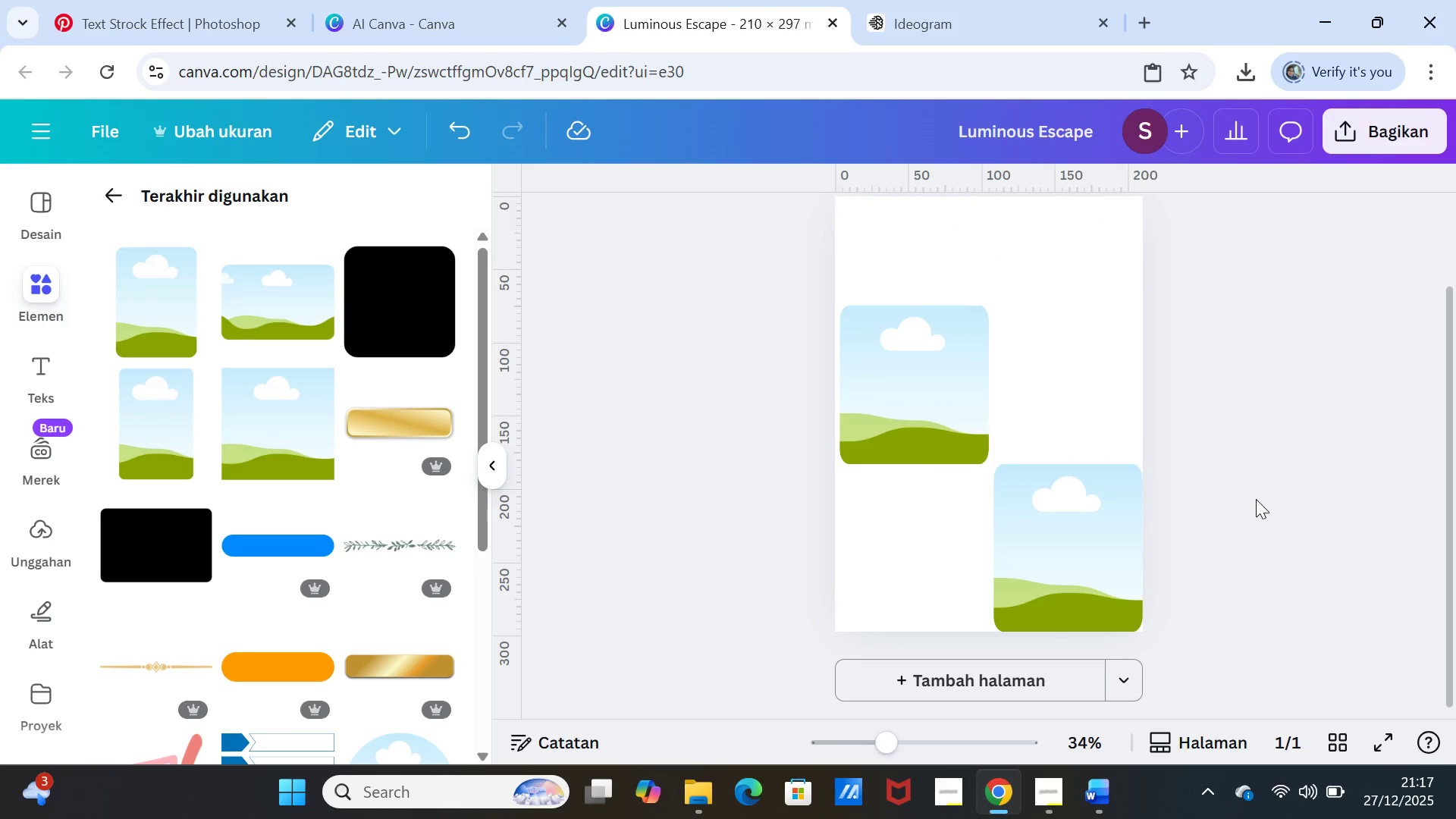 
scroll: coordinate [1259, 500], scroll_direction: up, amount: 1.0
 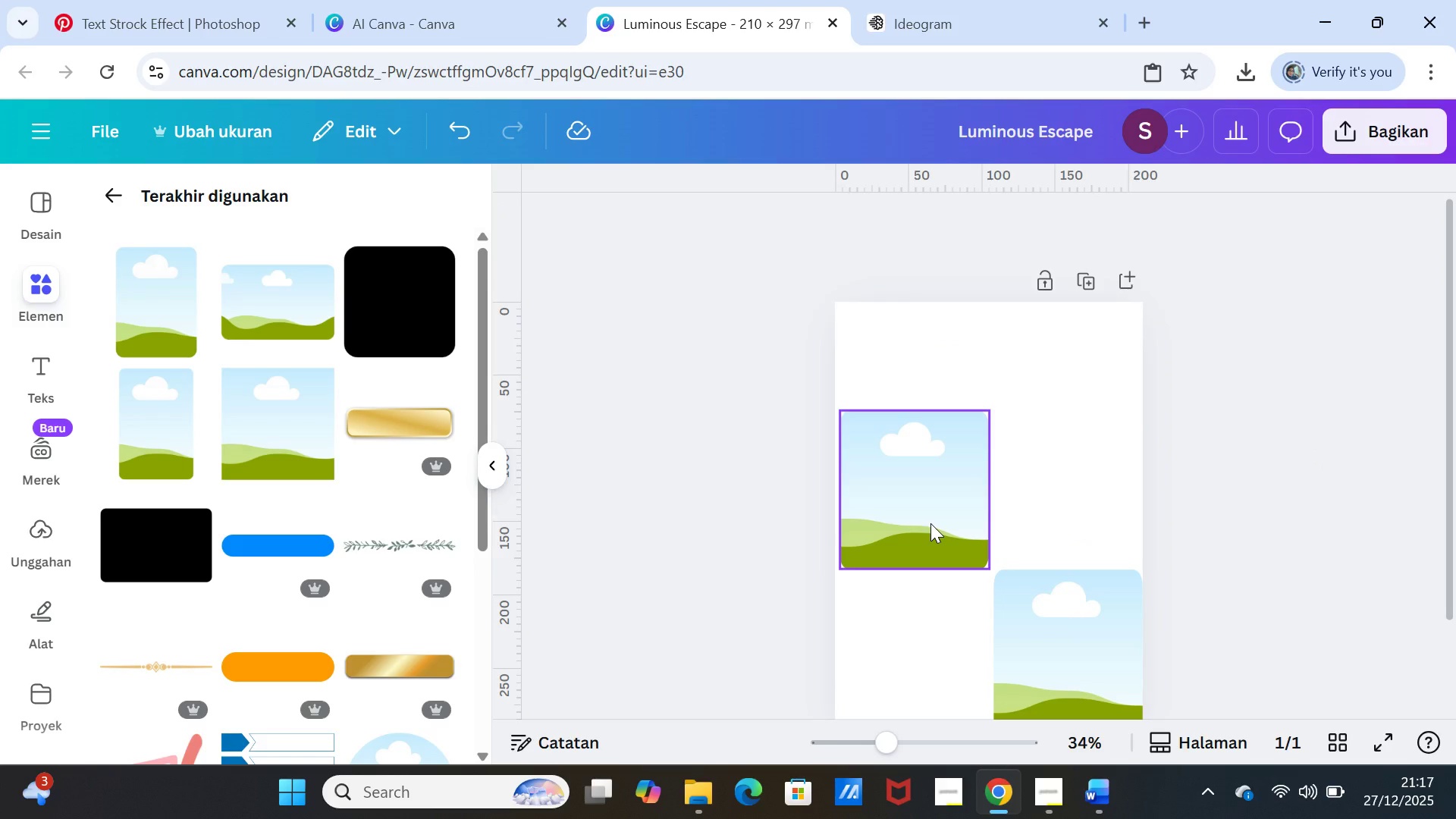 
left_click([930, 523])
 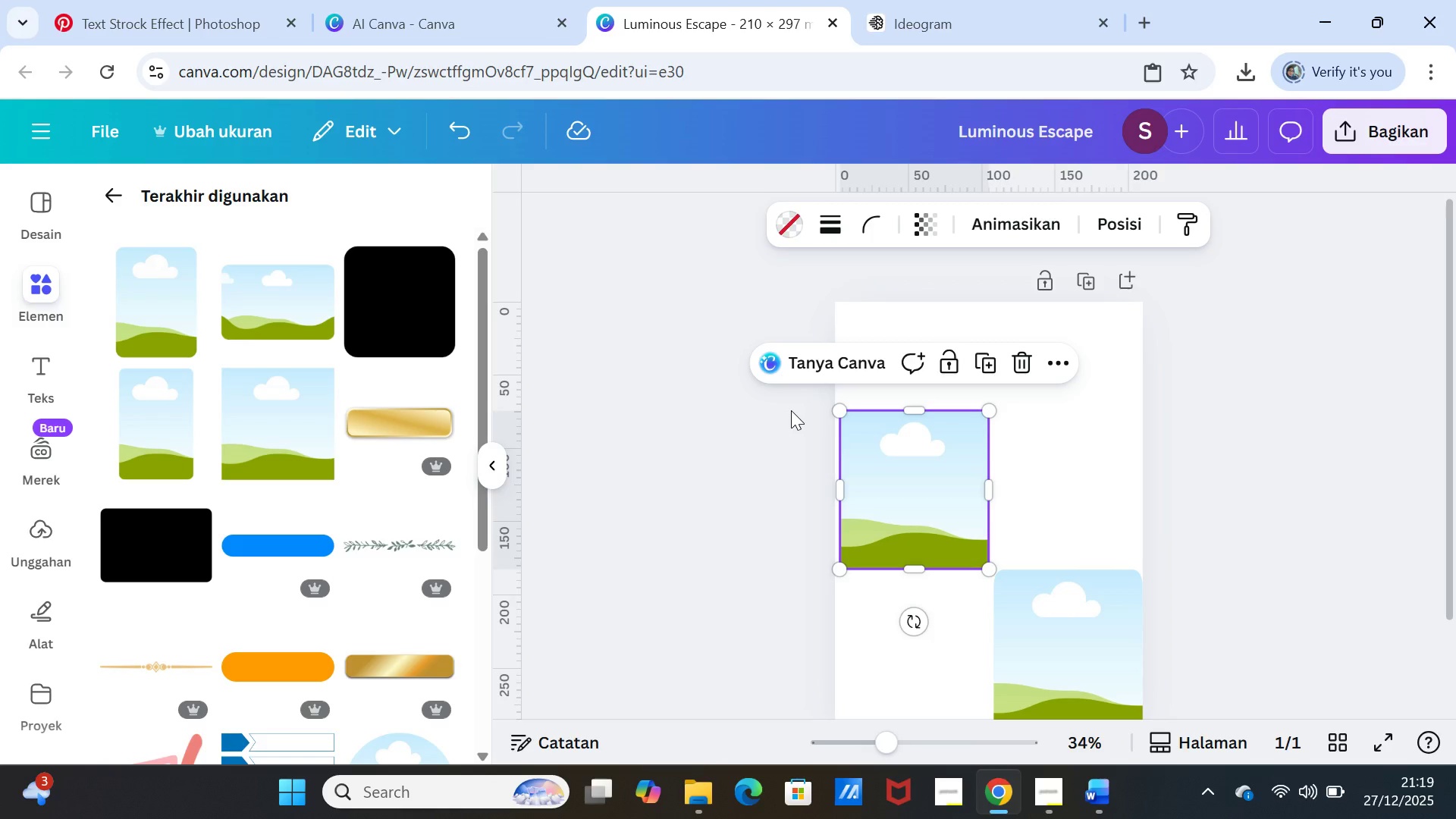 
wait(109.69)
 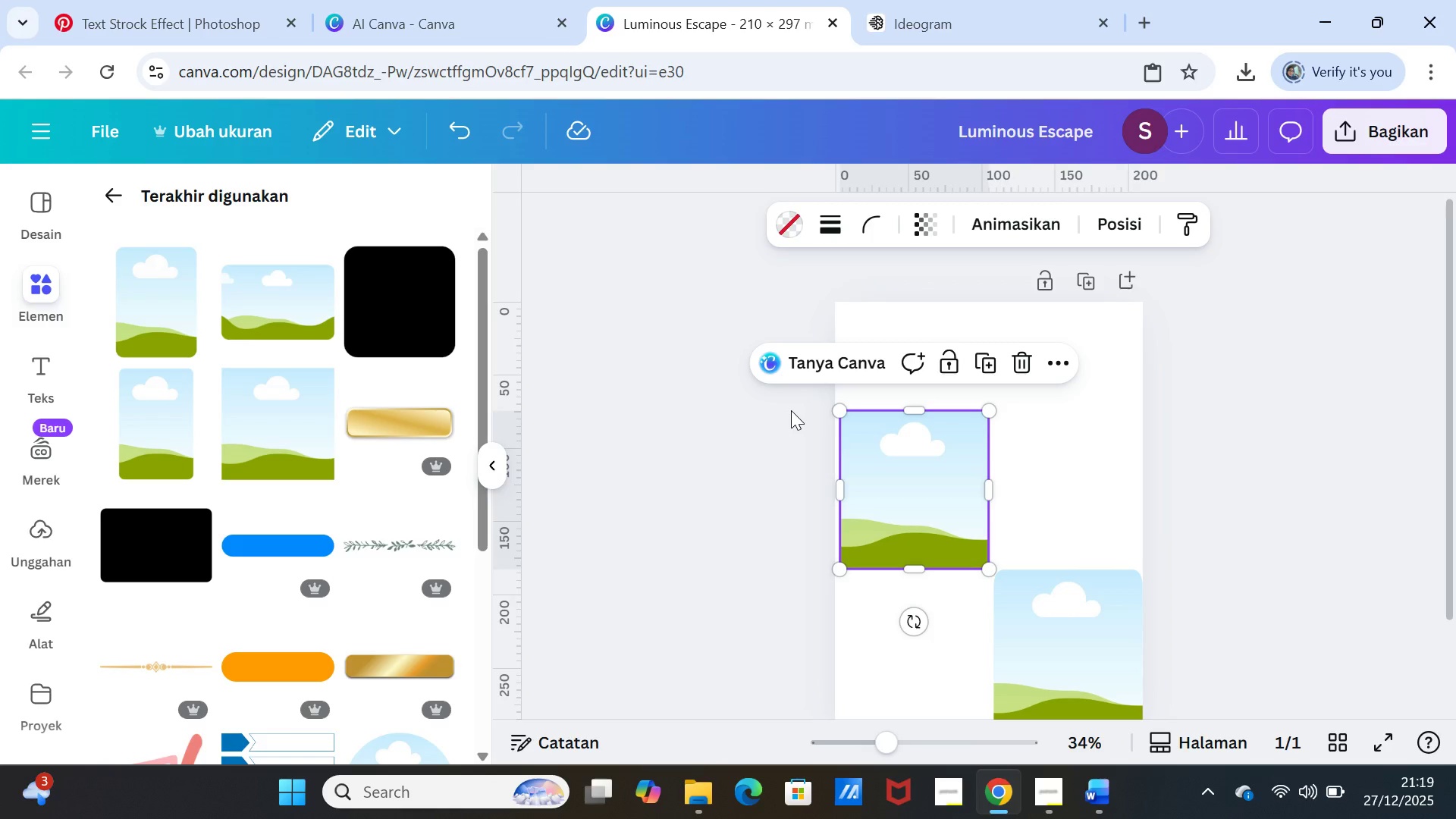 
left_click([1266, 441])
 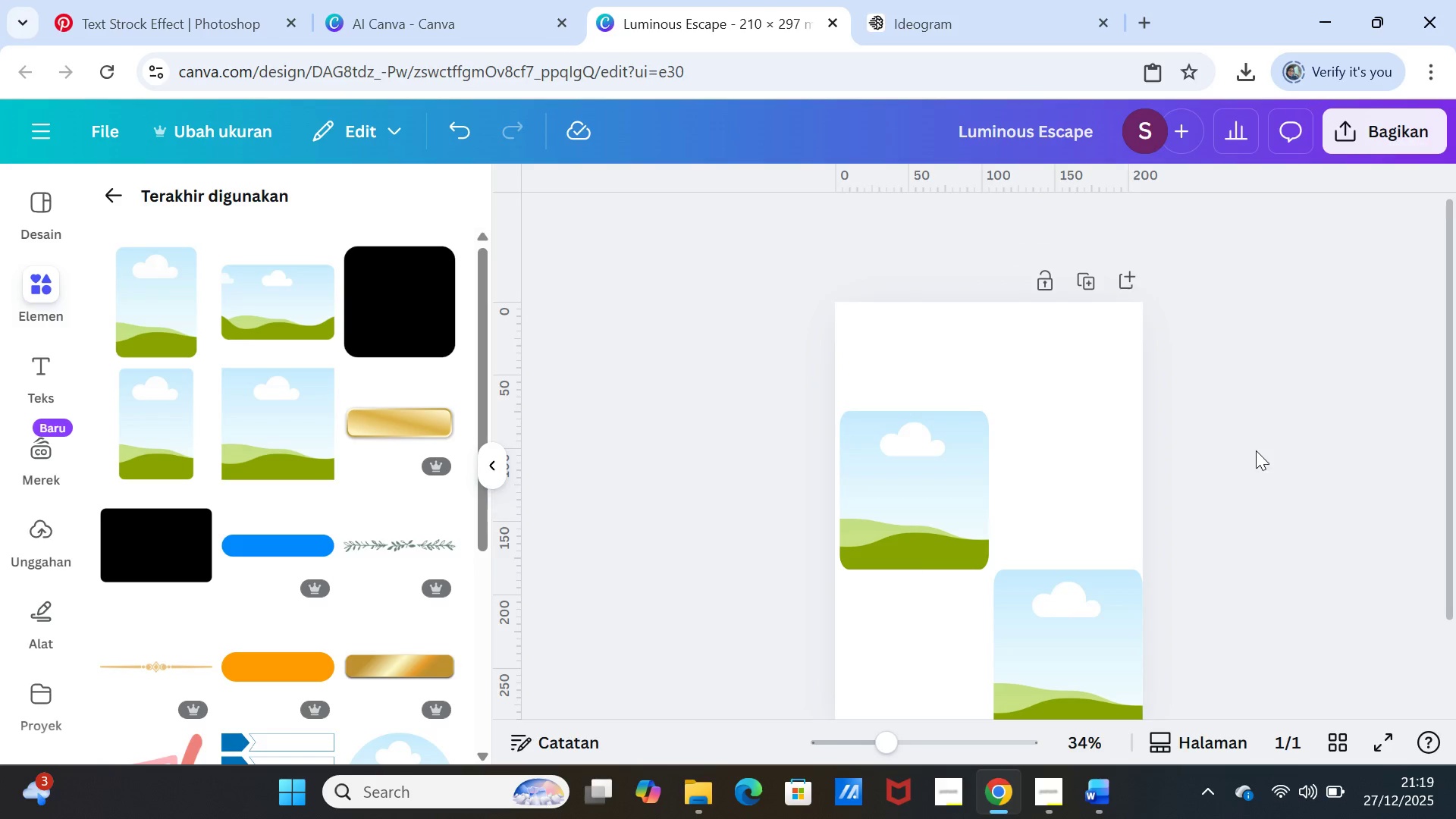 
left_click([915, 475])
 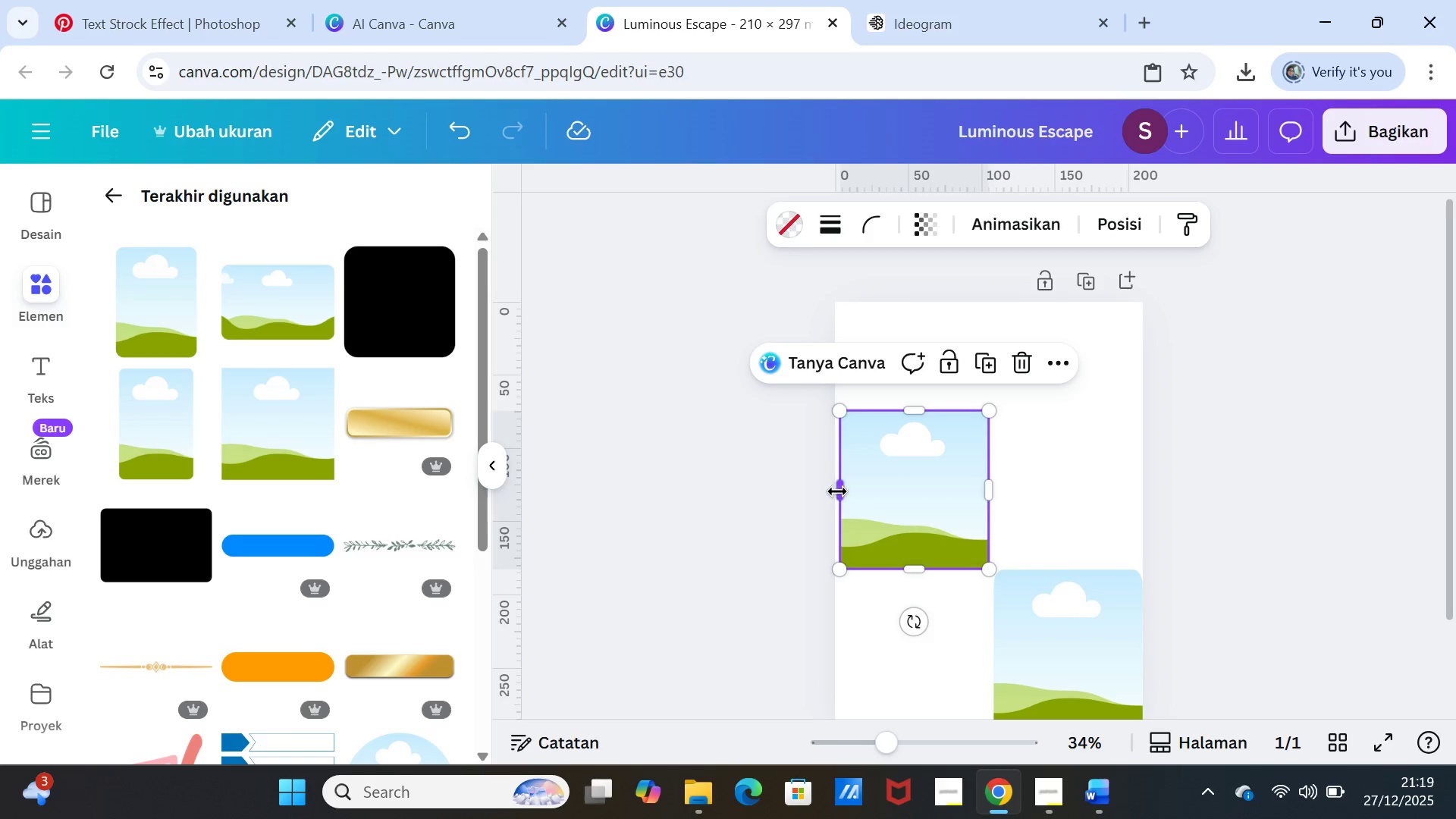 
left_click_drag(start_coordinate=[839, 491], to_coordinate=[833, 489])
 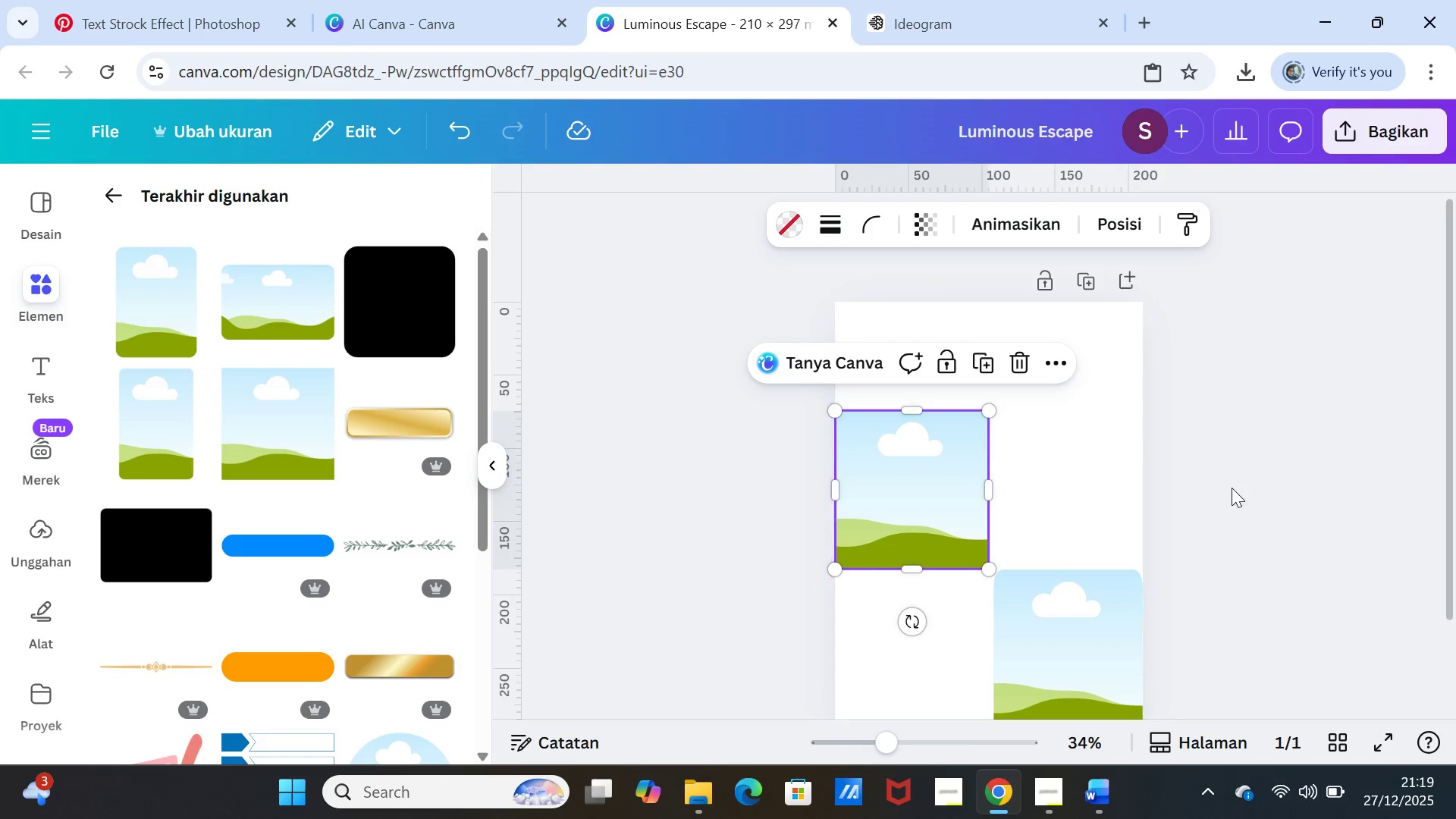 
left_click([1232, 488])
 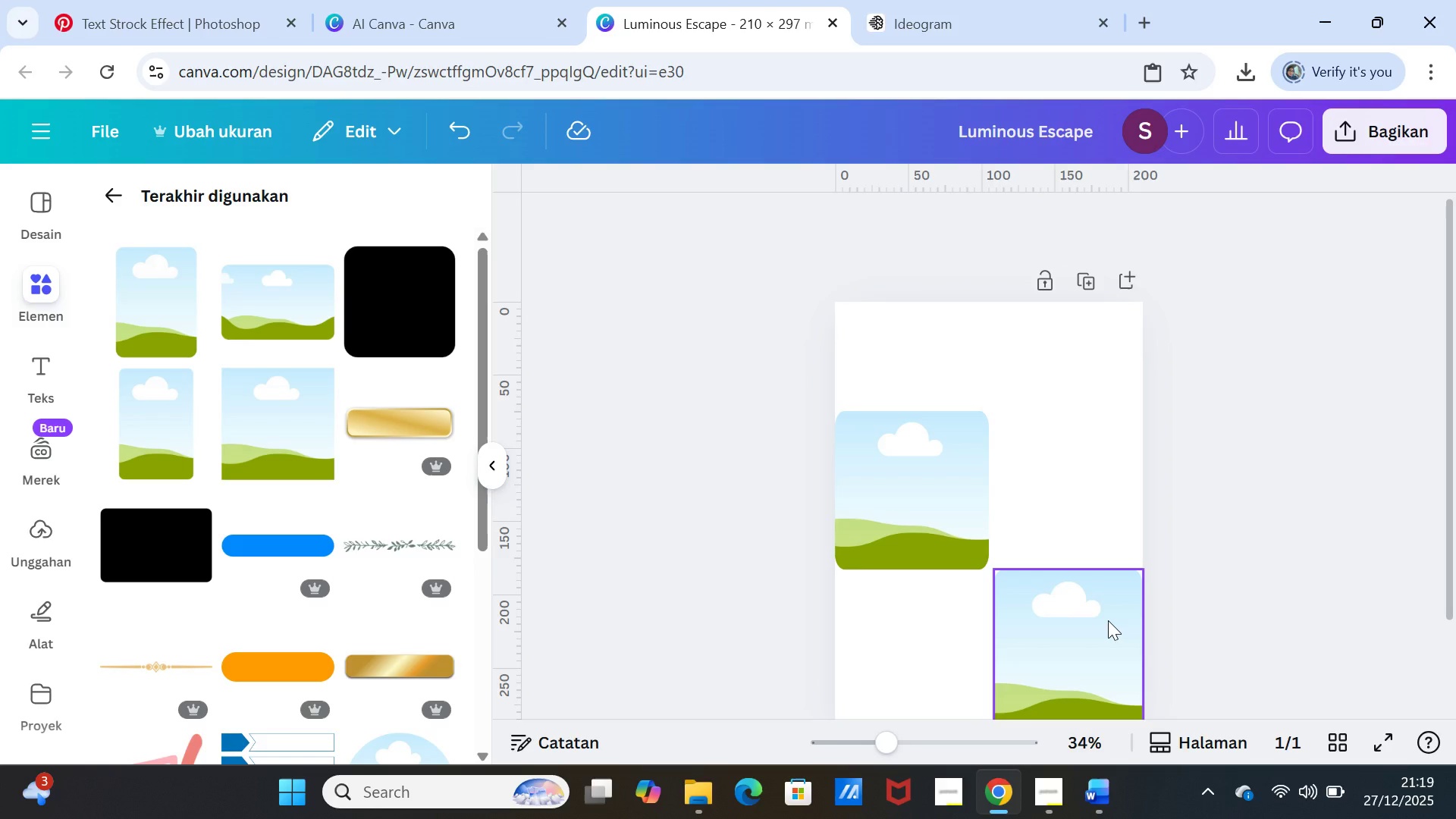 
left_click([1108, 620])
 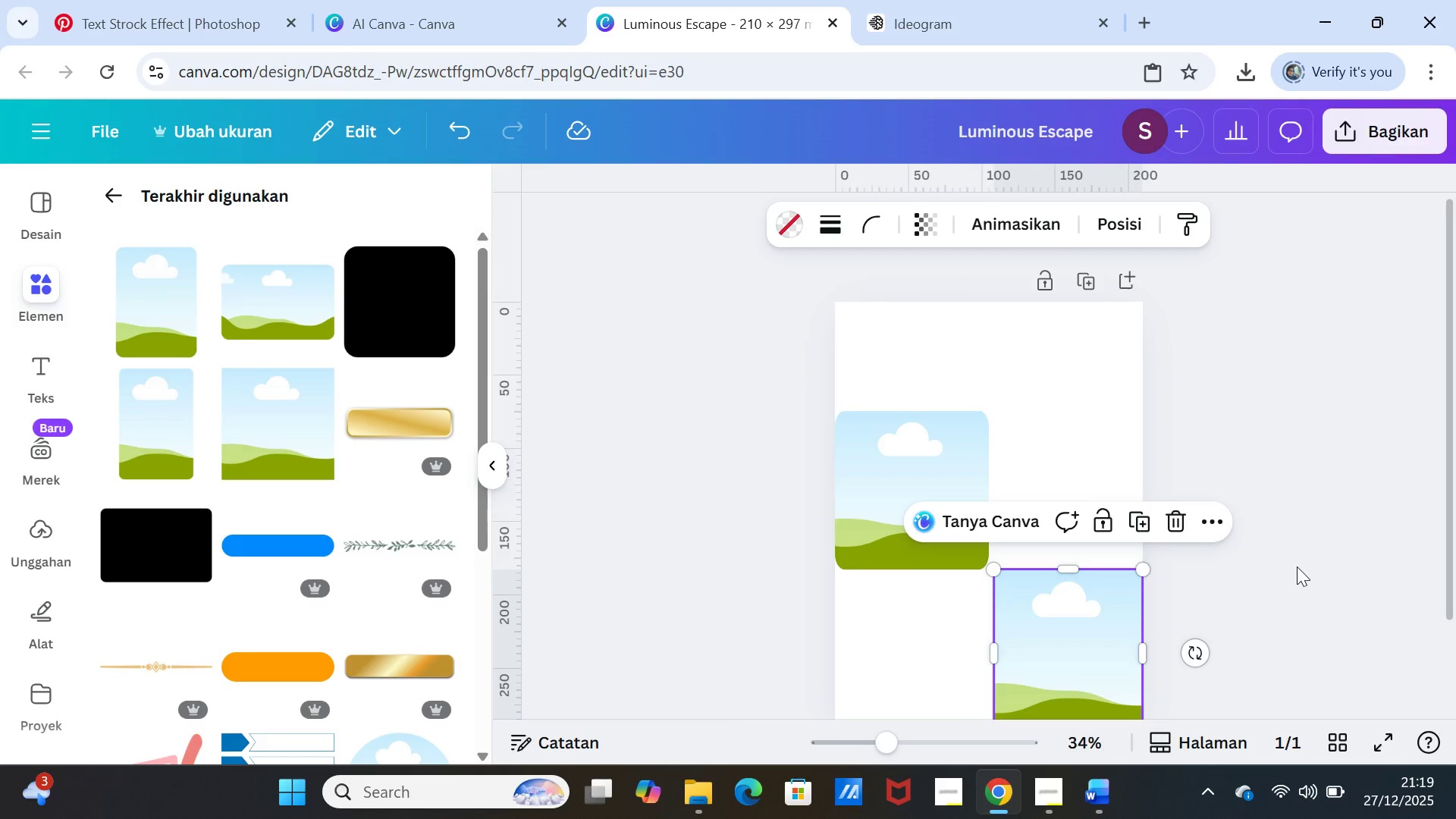 
wait(12.52)
 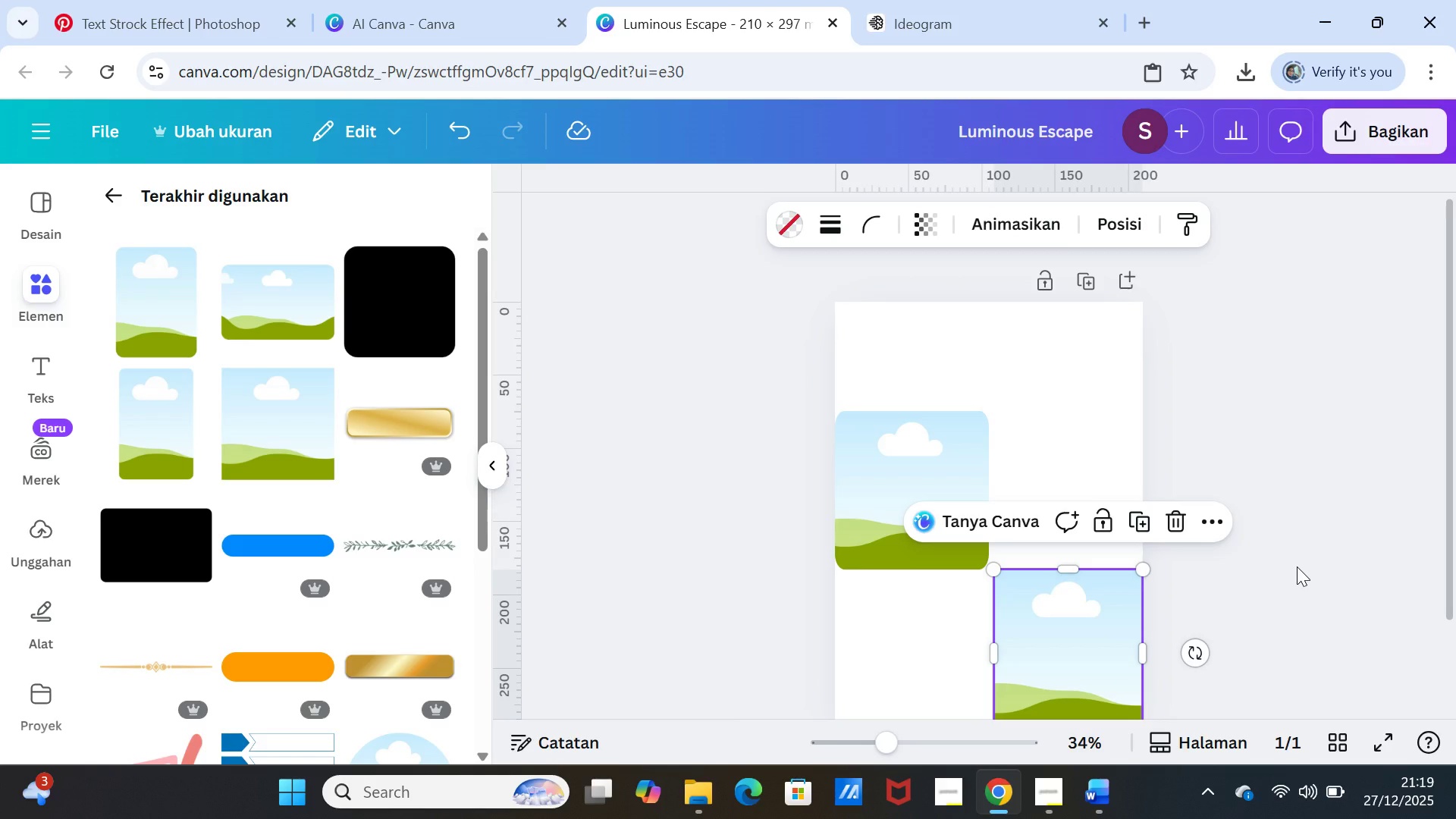 
left_click([946, 473])
 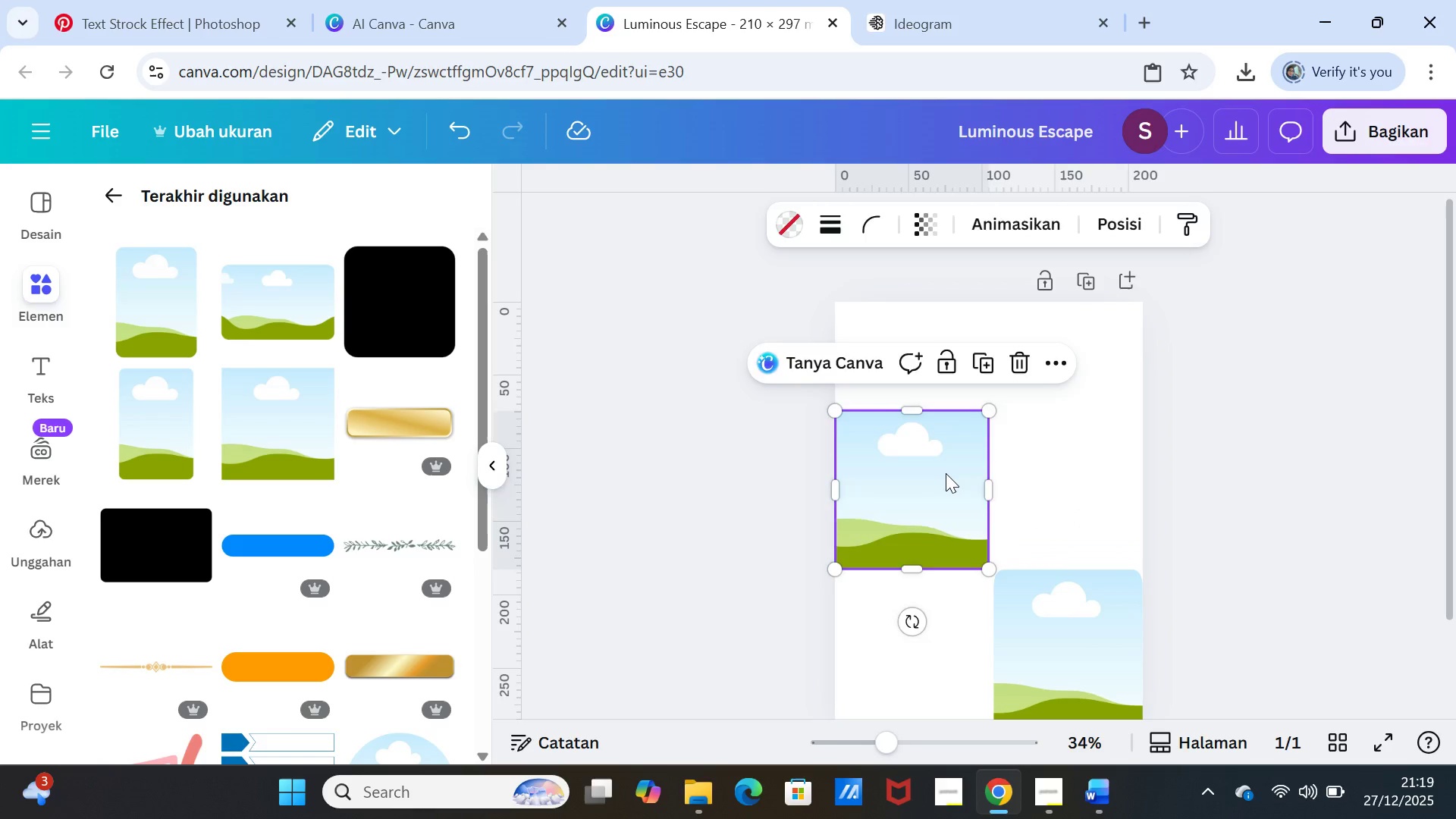 
key(Delete)
 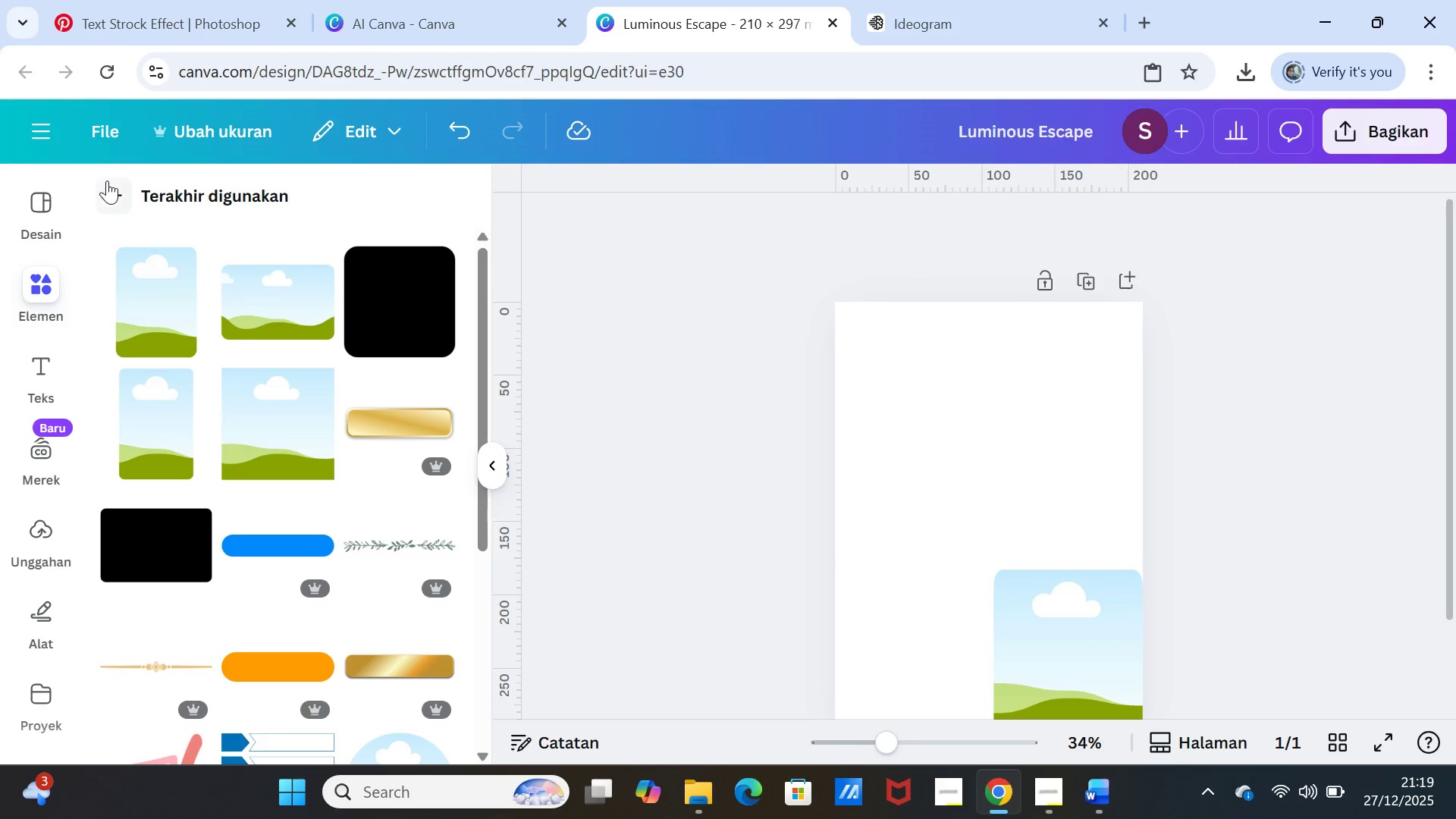 
left_click([120, 208])
 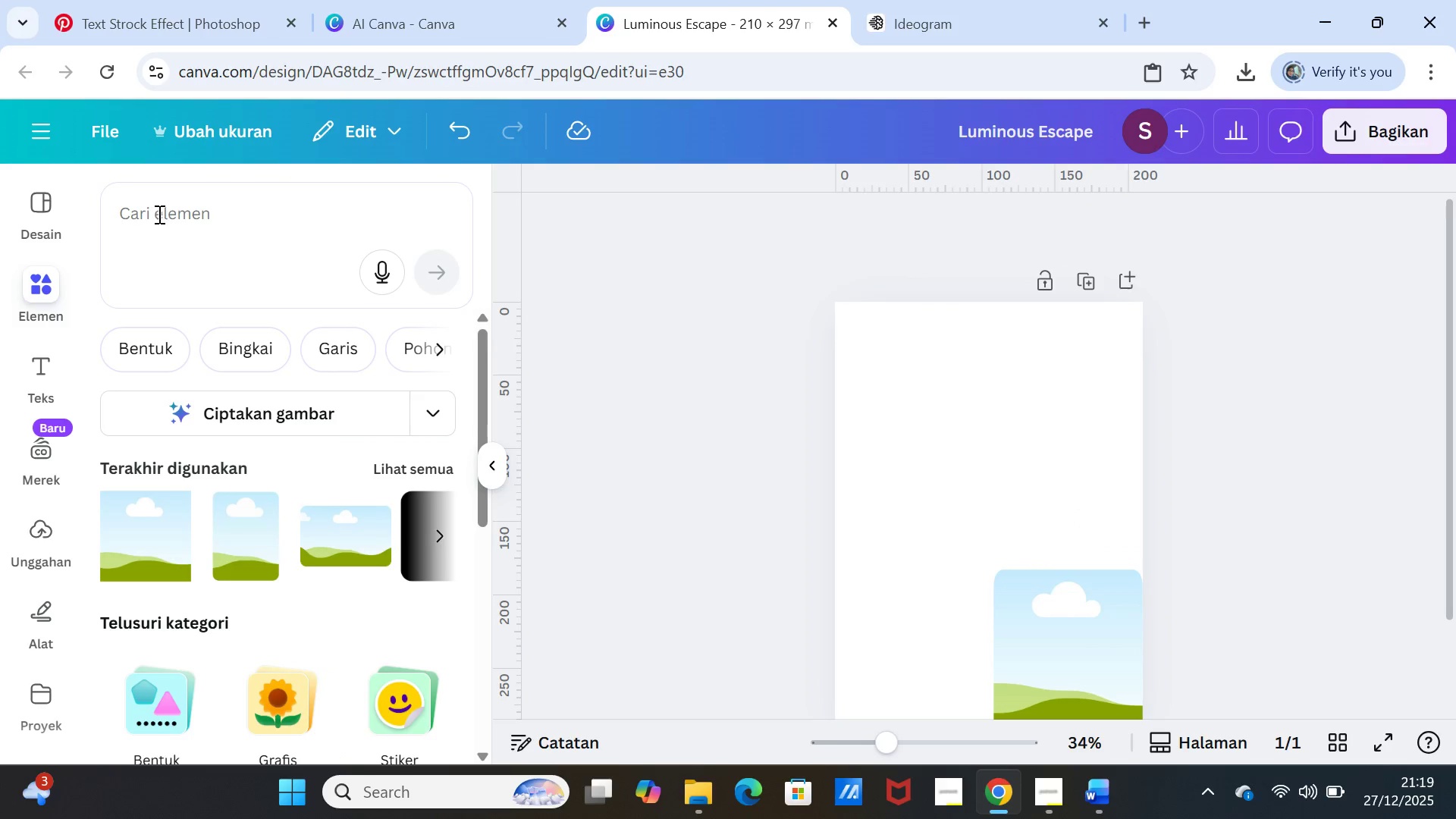 
left_click([158, 214])
 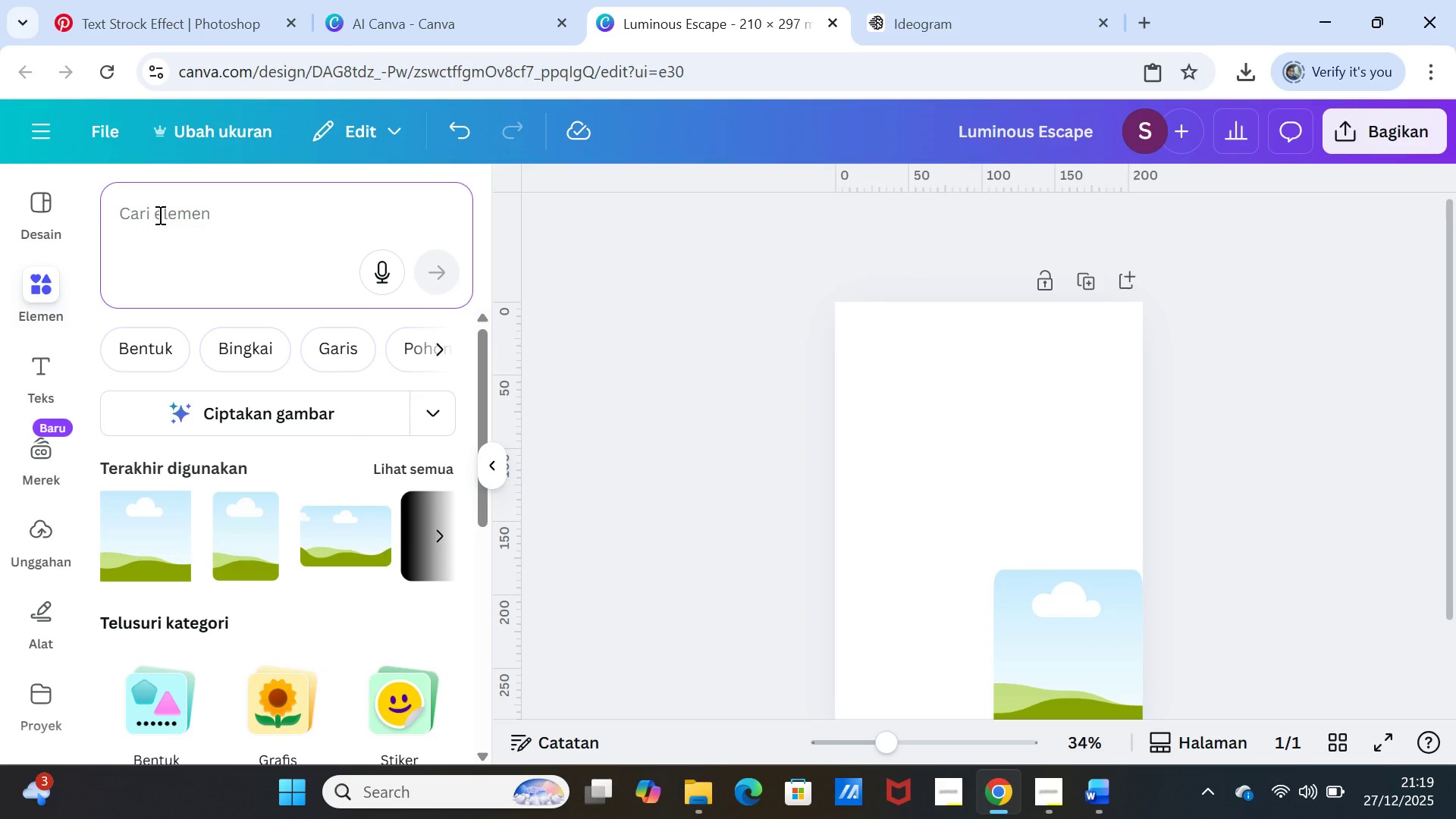 
type(thin line frame)
 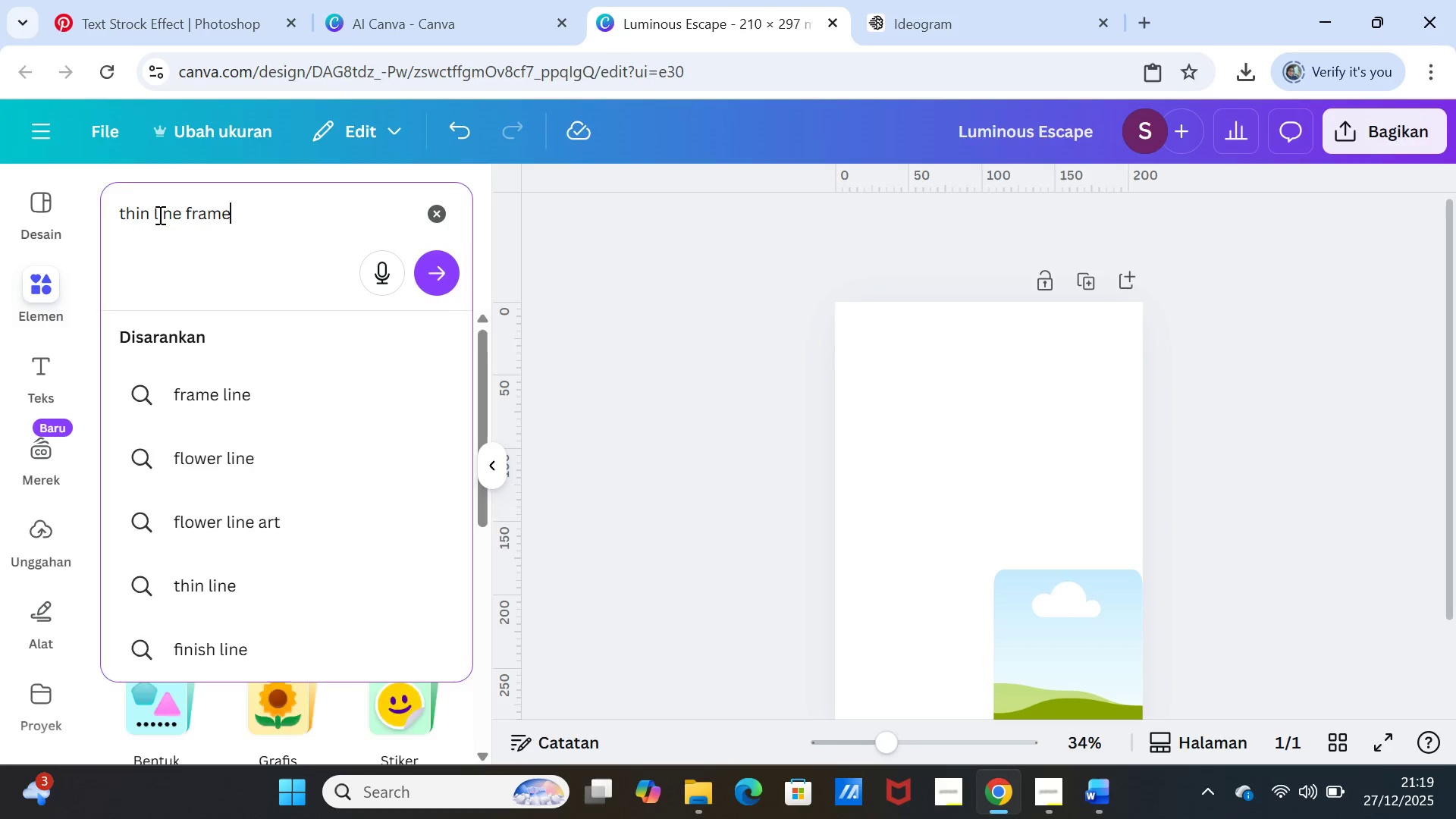 
key(Enter)
 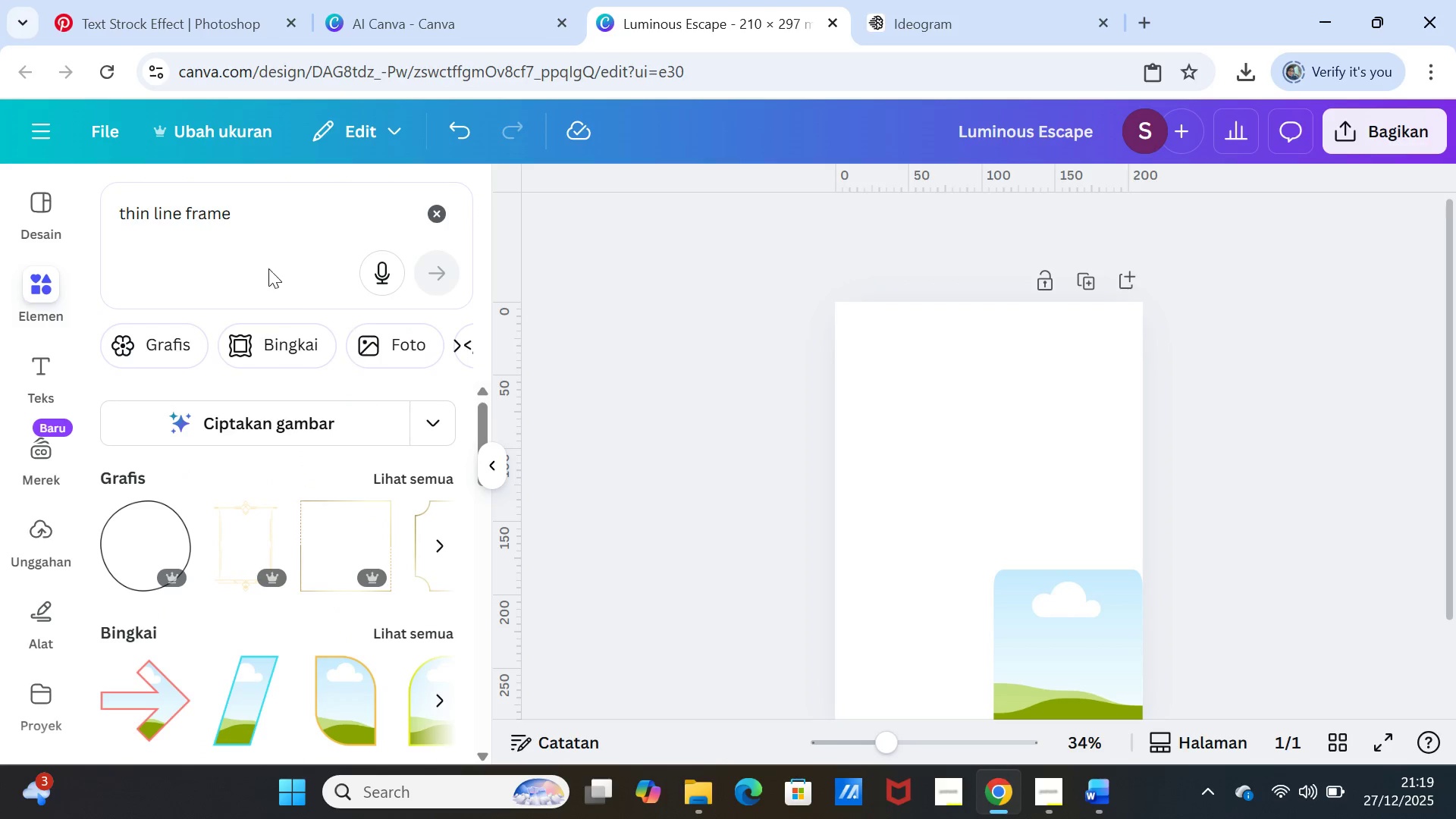 
scroll: coordinate [604, 577], scroll_direction: down, amount: 2.0
 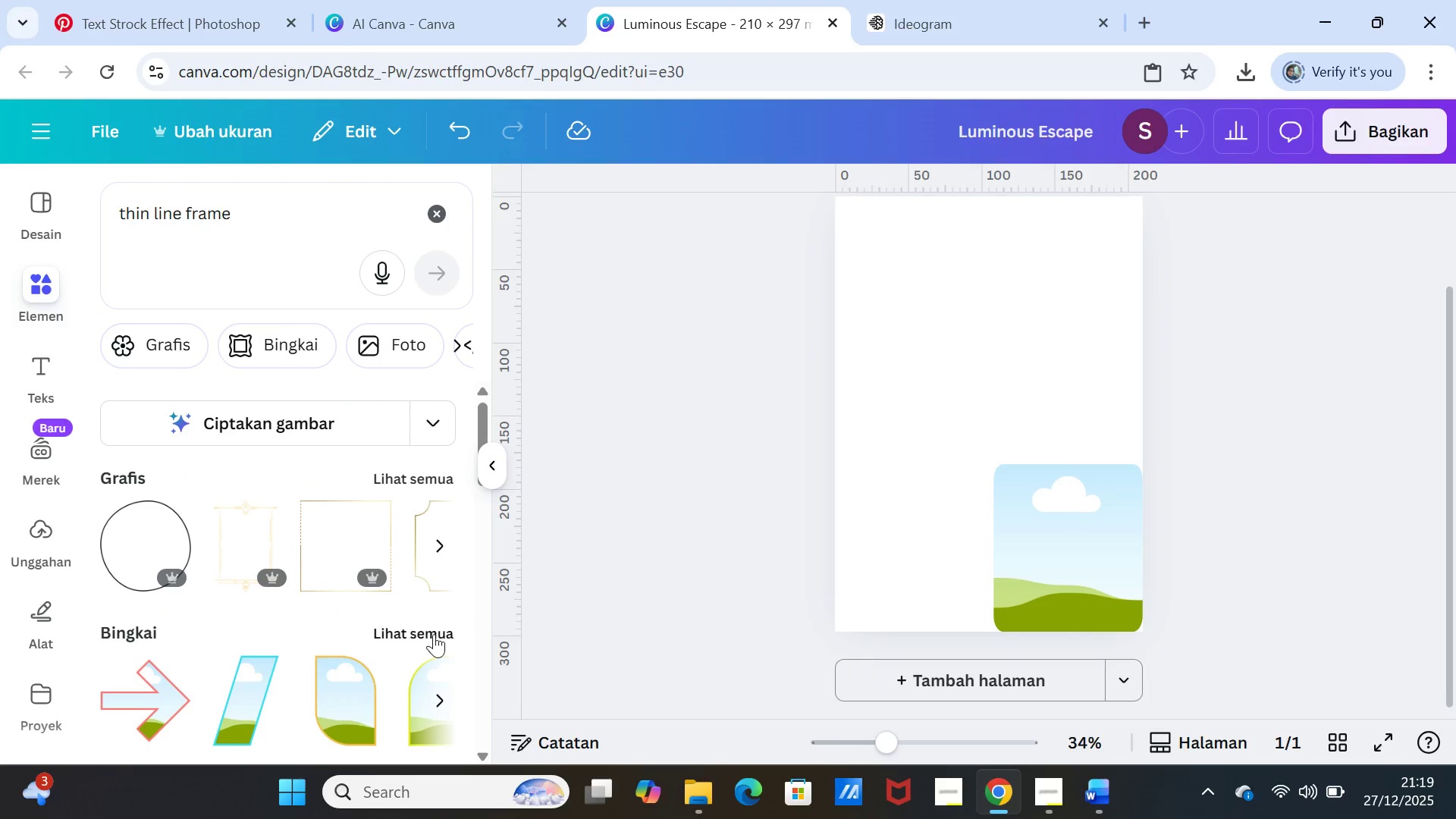 
left_click([433, 635])
 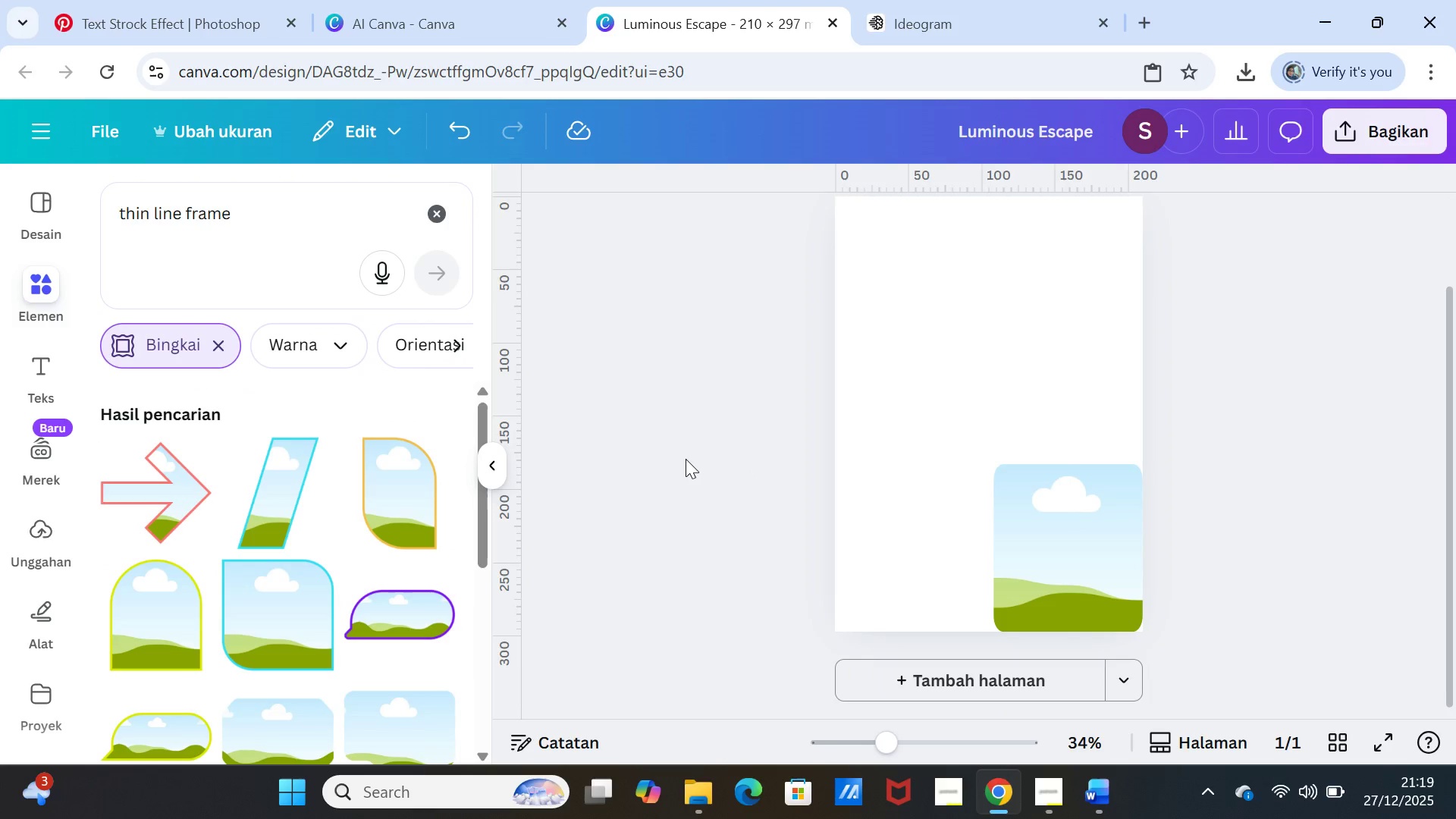 
scroll: coordinate [323, 631], scroll_direction: down, amount: 7.0
 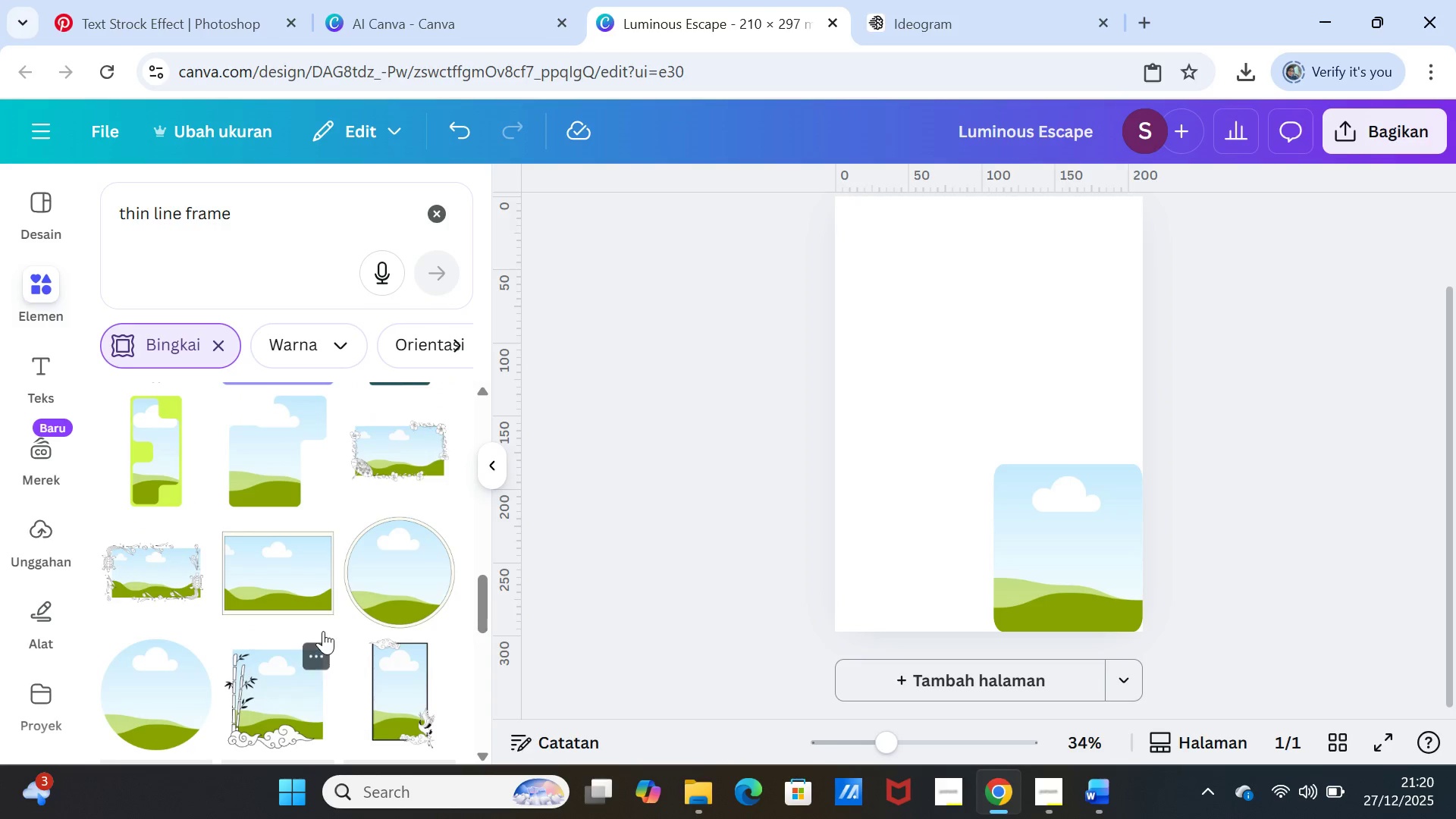 
scroll: coordinate [337, 623], scroll_direction: down, amount: 4.0
 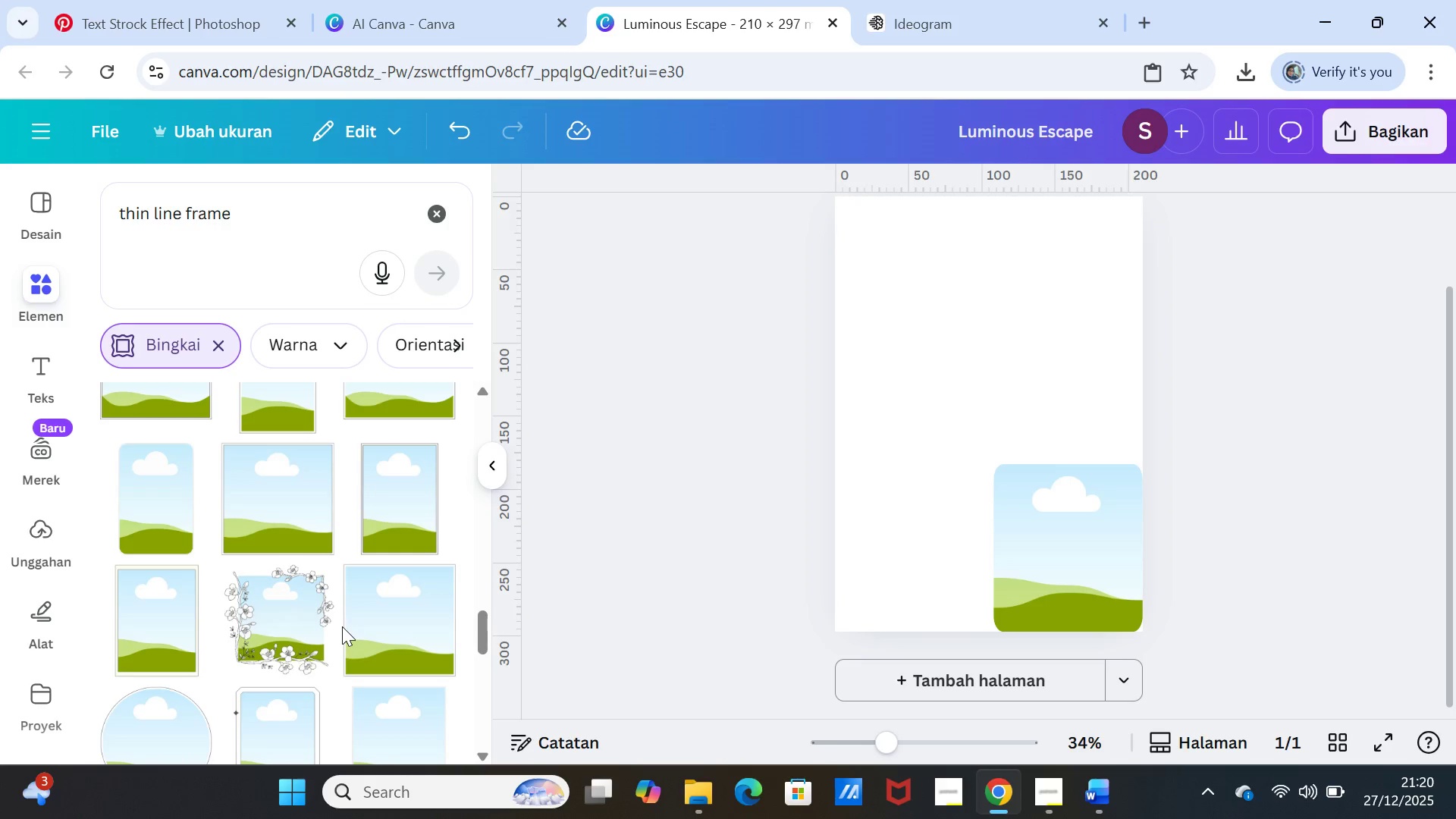 
wait(39.53)
 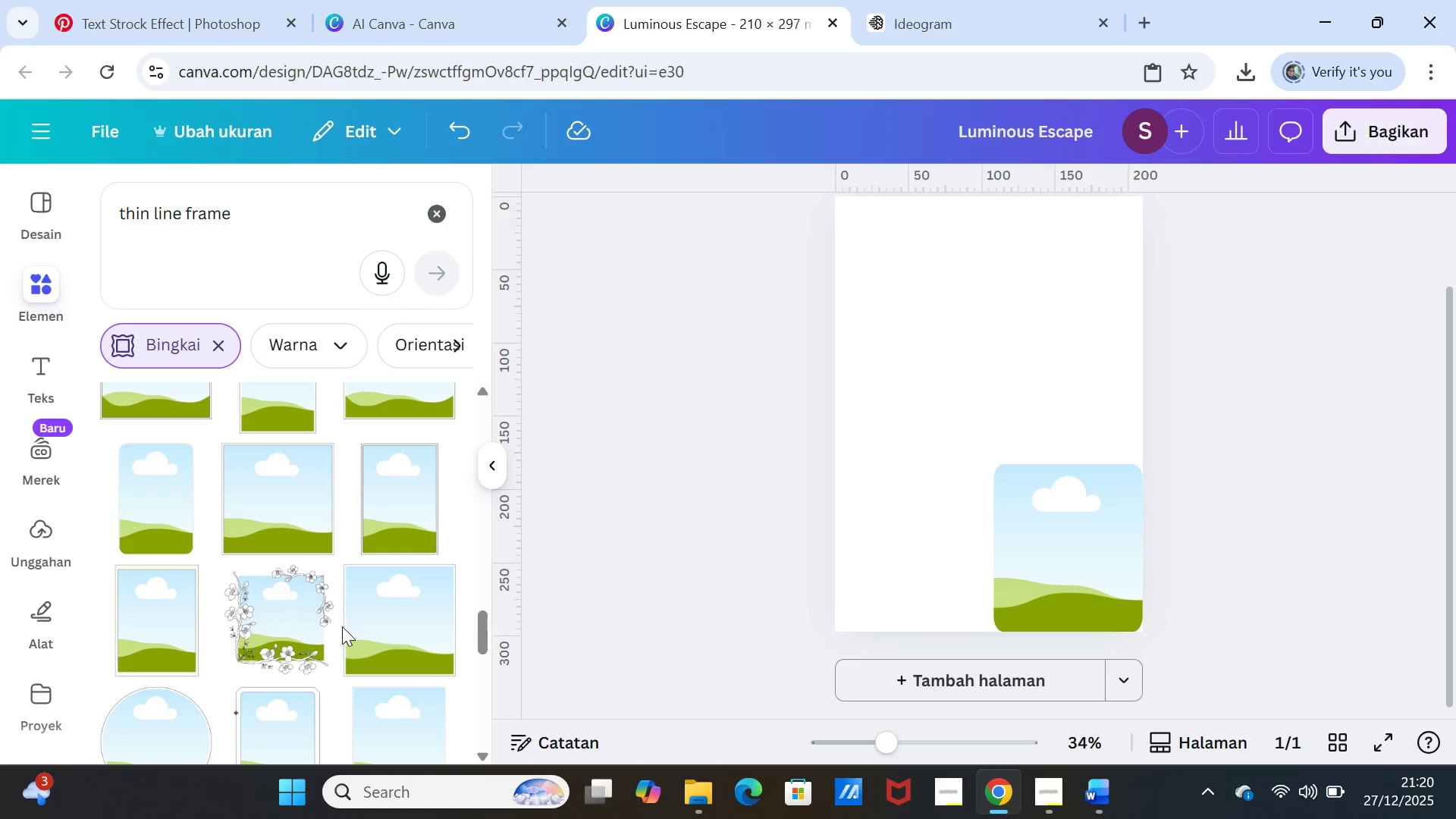 
left_click([153, 488])
 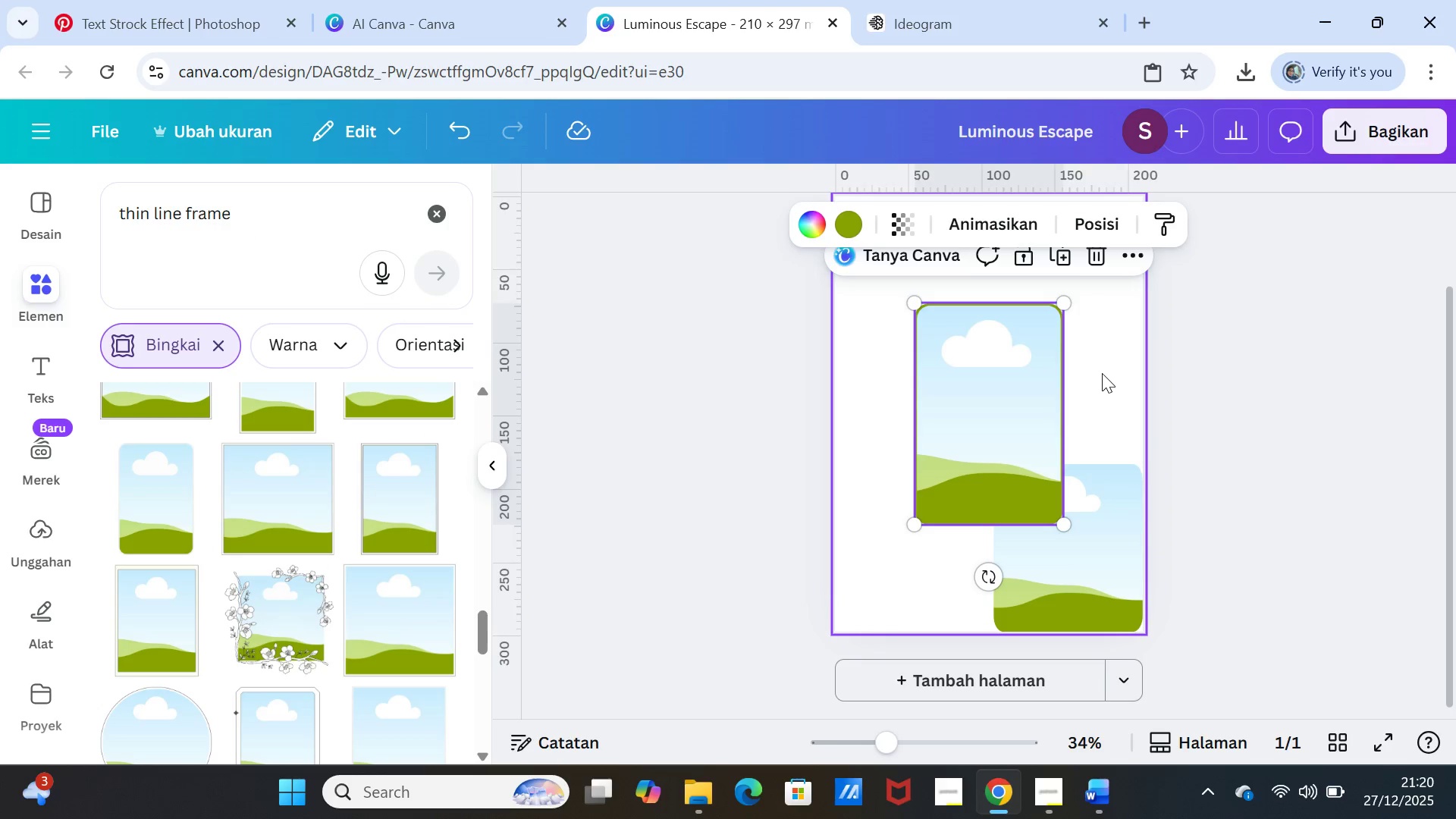 
key(Delete)
 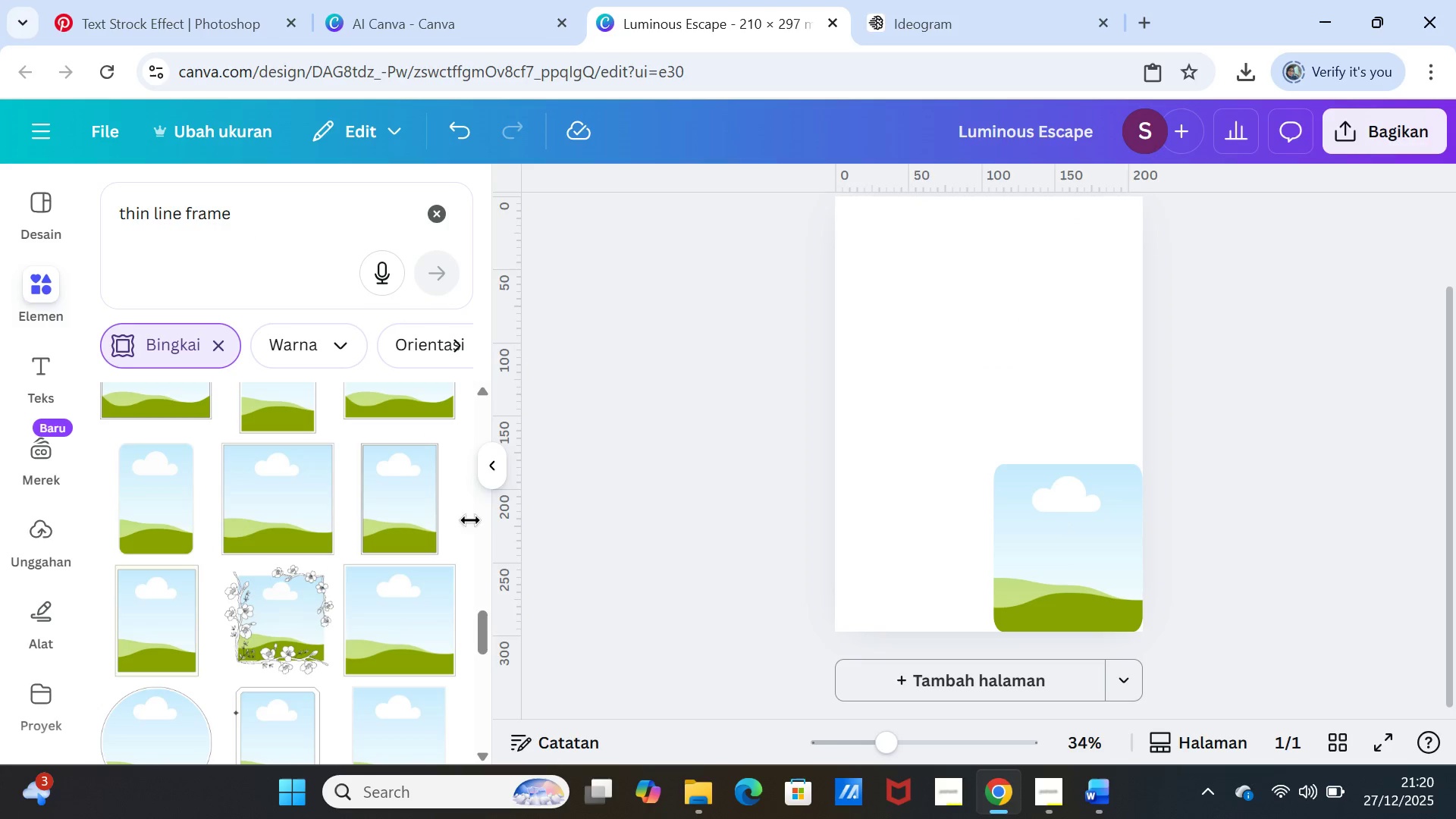 
scroll: coordinate [234, 522], scroll_direction: down, amount: 1.0
 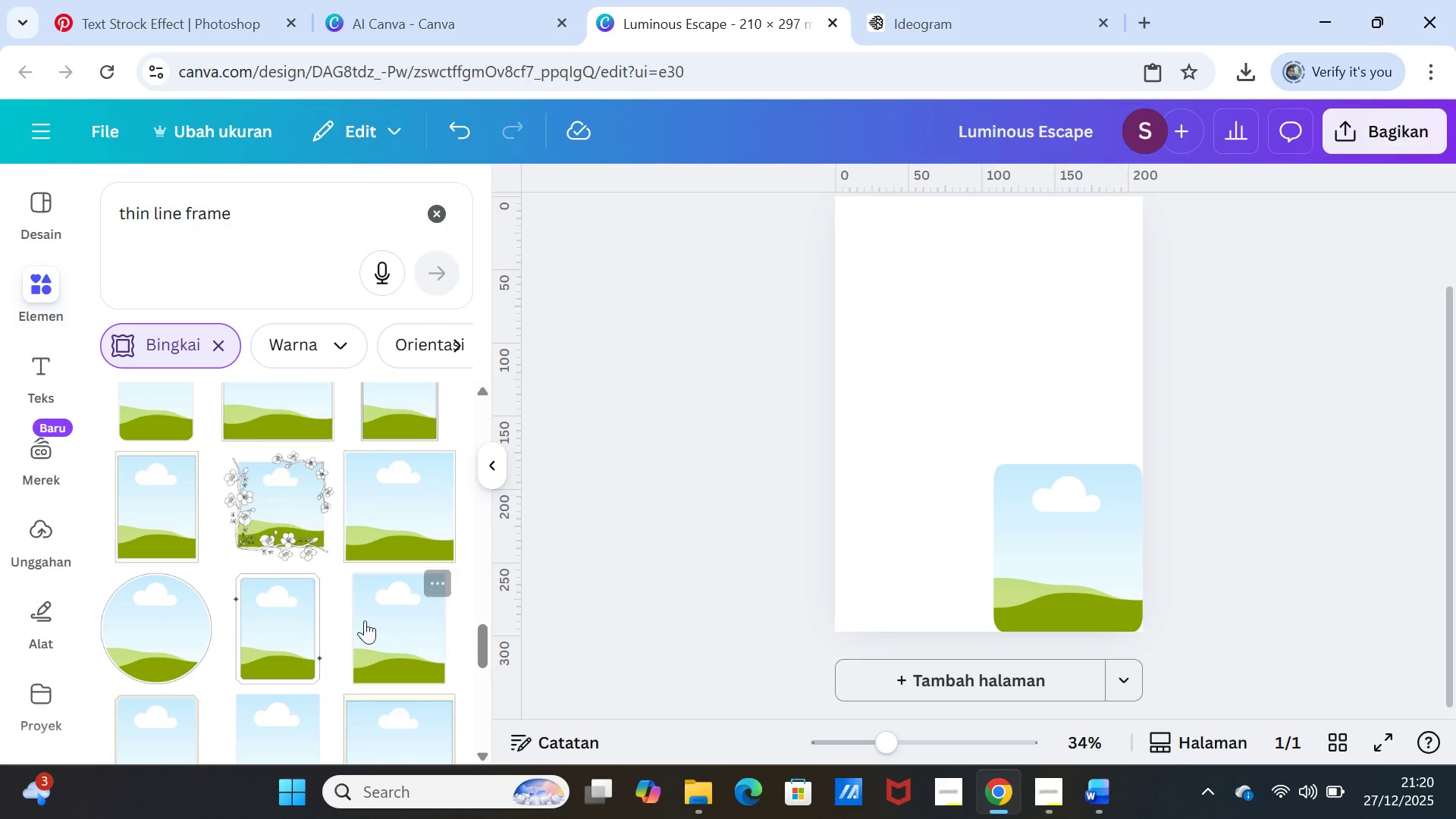 
left_click([383, 631])
 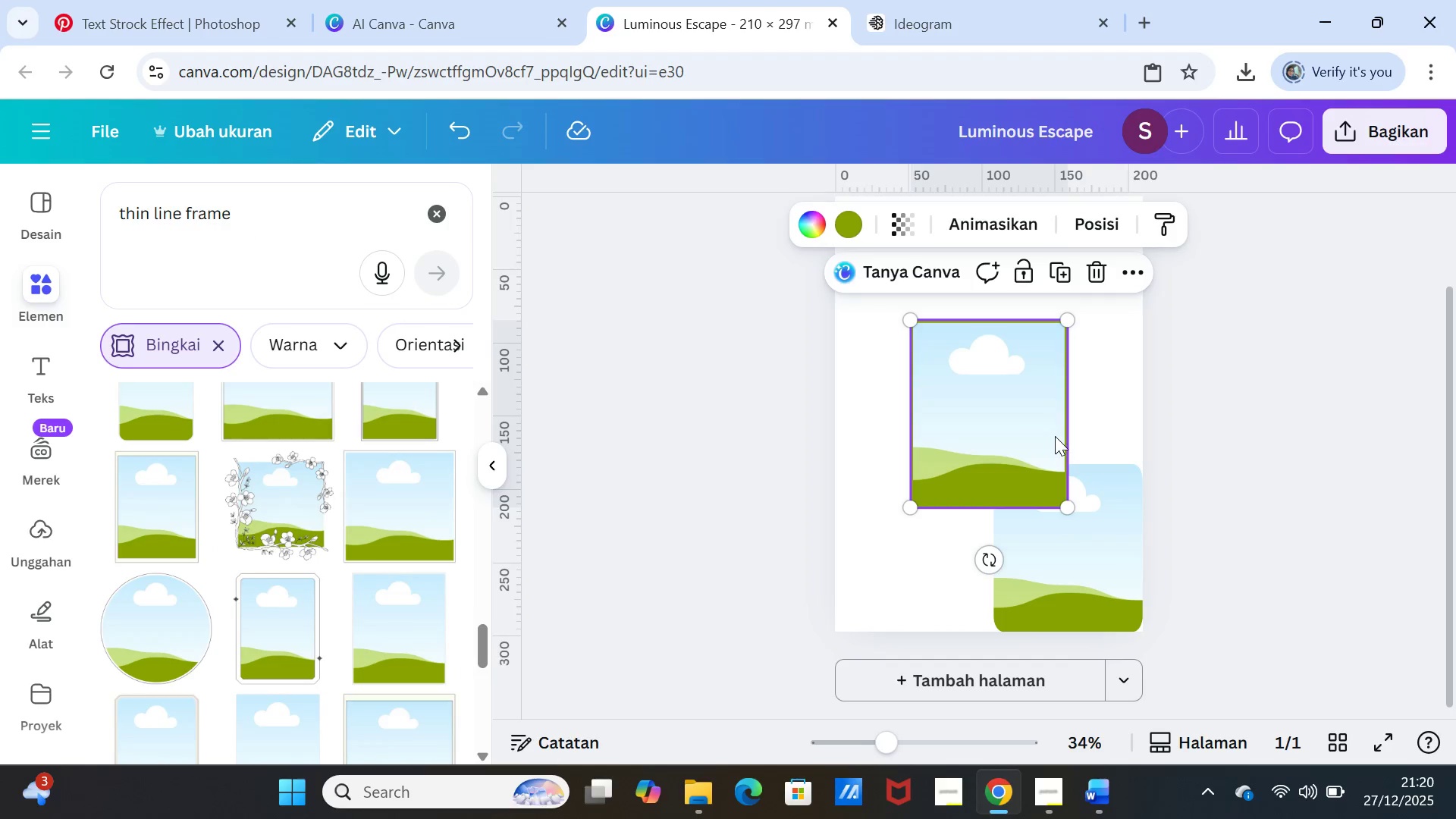 
key(Delete)
 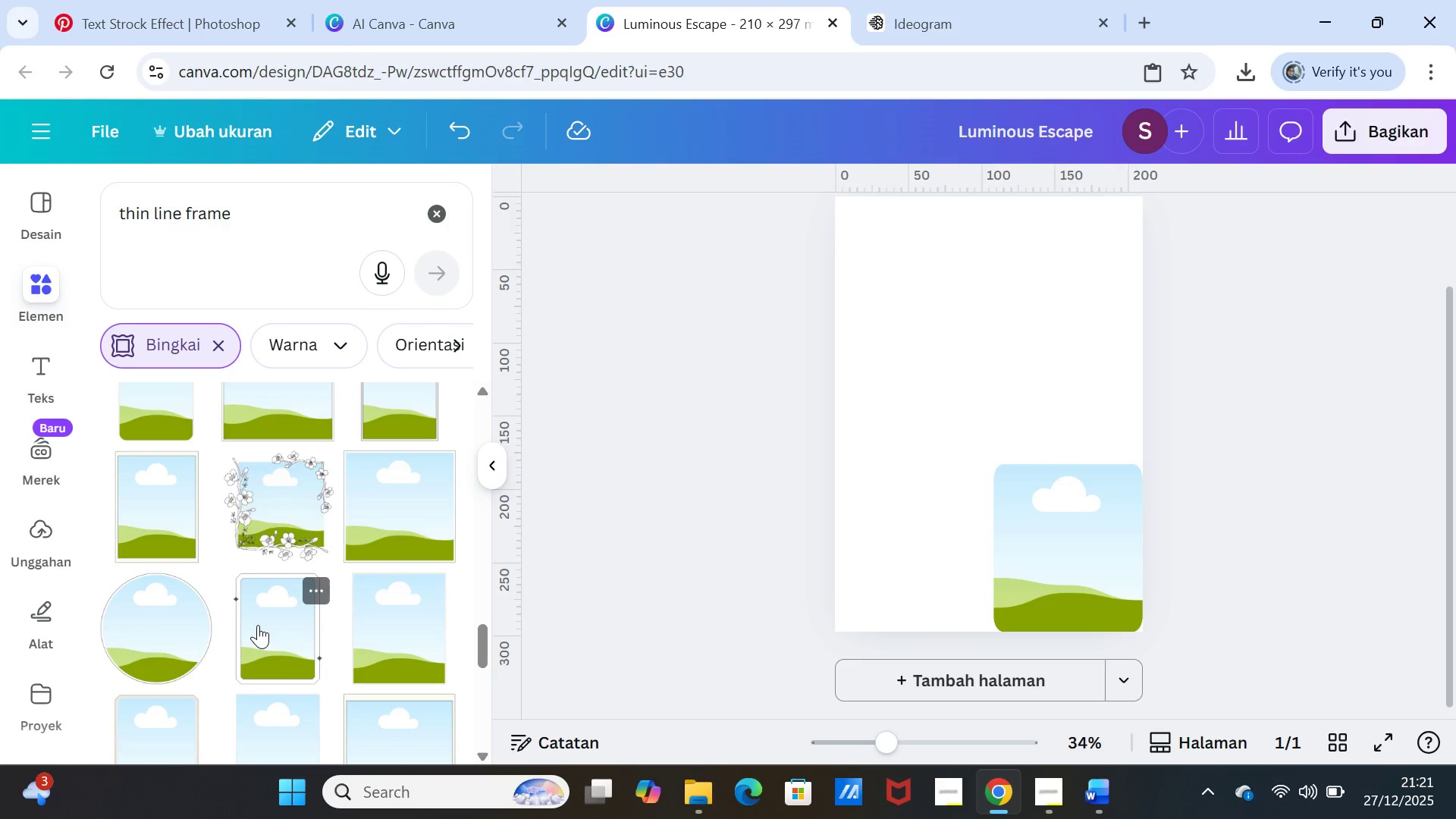 
scroll: coordinate [257, 629], scroll_direction: down, amount: 1.0
 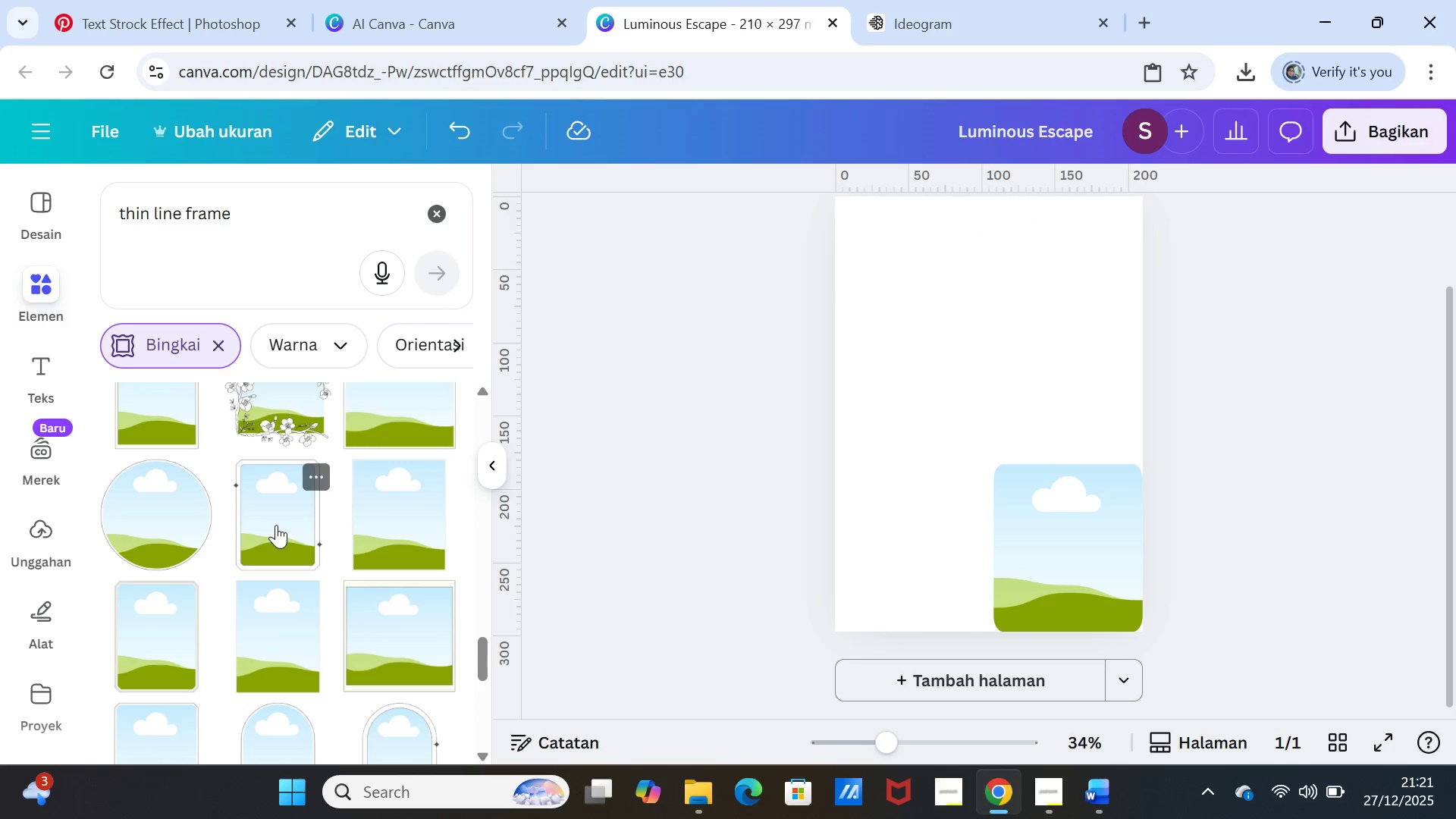 
left_click([276, 525])
 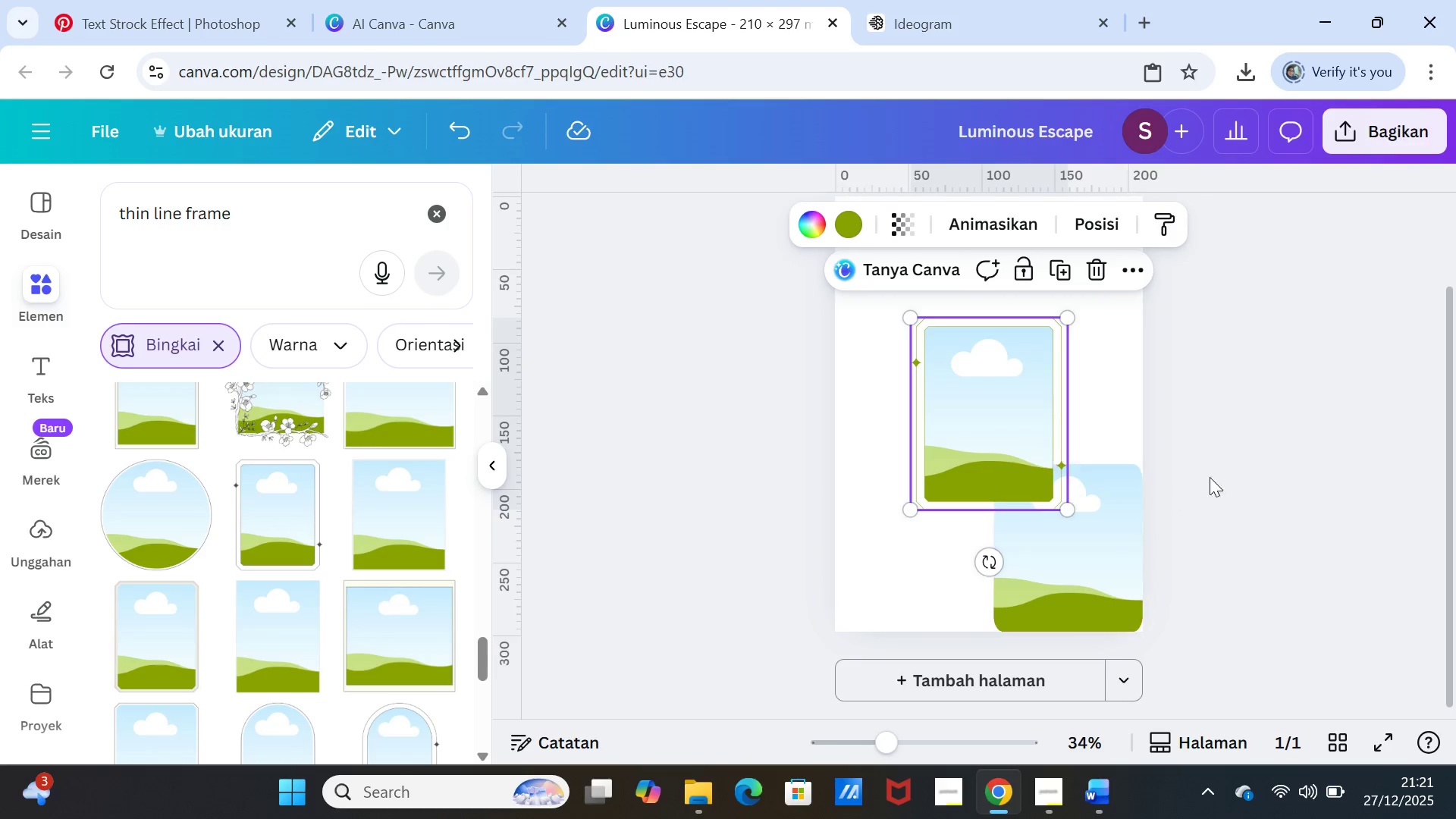 
left_click([1283, 442])
 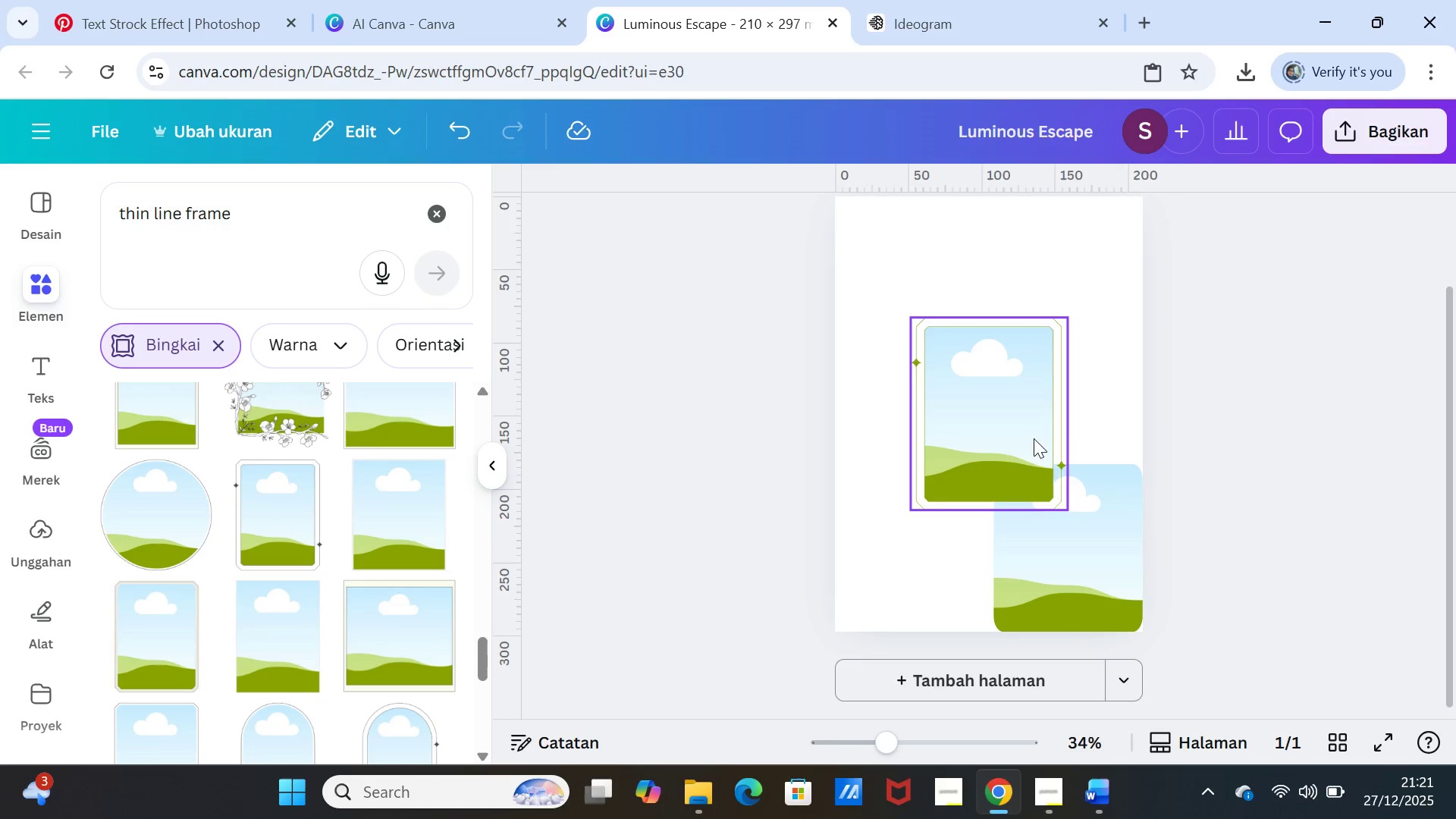 
left_click_drag(start_coordinate=[998, 428], to_coordinate=[930, 390])
 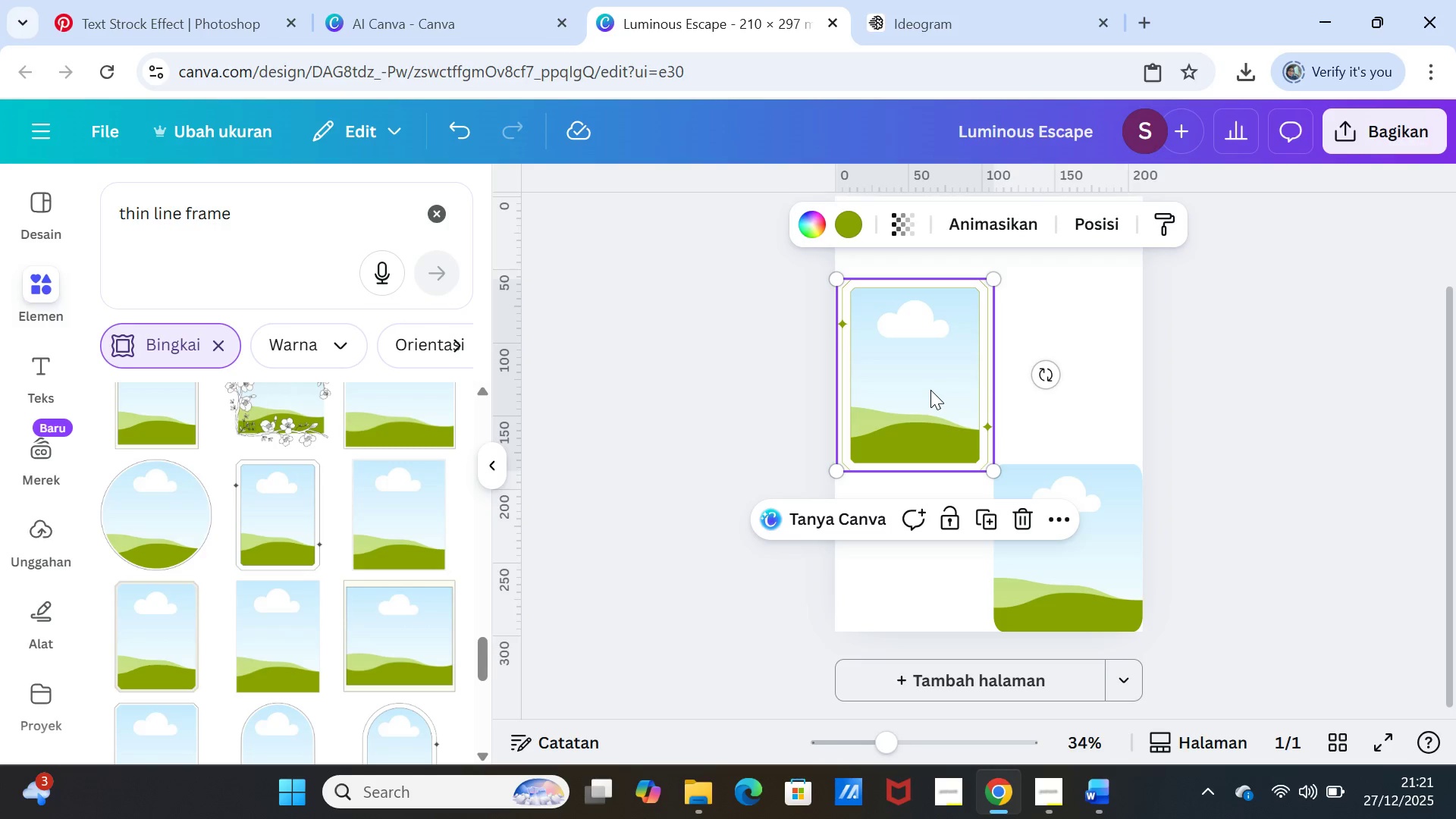 
left_click_drag(start_coordinate=[930, 390], to_coordinate=[931, 384])
 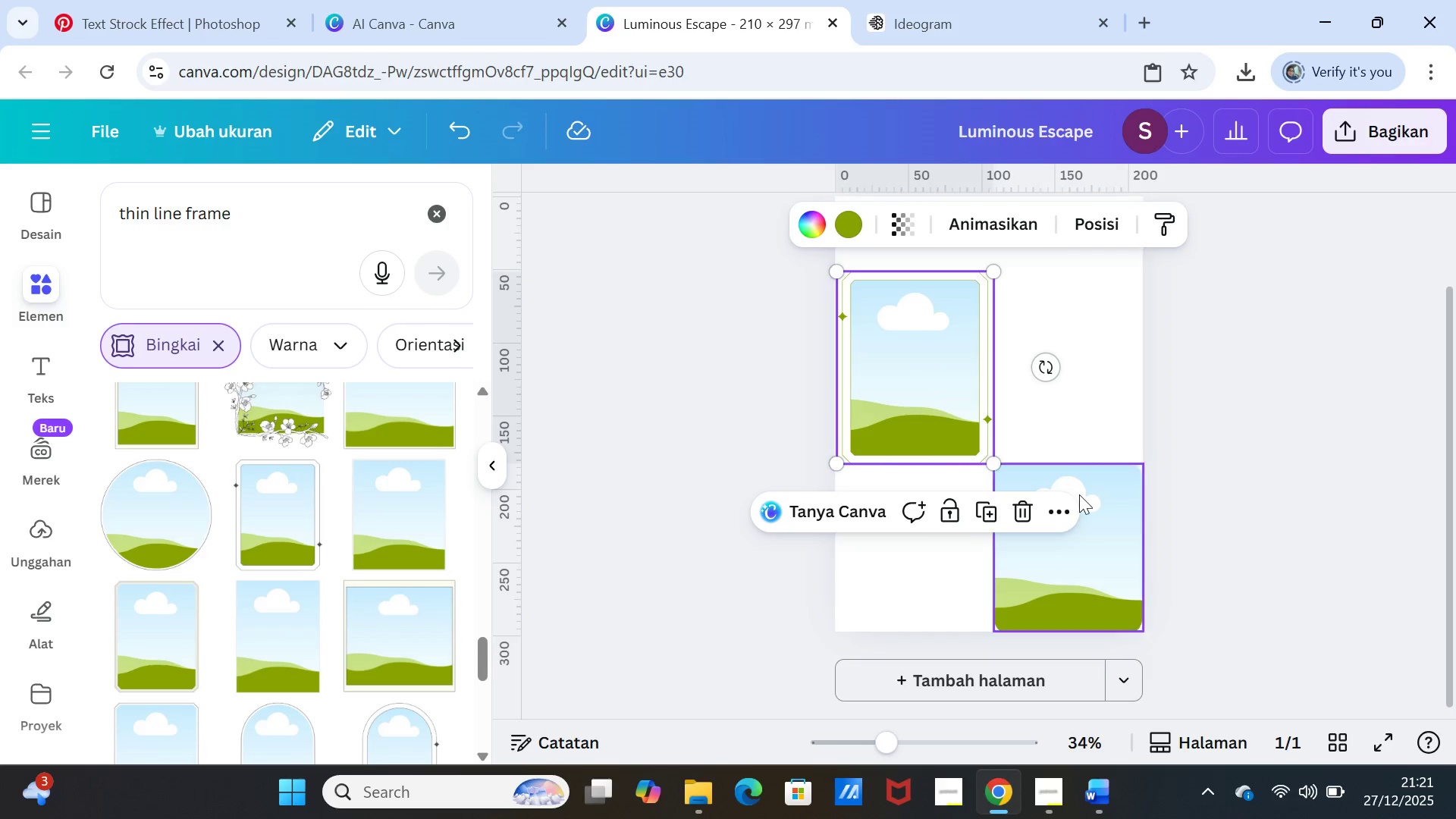 
left_click([1080, 494])
 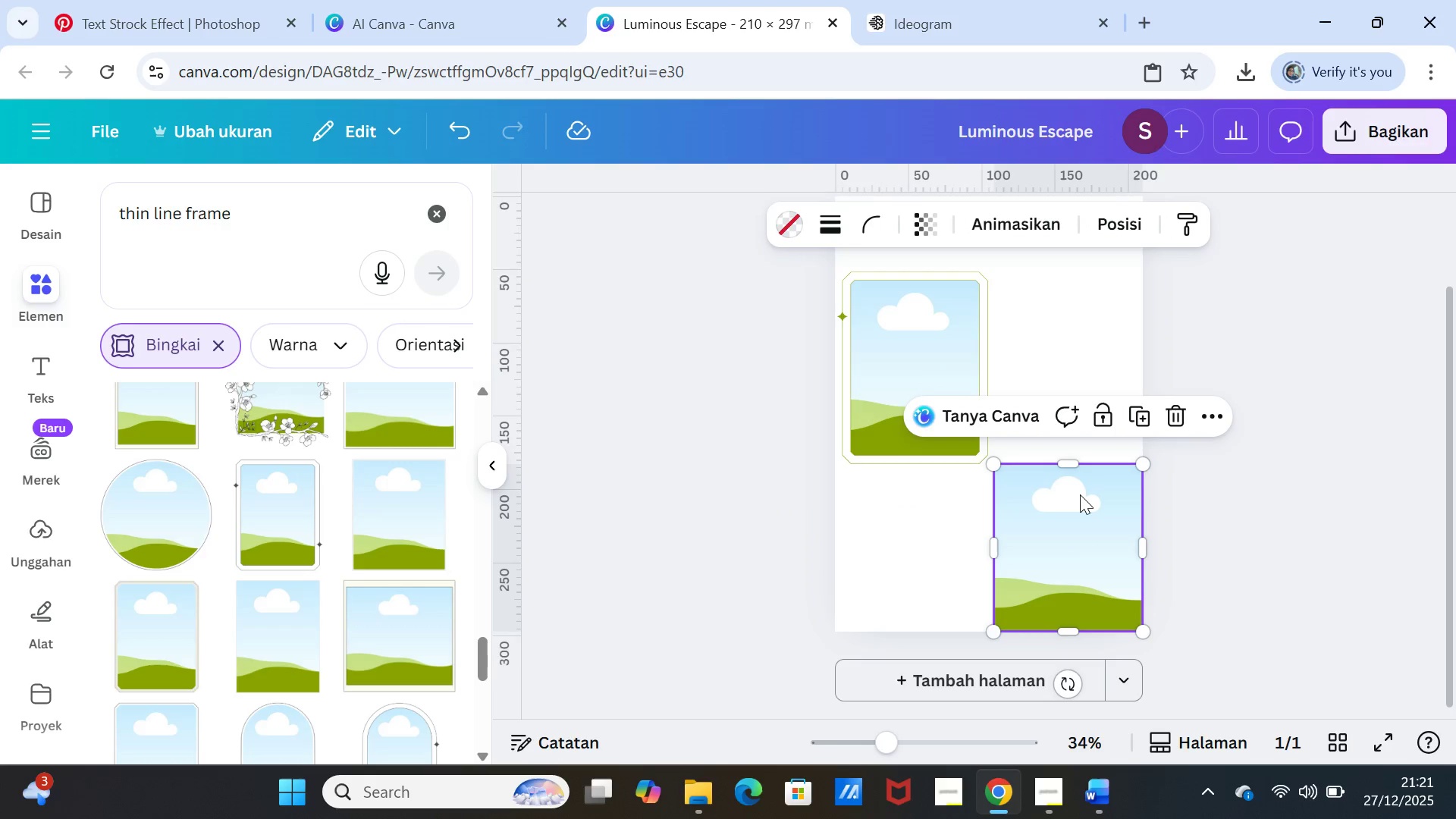 
wait(5.42)
 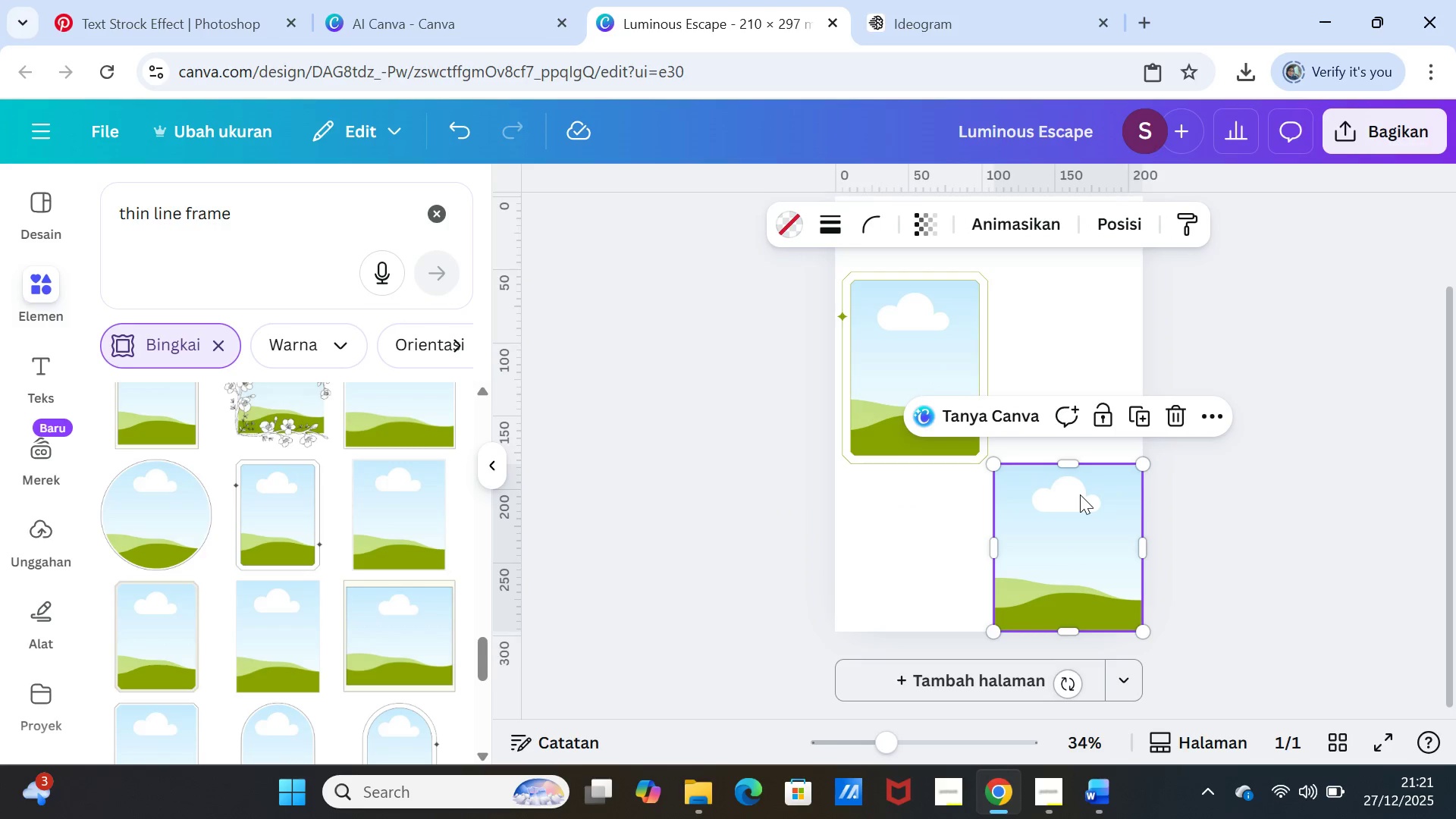 
left_click([839, 224])
 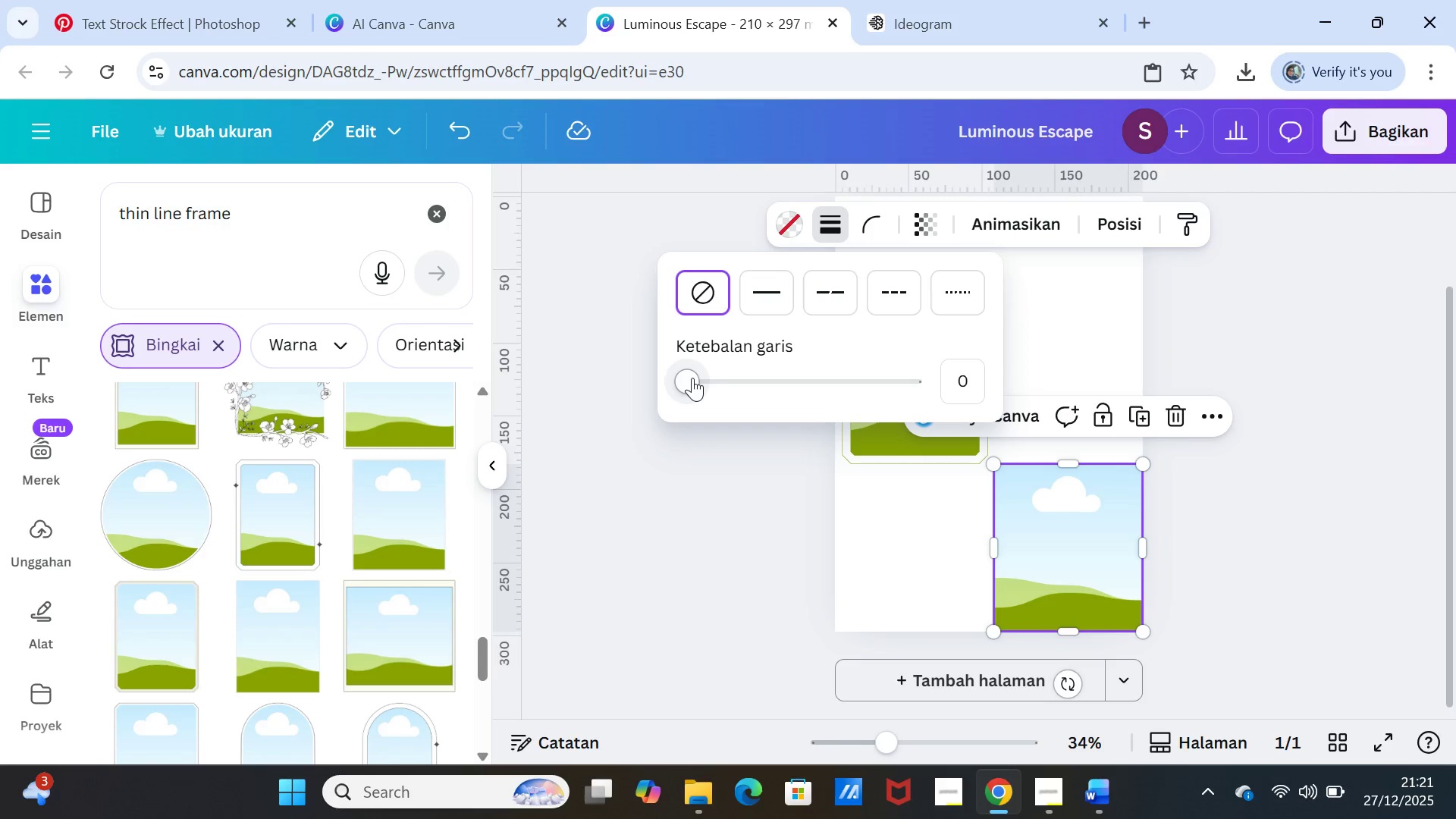 
left_click([758, 296])
 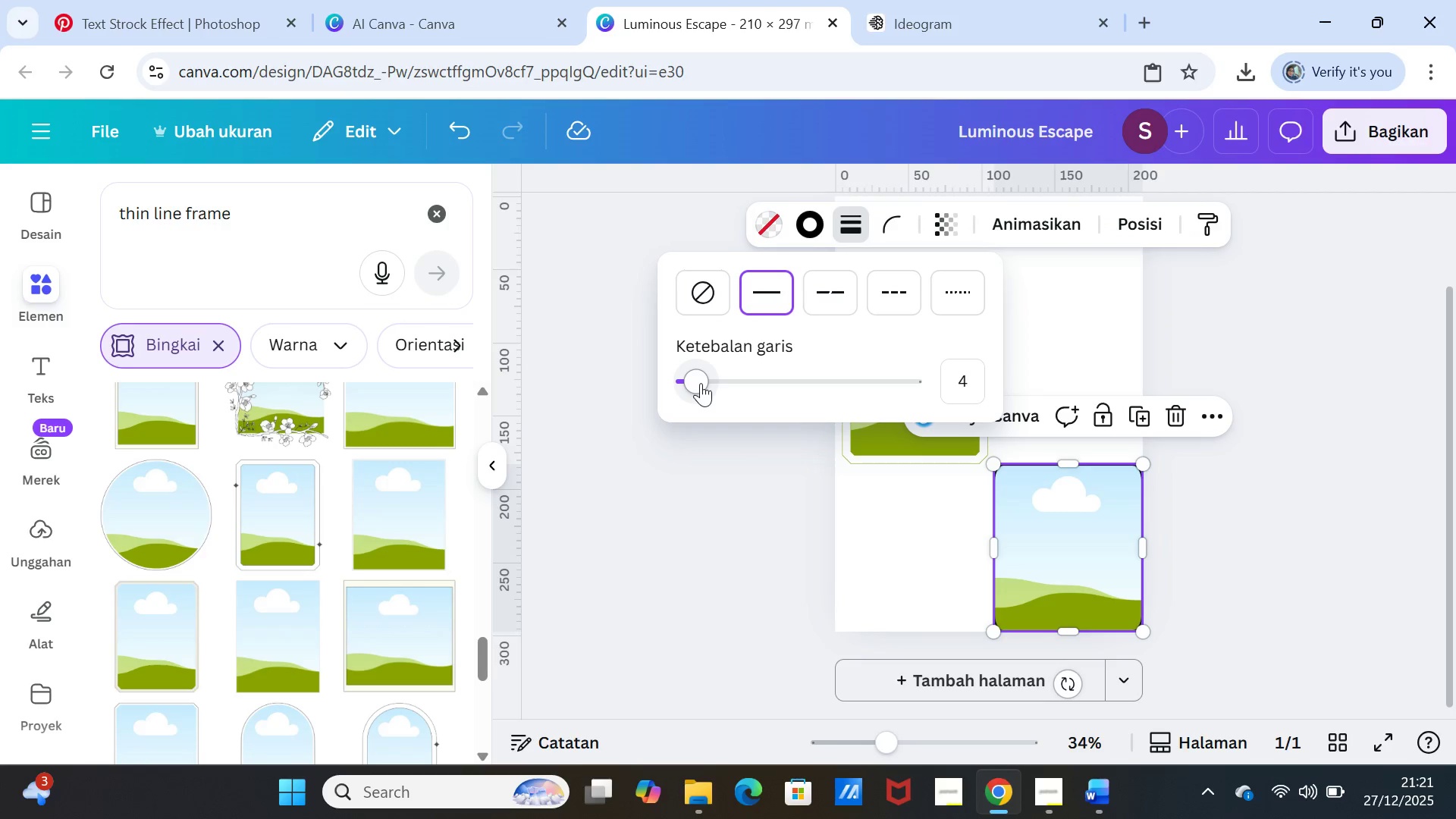 
left_click_drag(start_coordinate=[701, 383], to_coordinate=[711, 382])
 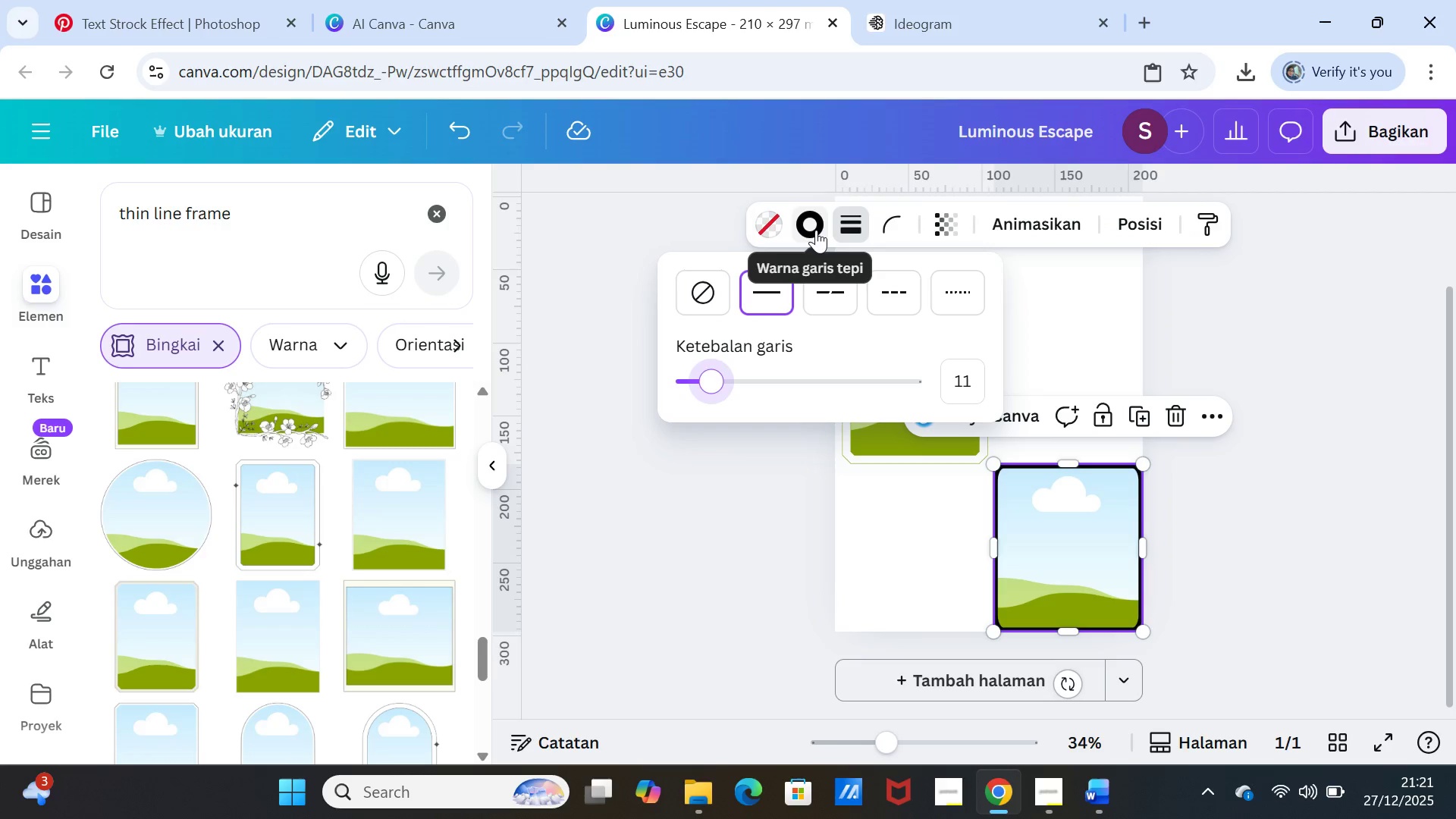 
left_click([816, 230])
 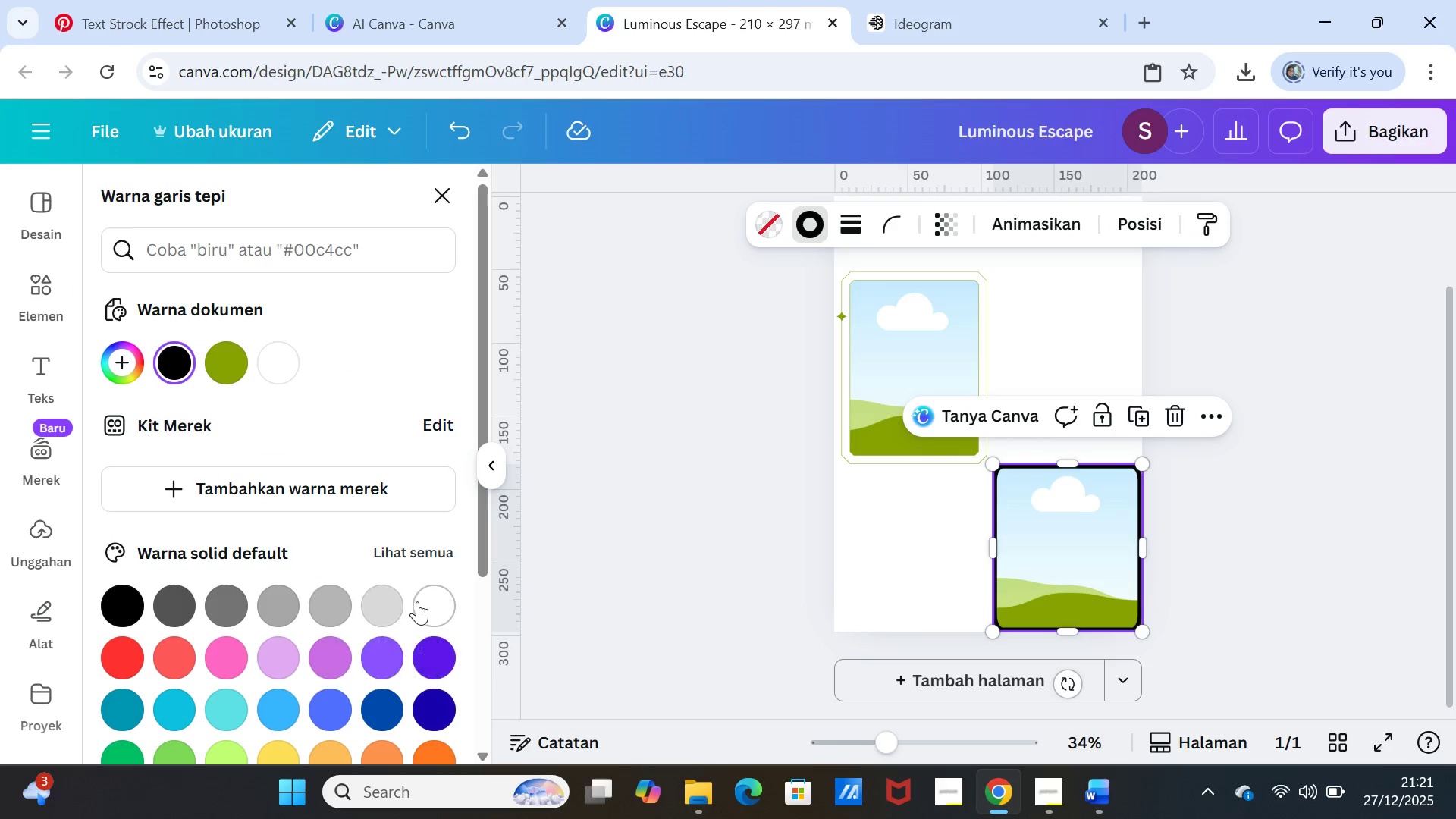 
left_click([390, 603])
 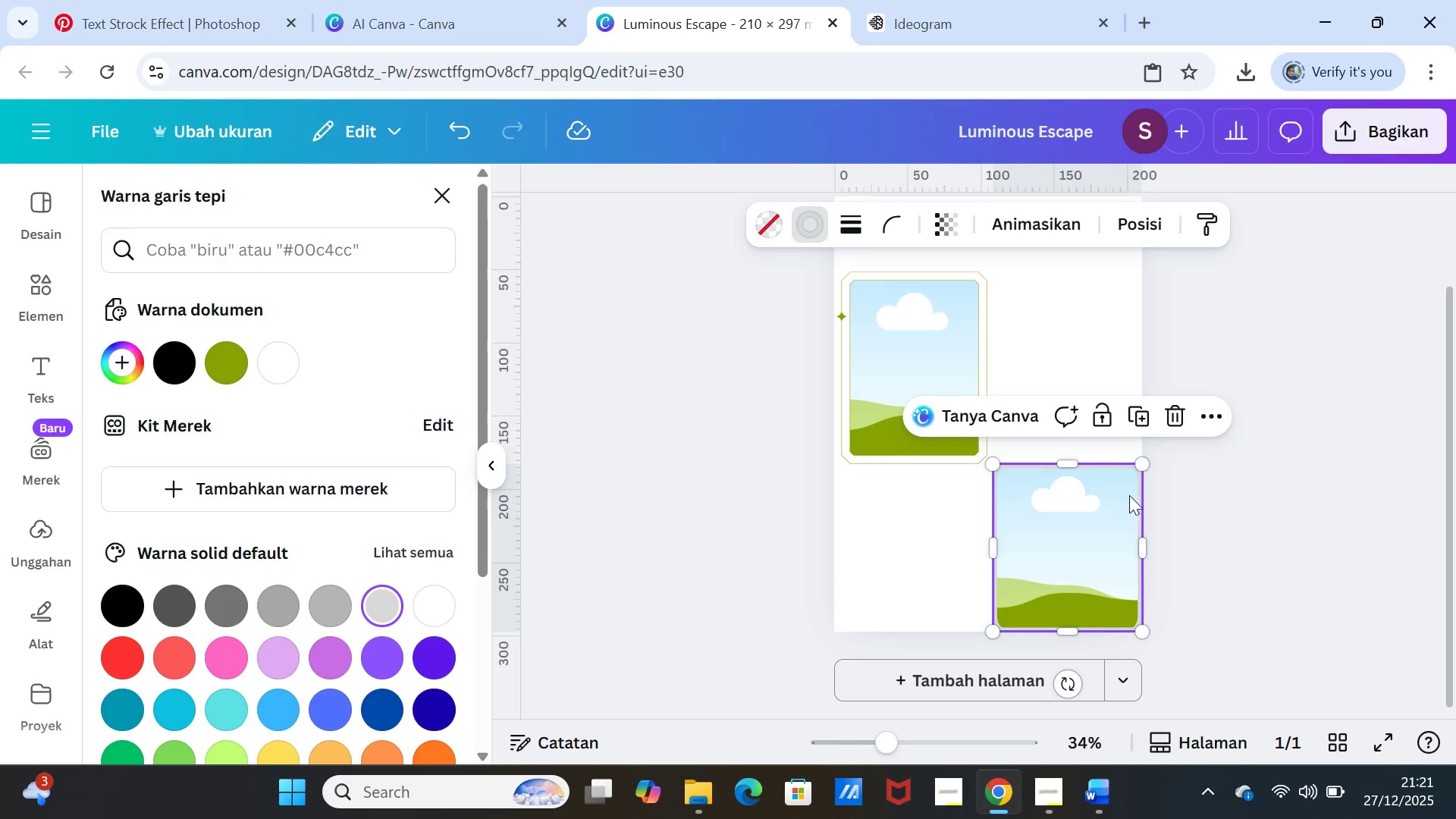 
left_click([1191, 500])
 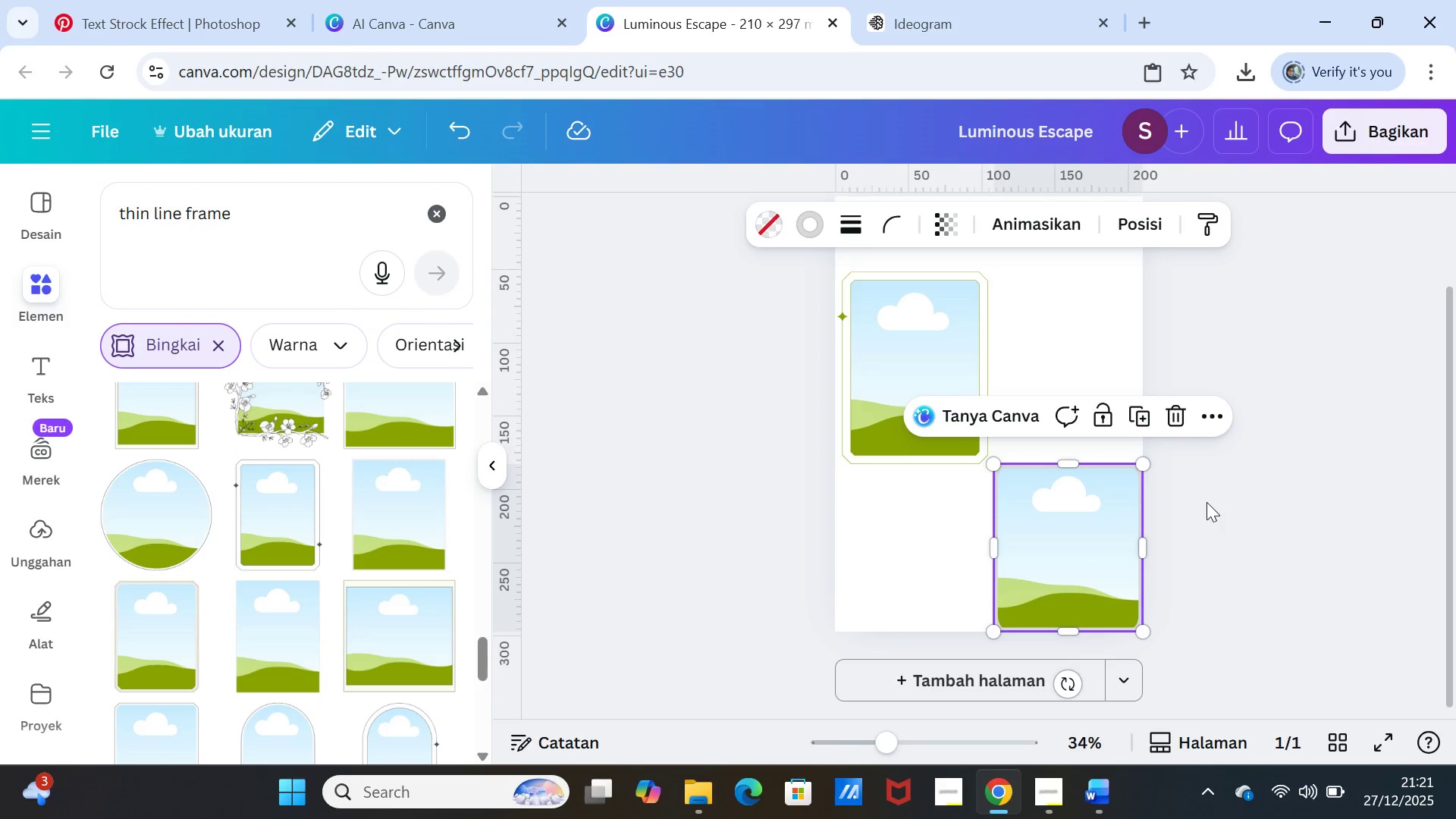 
left_click([1207, 502])
 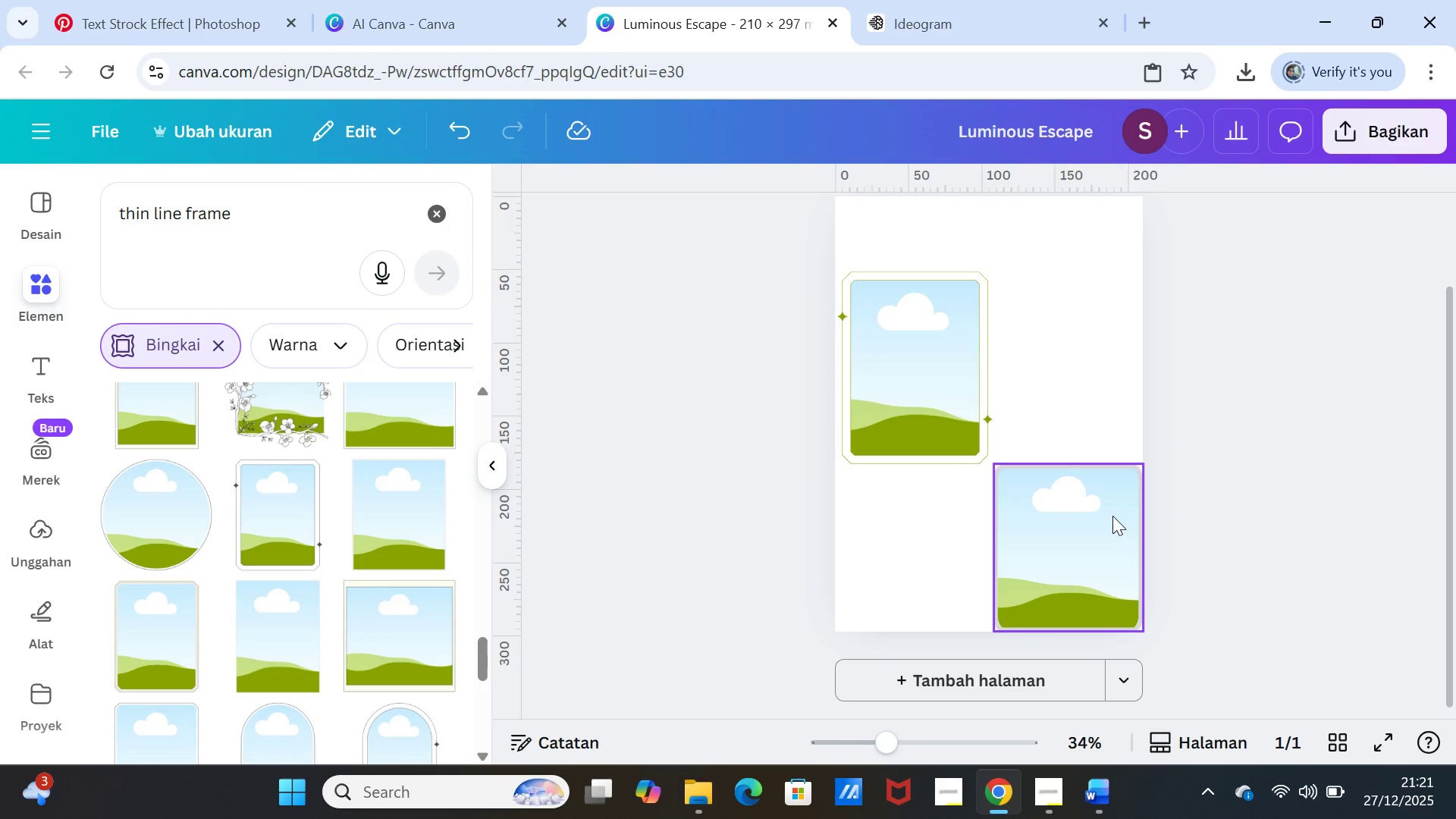 
left_click([1112, 516])
 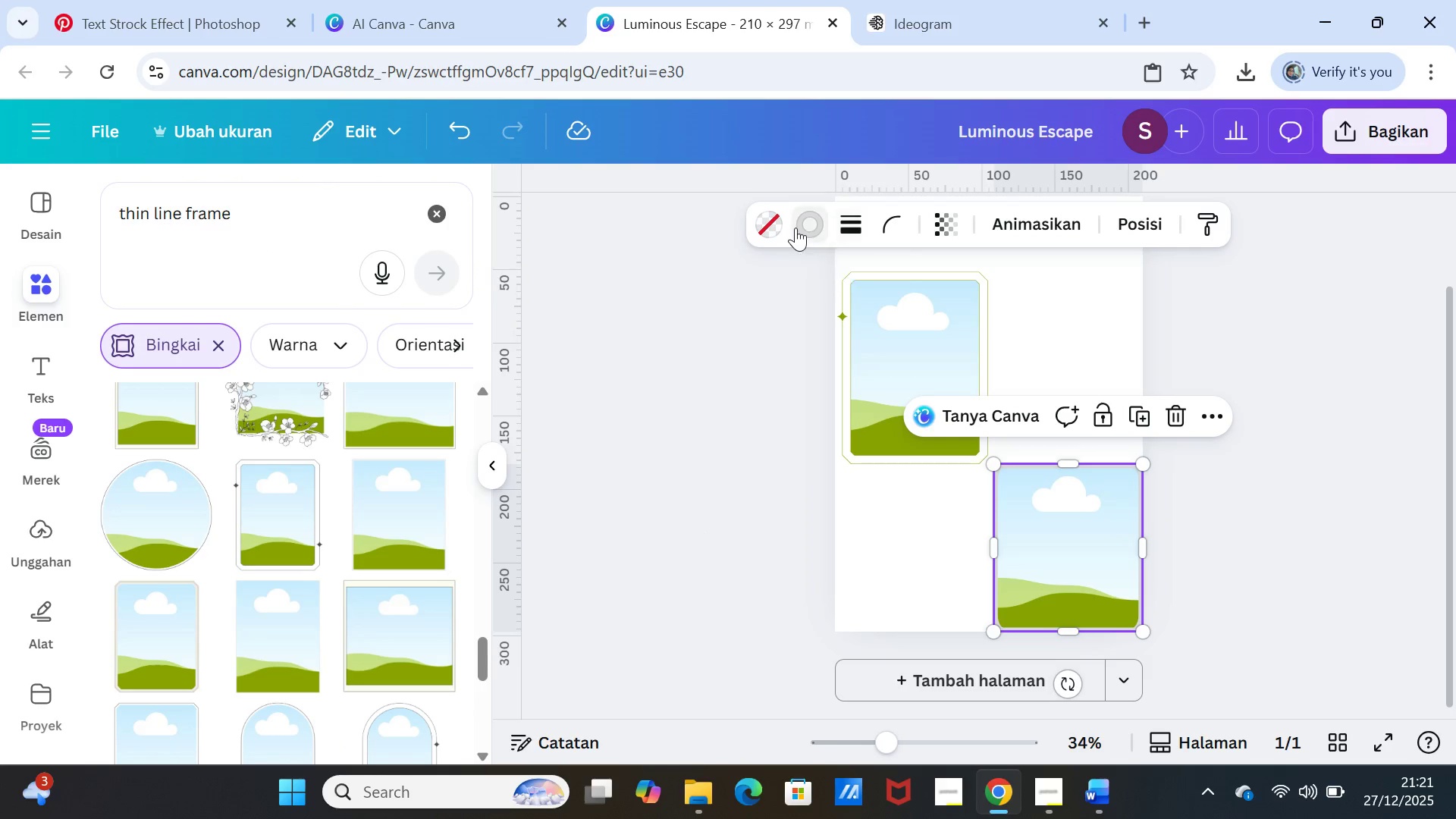 
left_click([811, 224])
 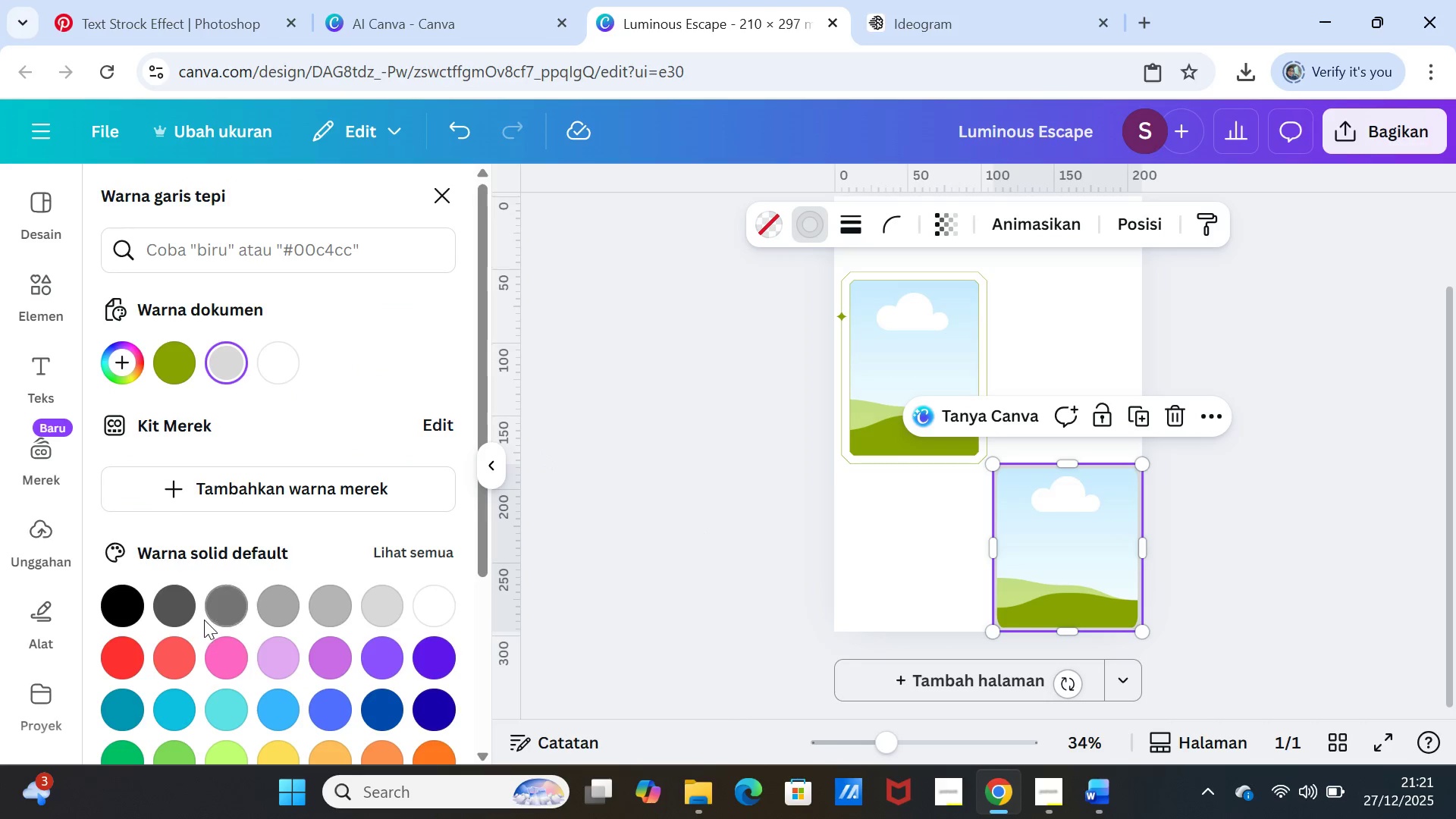 
mouse_move([257, 608])
 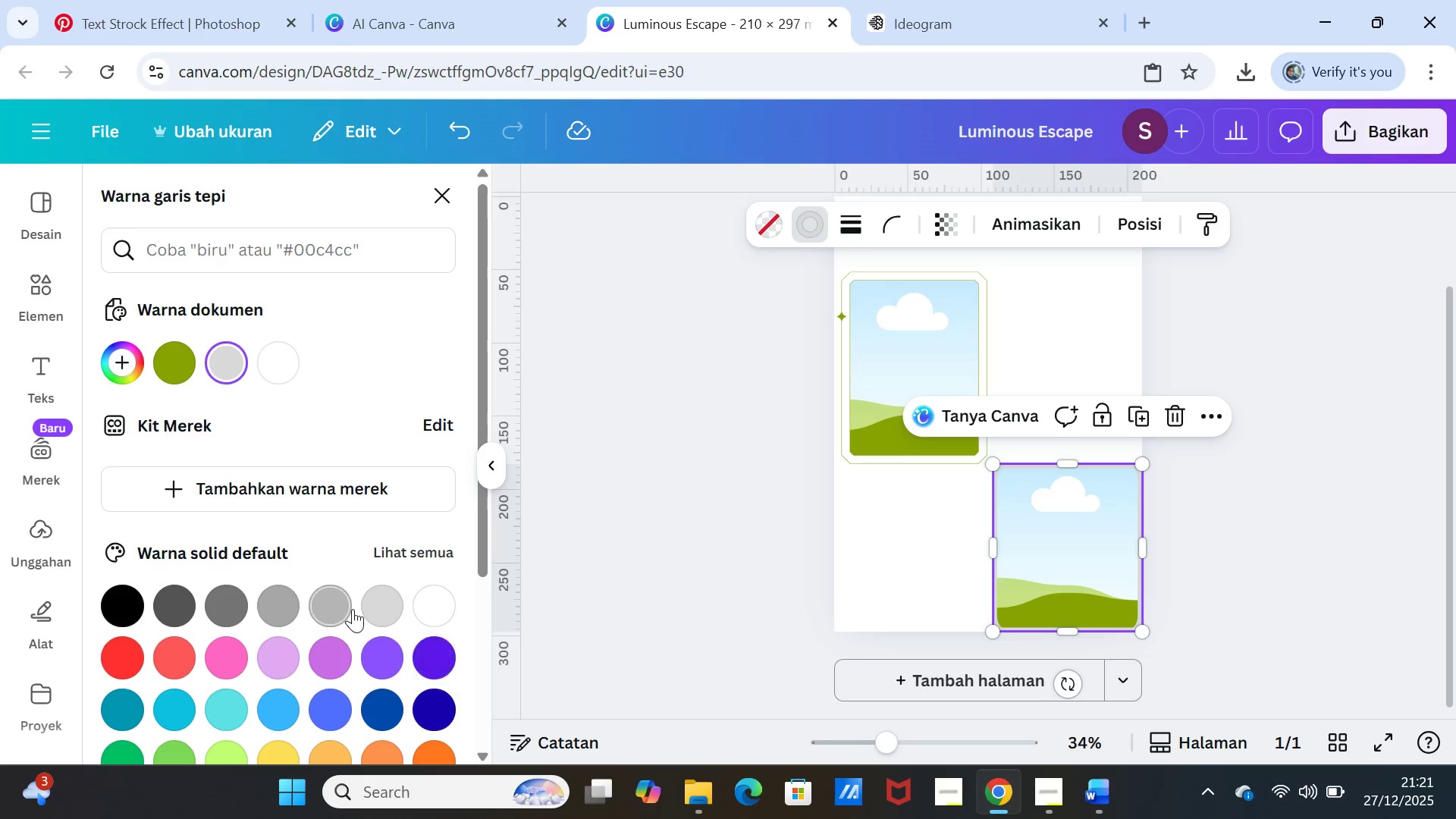 
left_click([384, 609])
 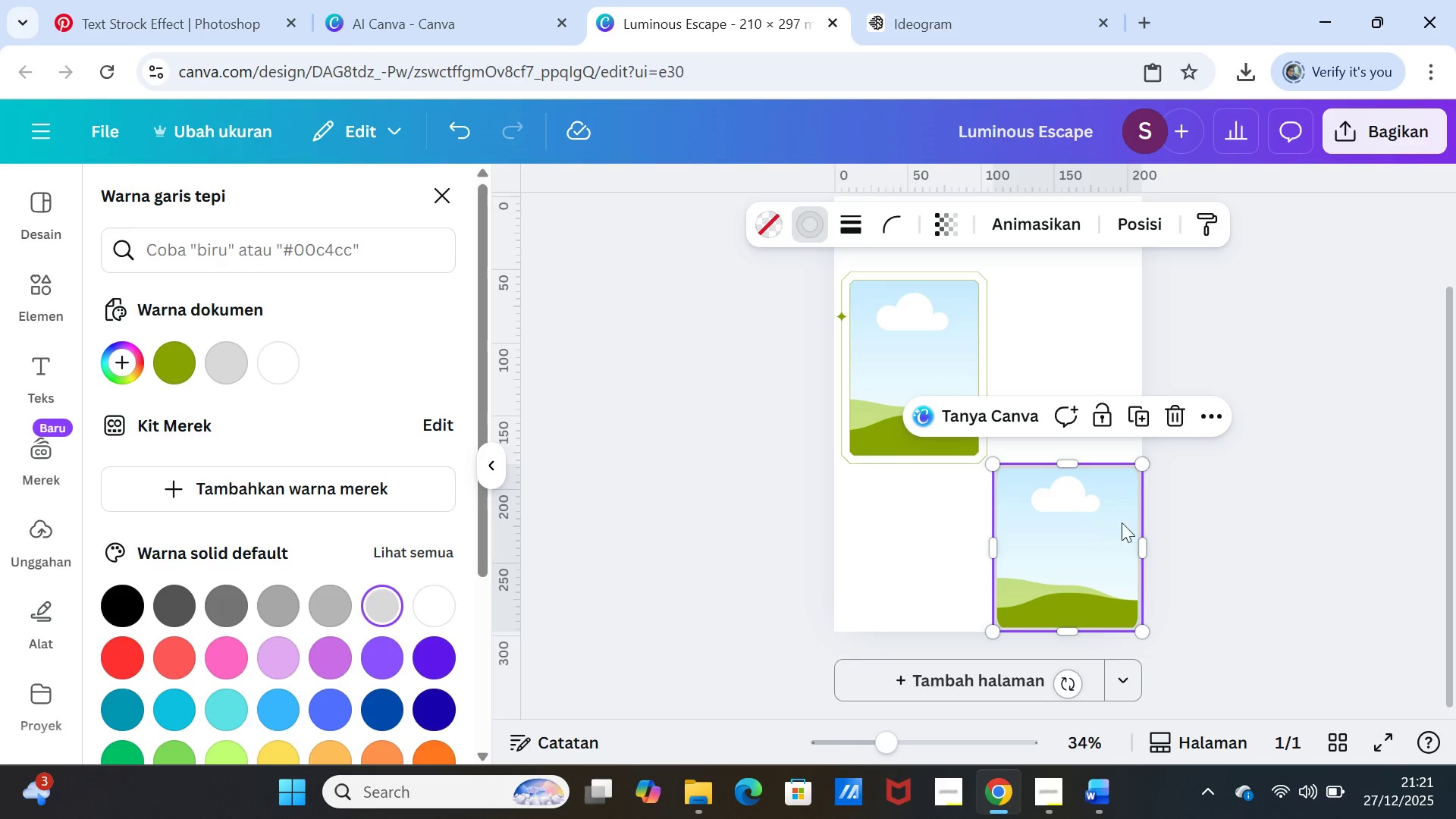 
left_click([1228, 531])
 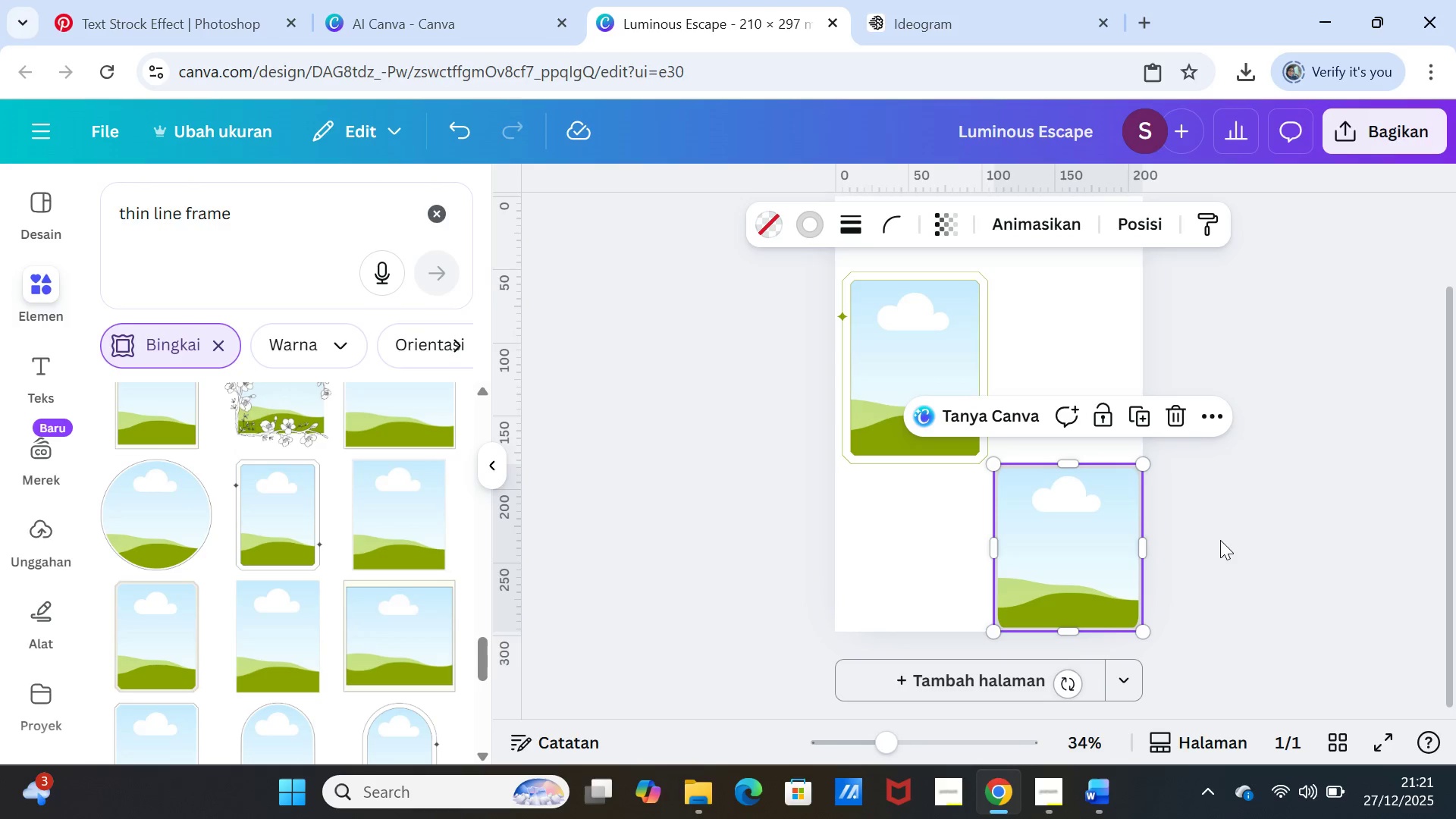 
left_click([1220, 540])
 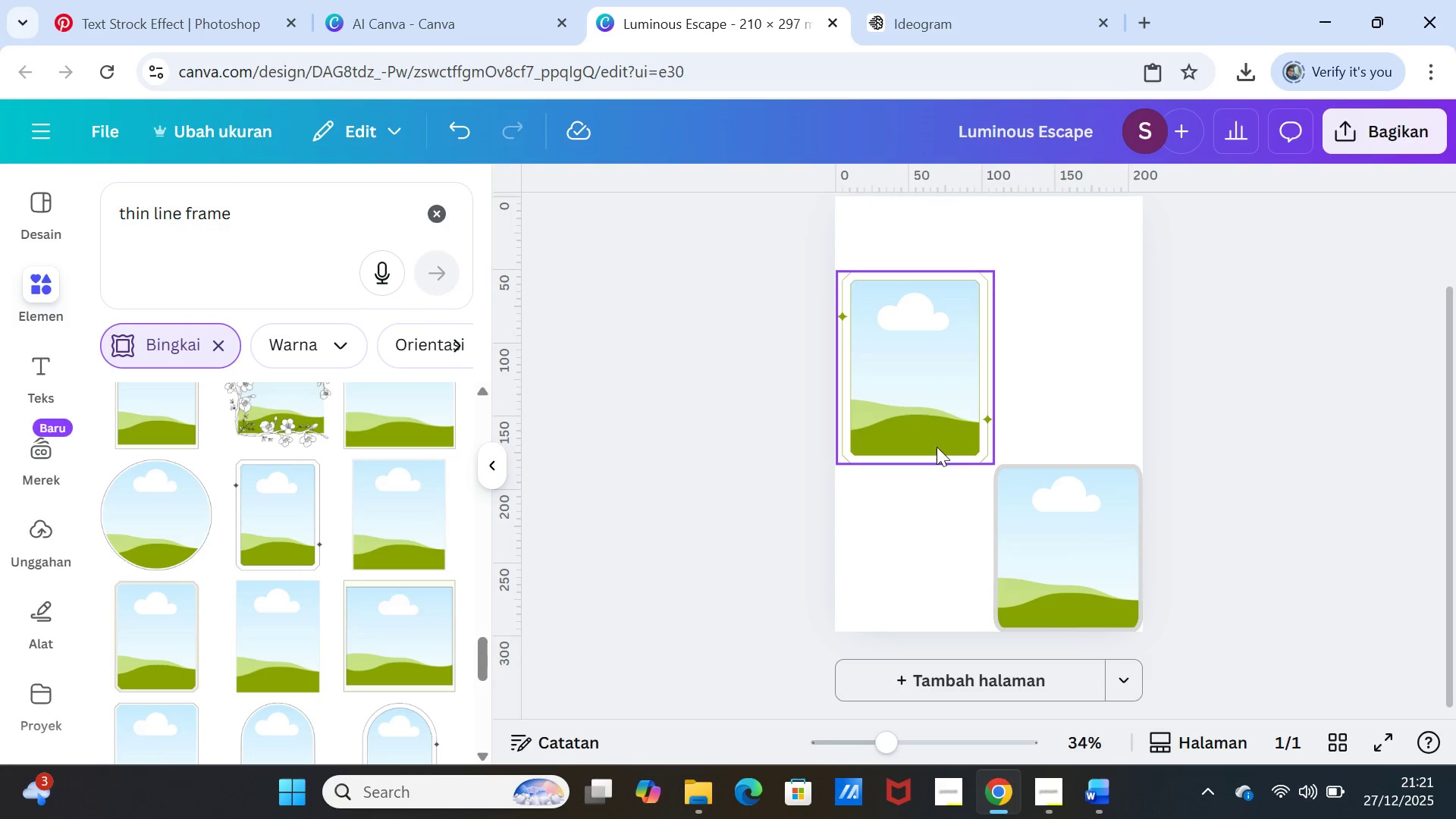 
left_click([930, 428])
 